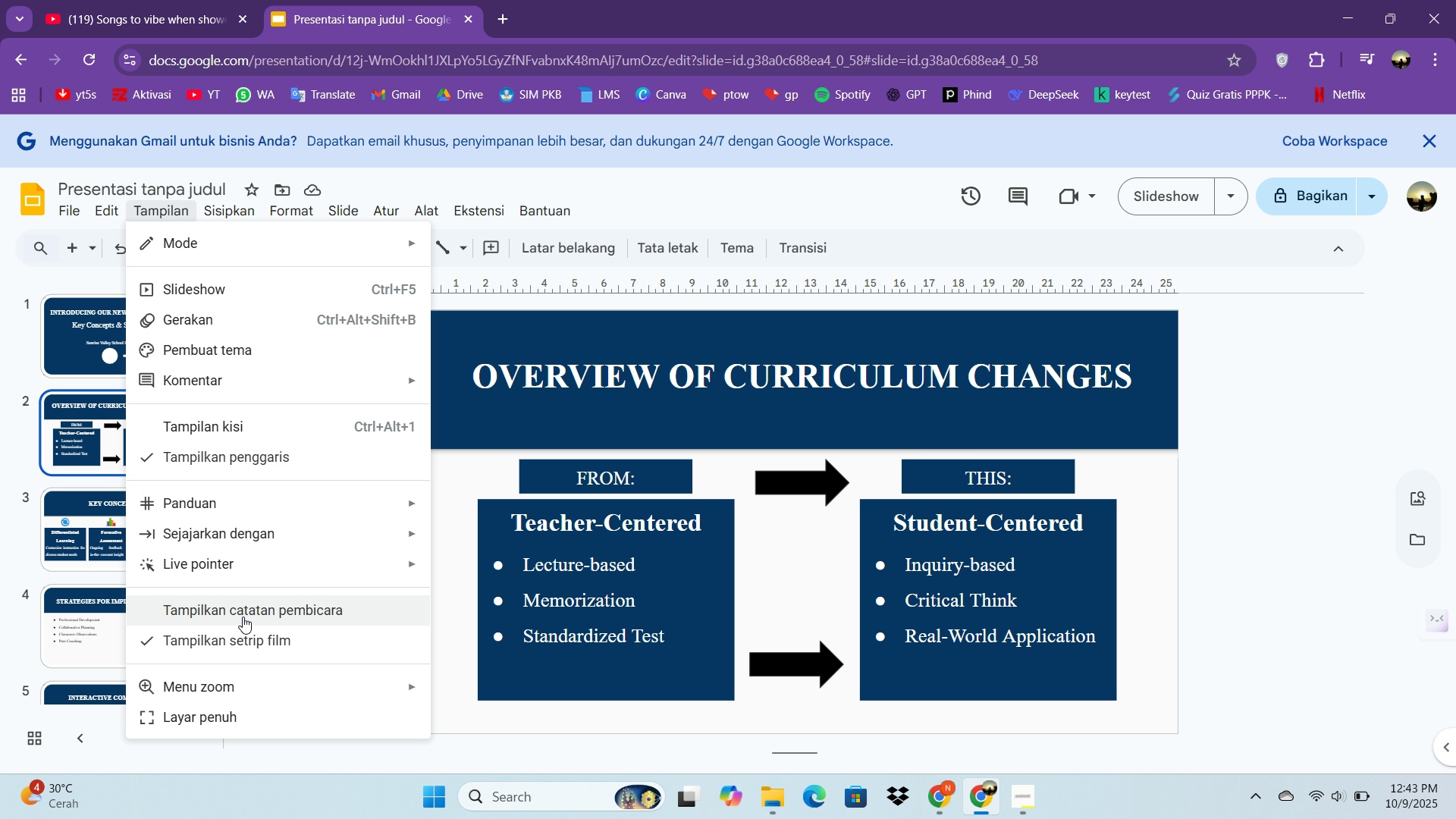 
wait(17.12)
 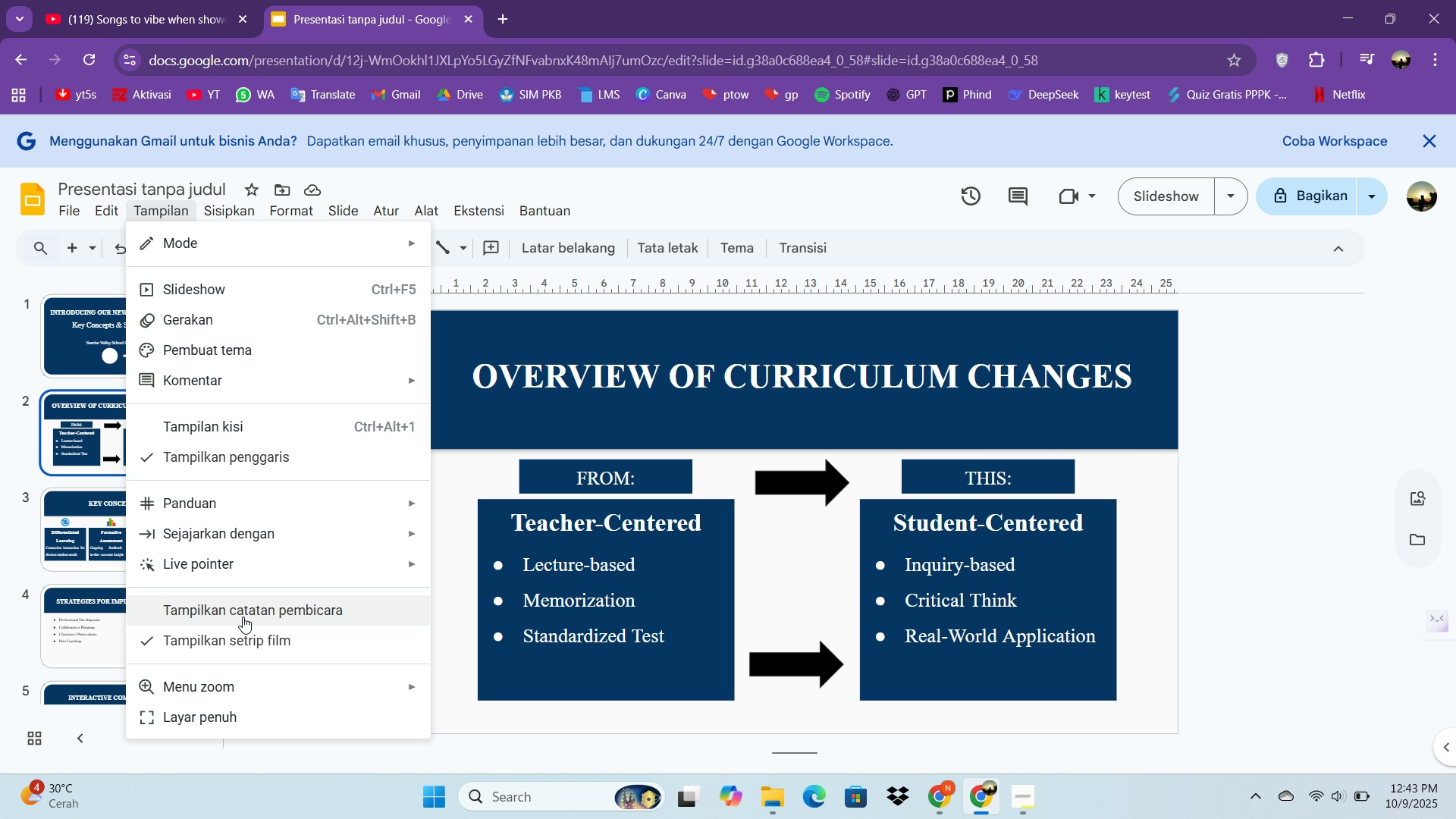 
left_click([243, 617])
 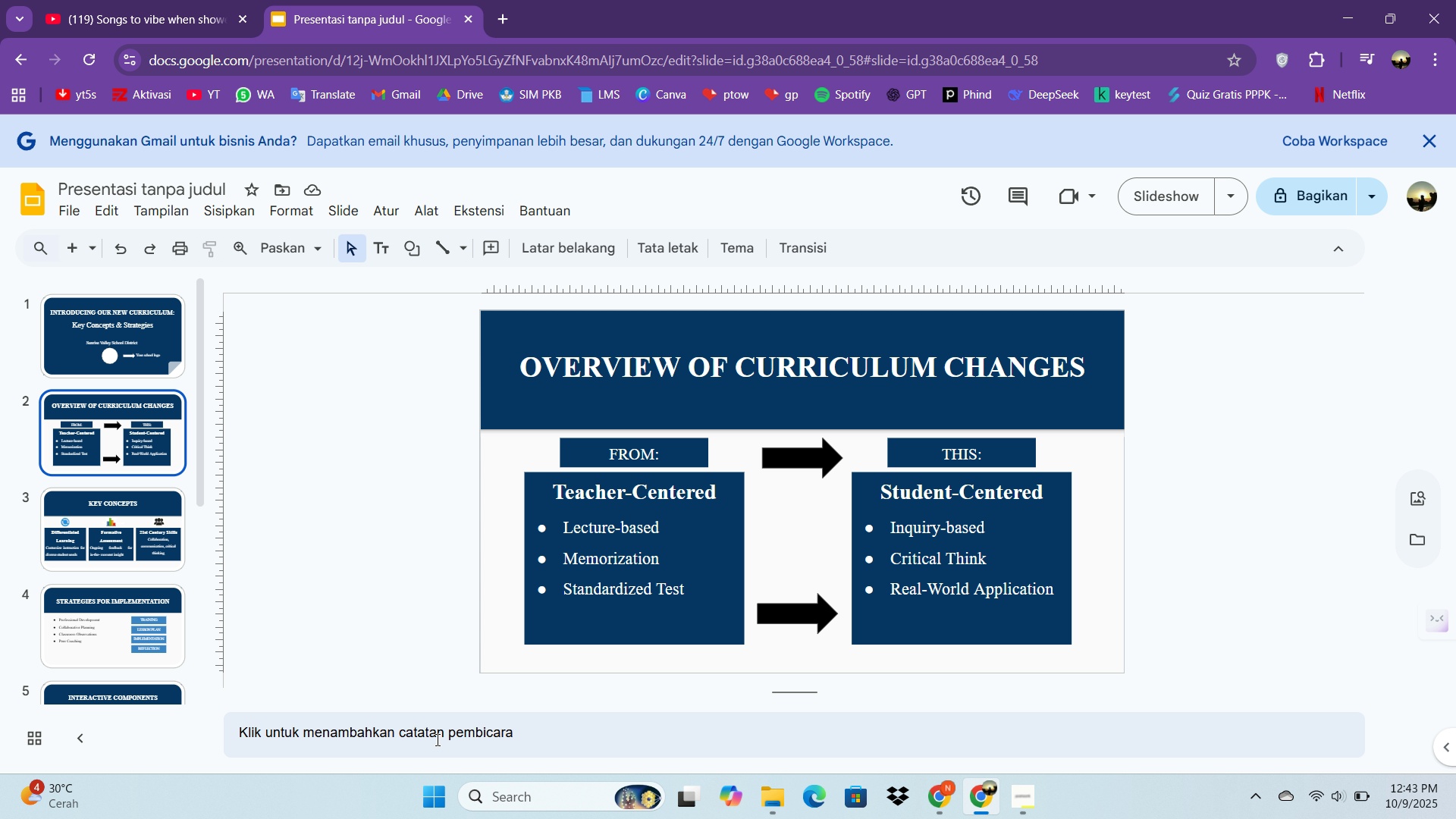 
left_click([427, 740])
 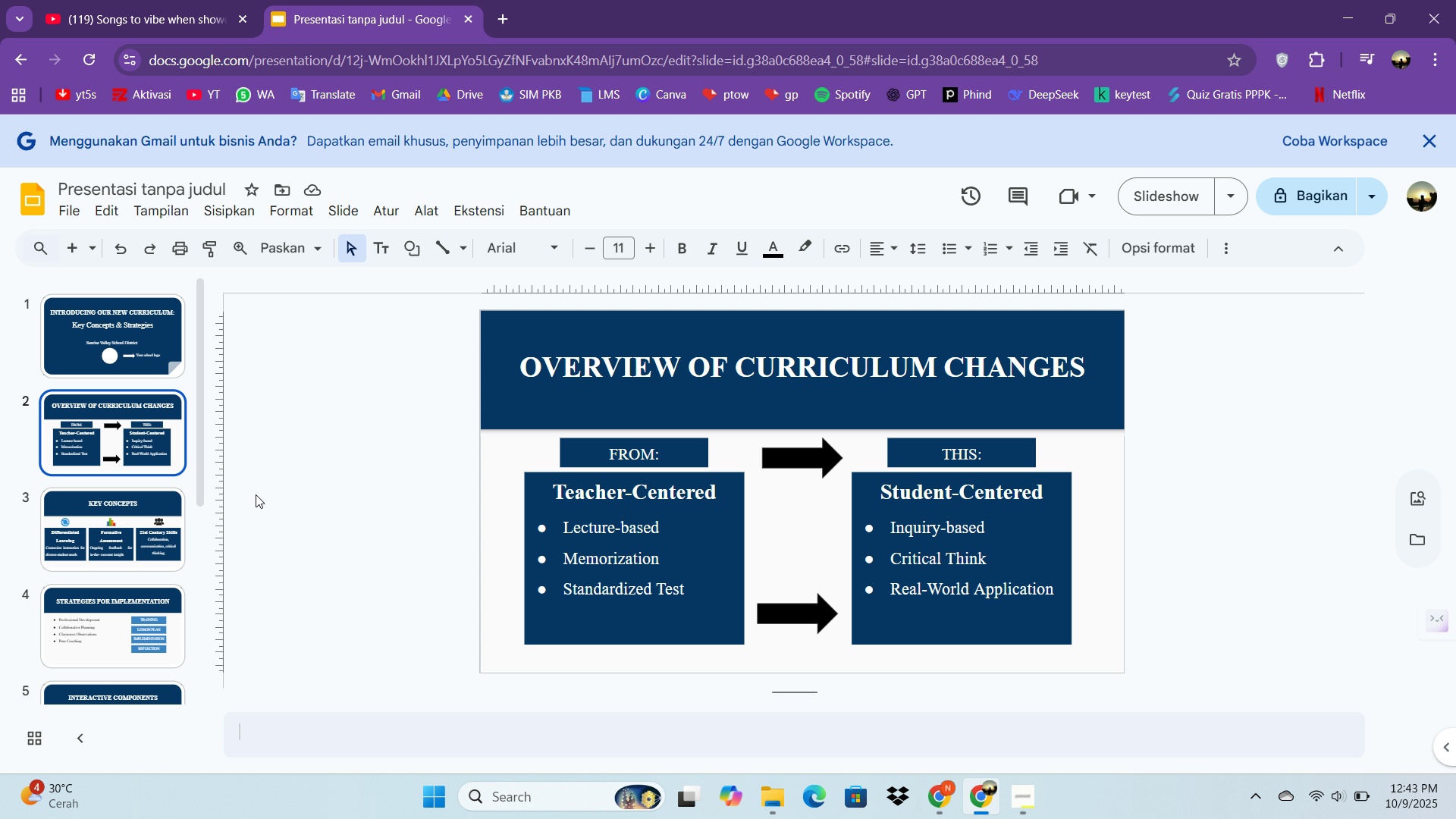 
wait(13.69)
 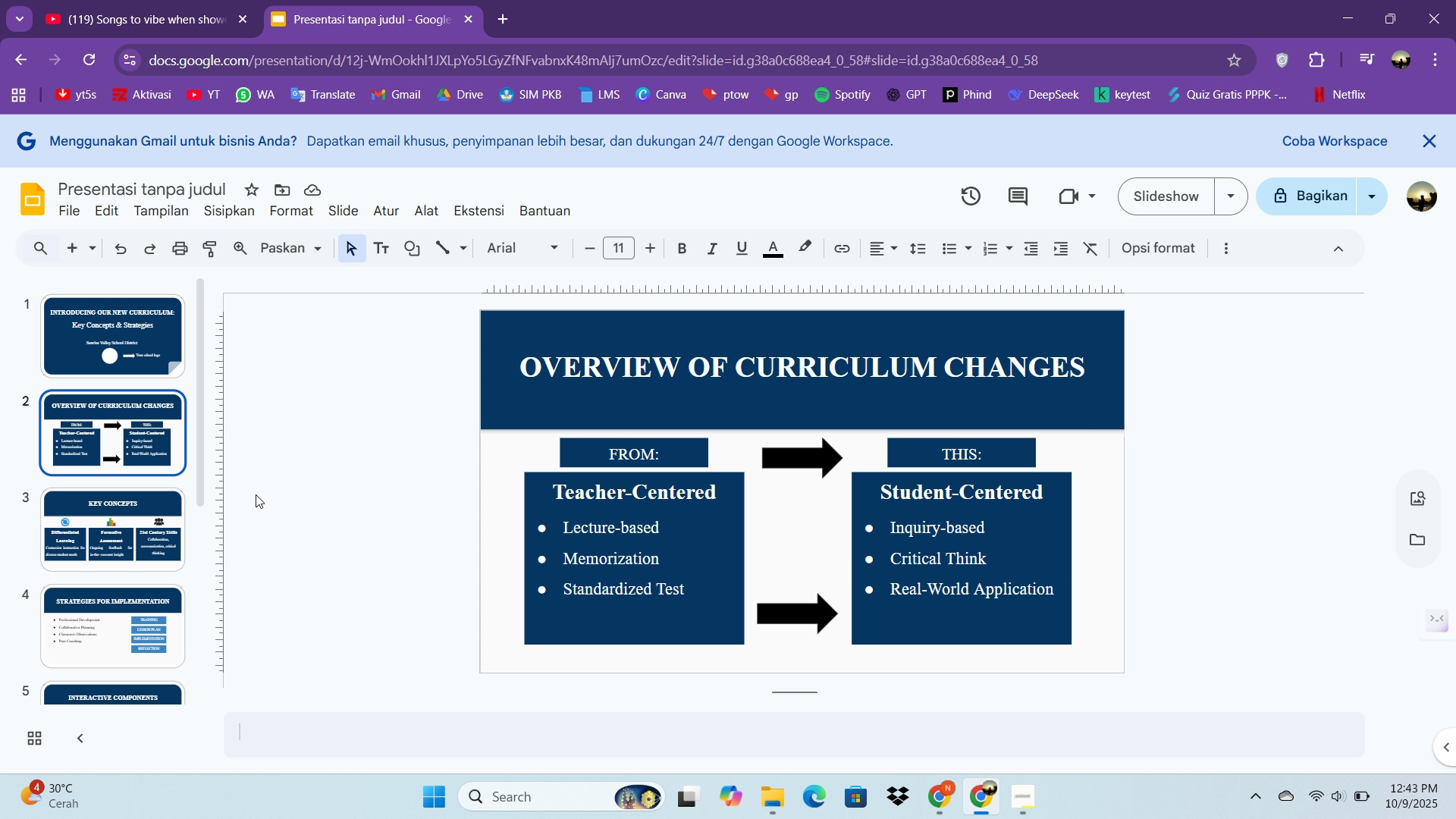 
left_click([121, 511])
 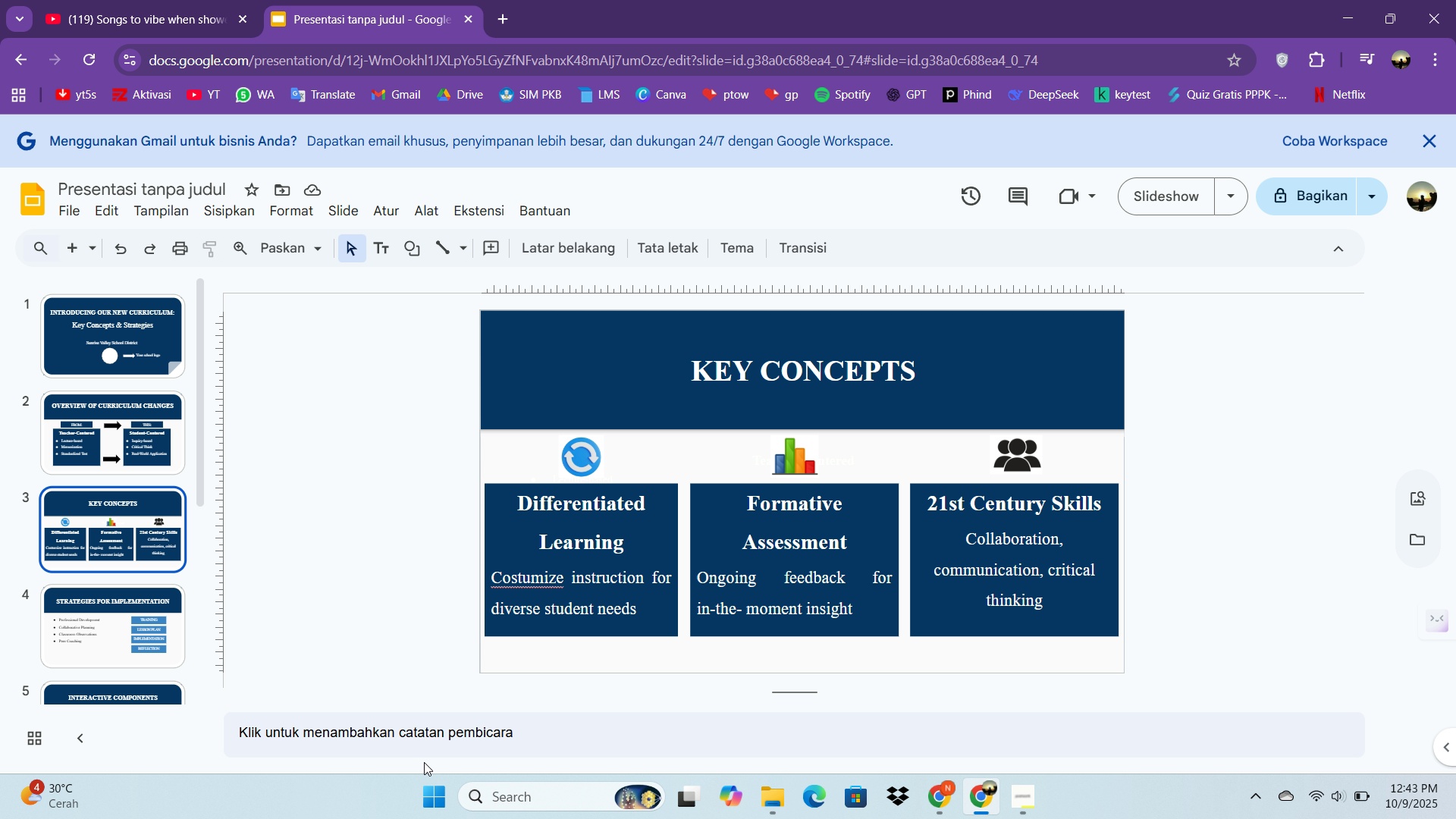 
left_click([419, 744])
 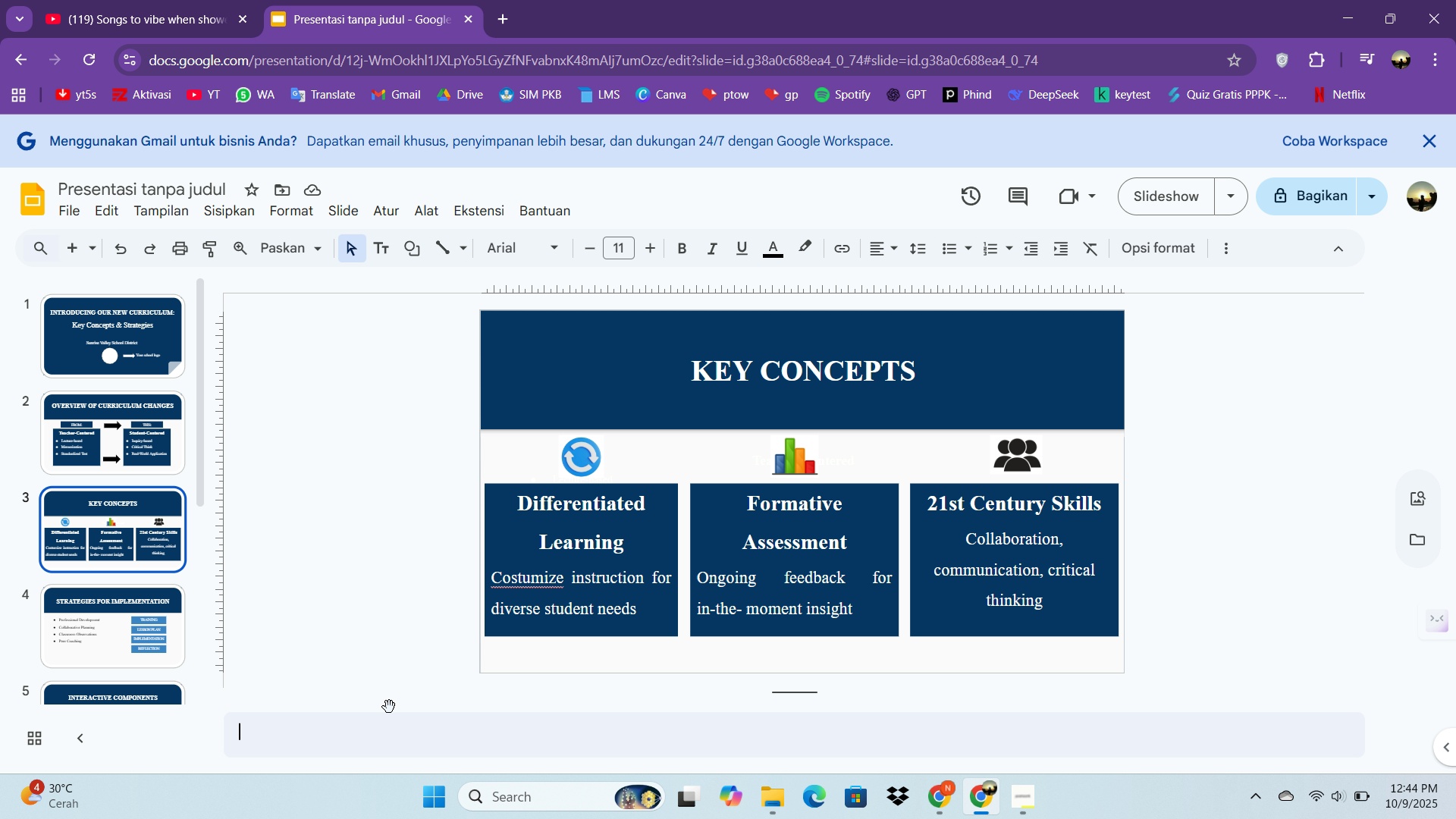 
wait(5.6)
 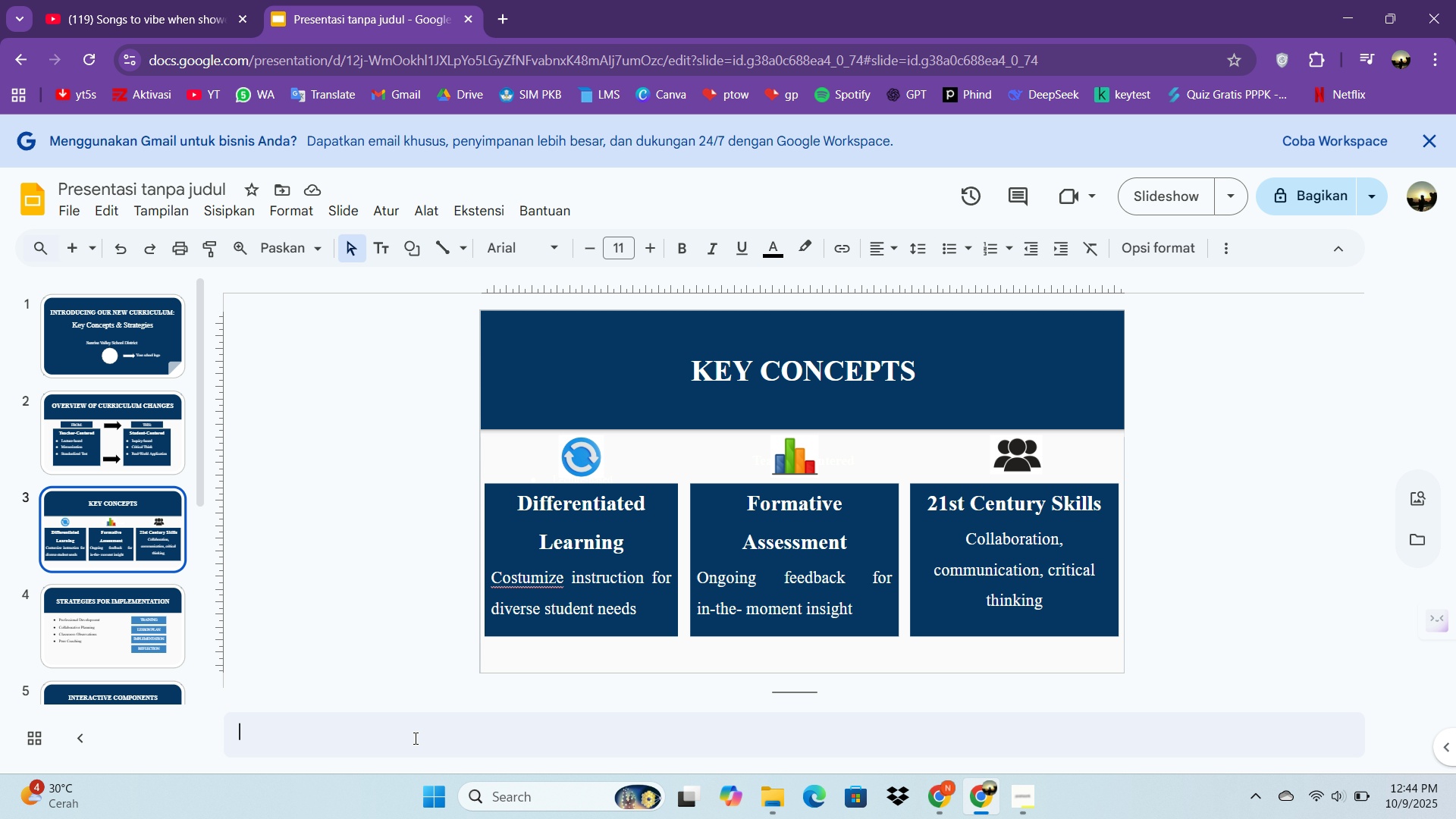 
type(ICON)
key(Backspace)
key(Backspace)
key(Backspace)
key(Backspace)
key(Backspace)
key(Backspace)
type(ikon differentiated earning, formative assessment)
 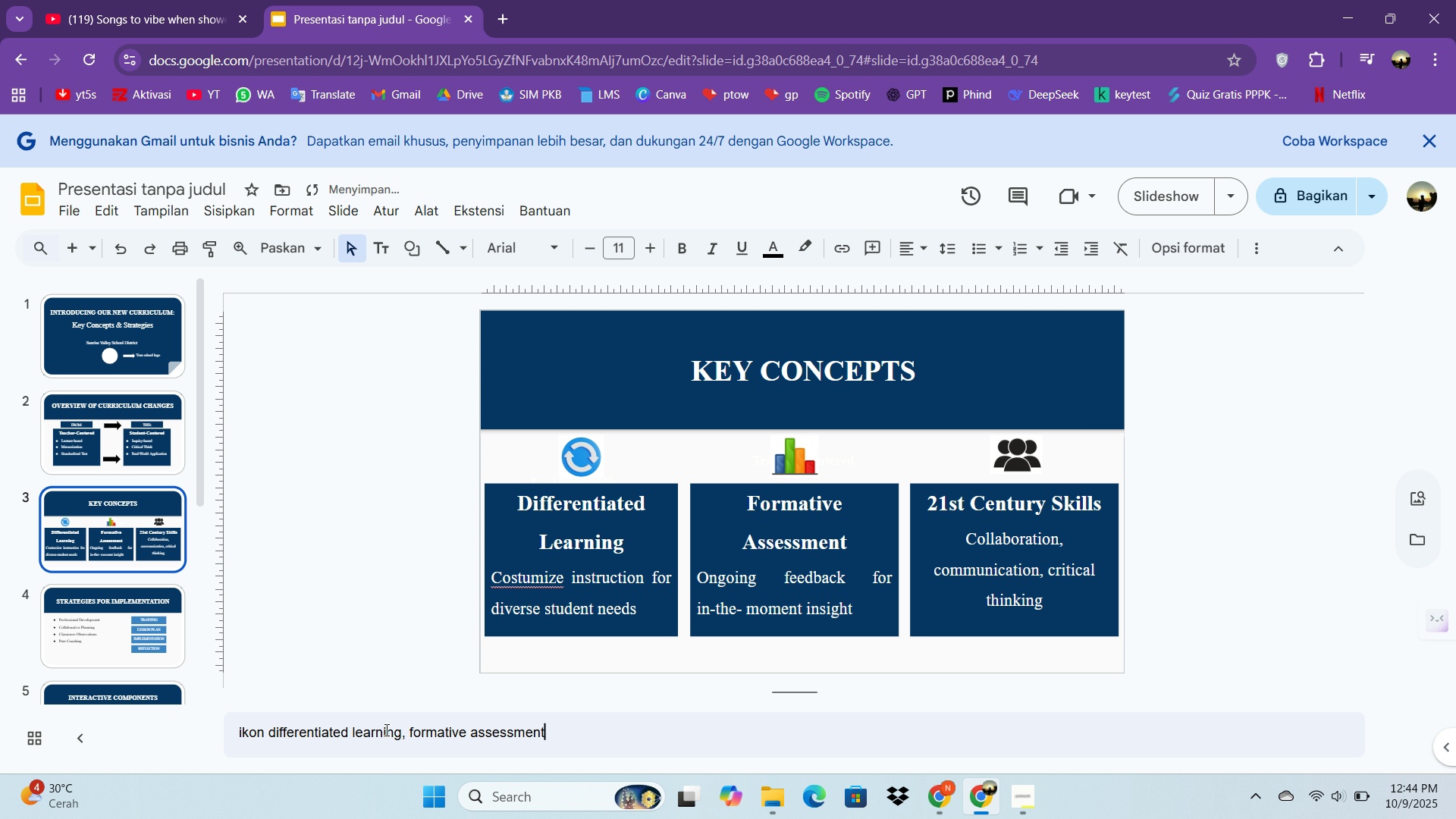 
wait(5.74)
 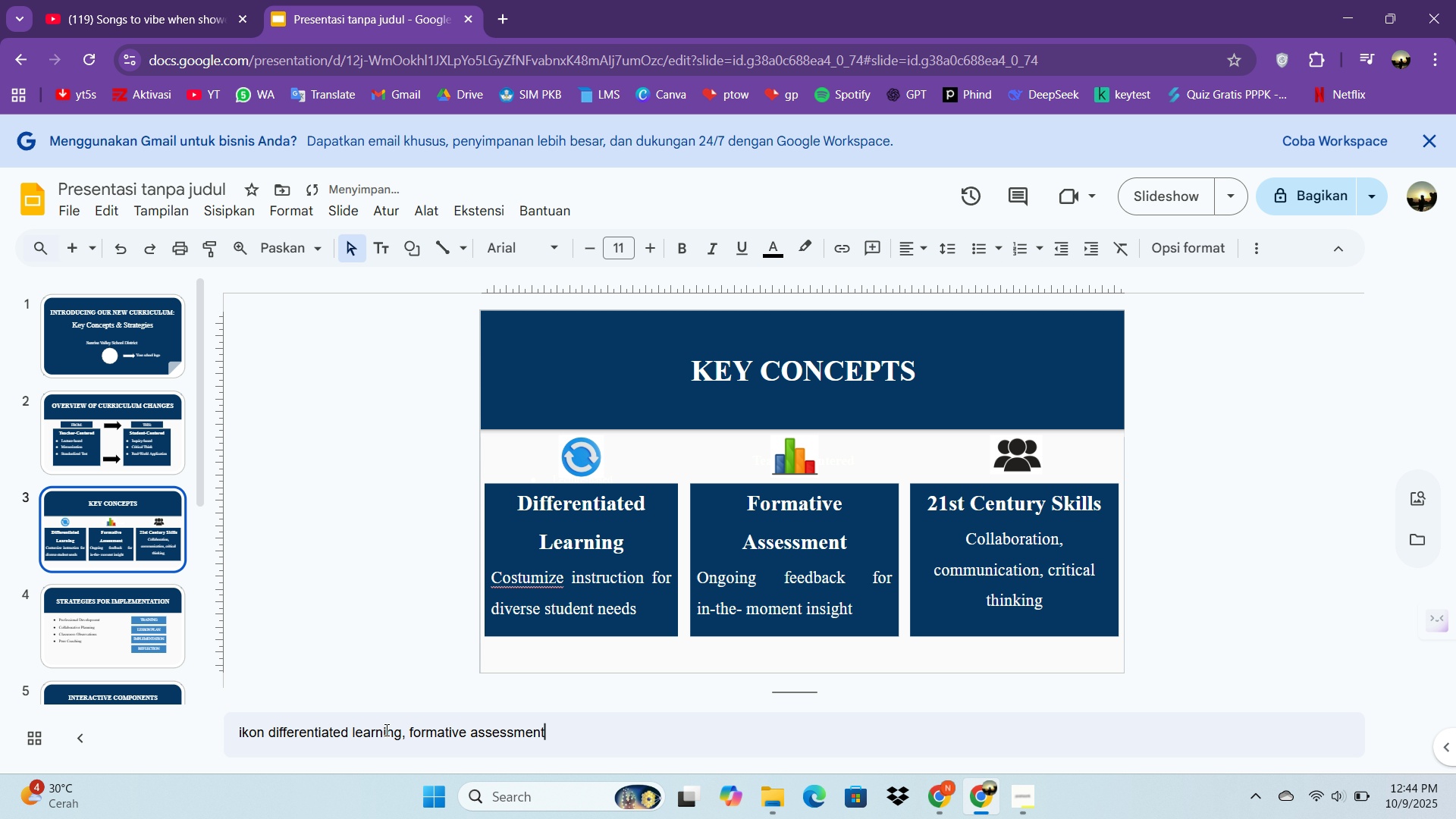 
type(, 21st century)
 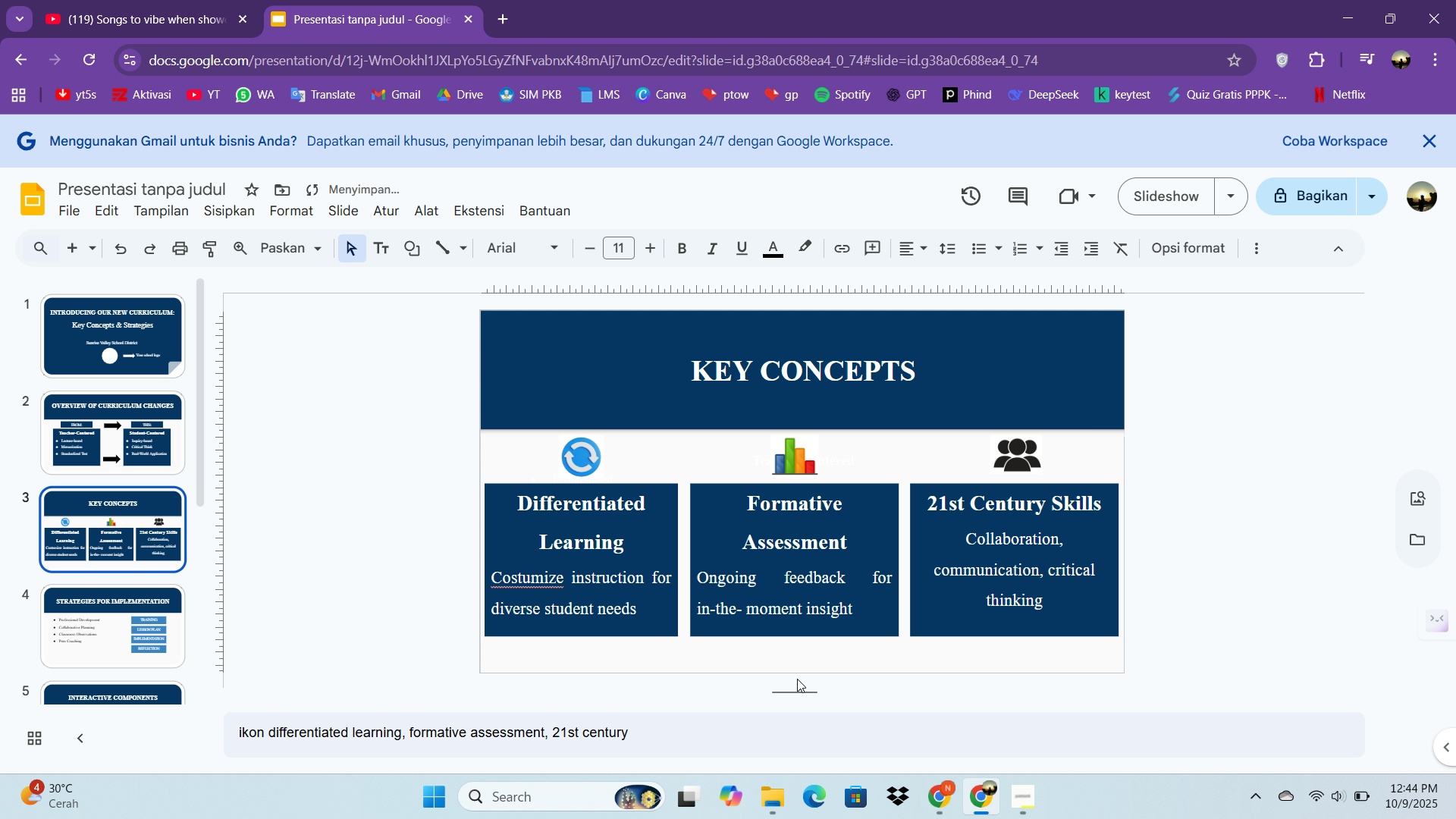 
left_click_drag(start_coordinate=[798, 691], to_coordinate=[794, 579])
 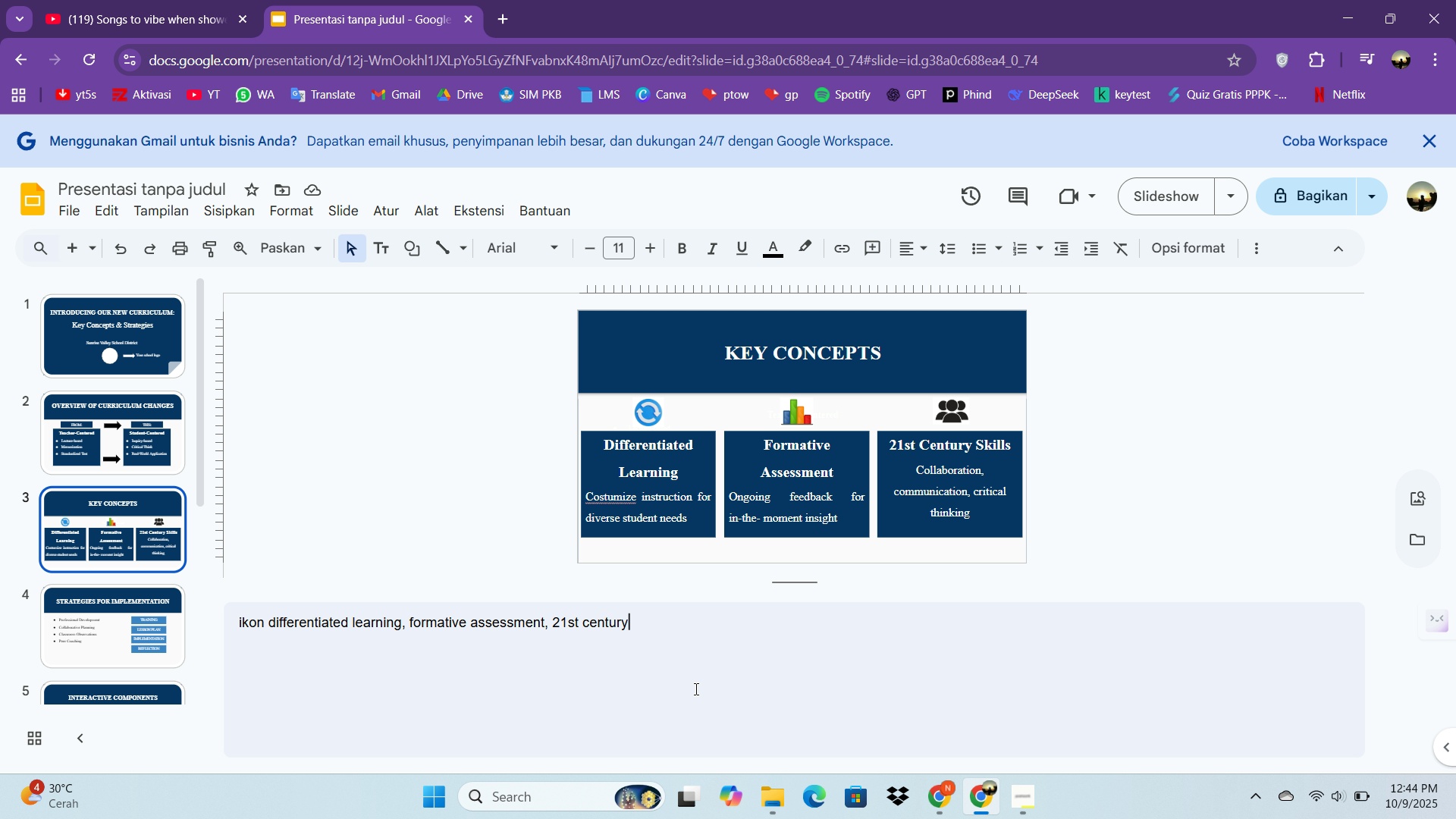 
wait(5.9)
 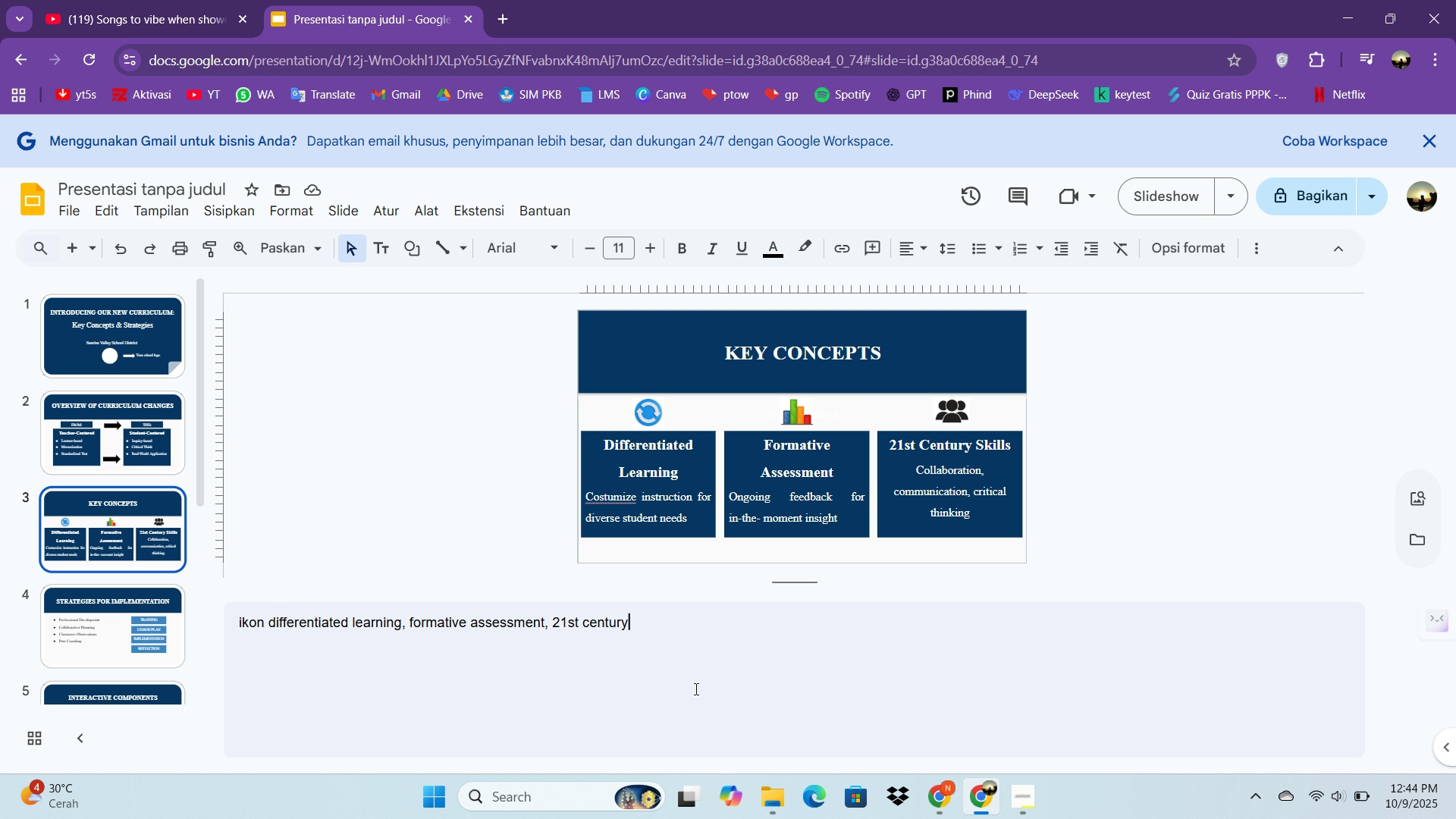 
type( from )
key(Backspace)
key(Backspace)
key(Backspace)
key(Backspace)
key(Backspace)
type(: Canva)
 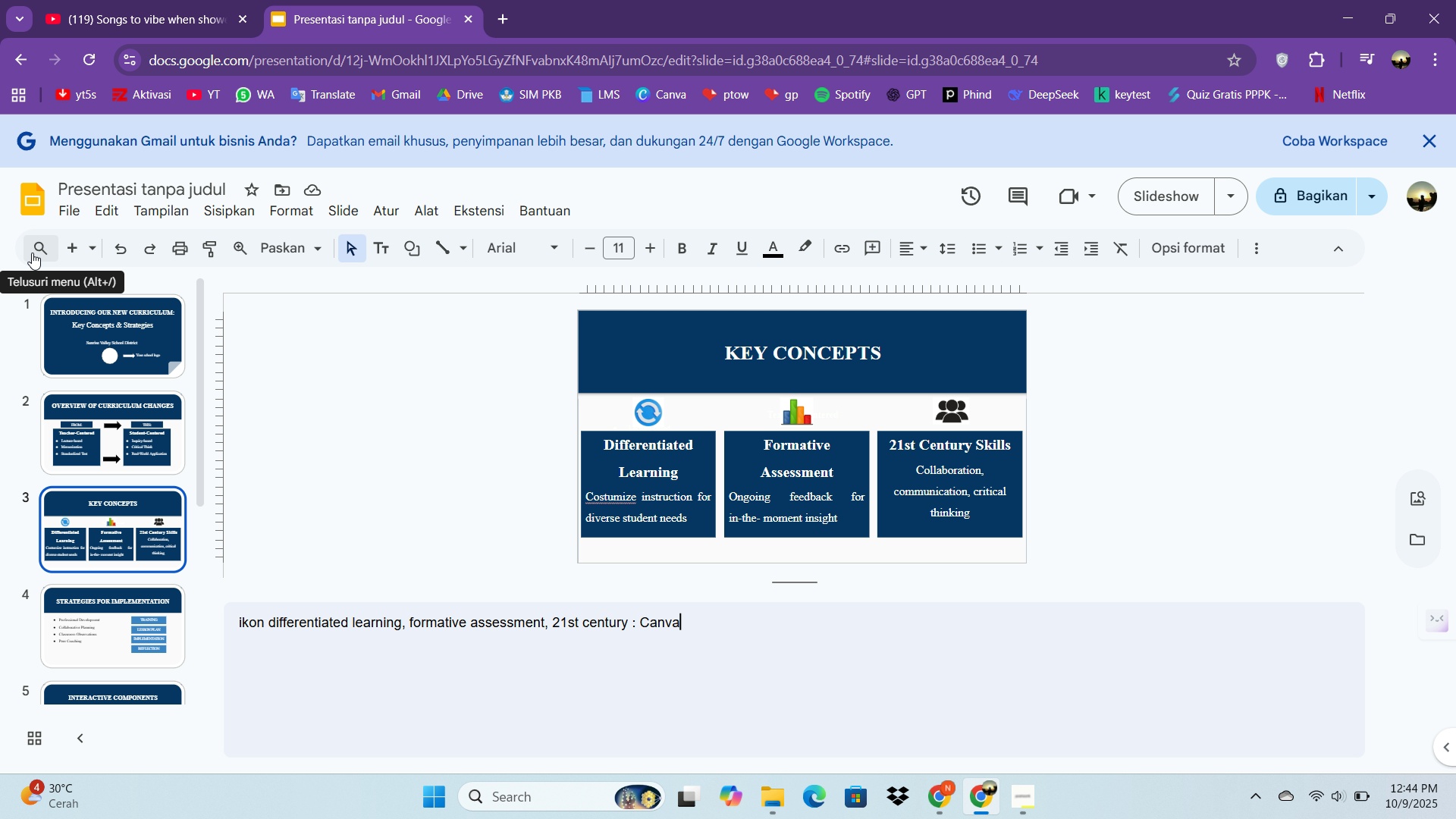 
wait(12.14)
 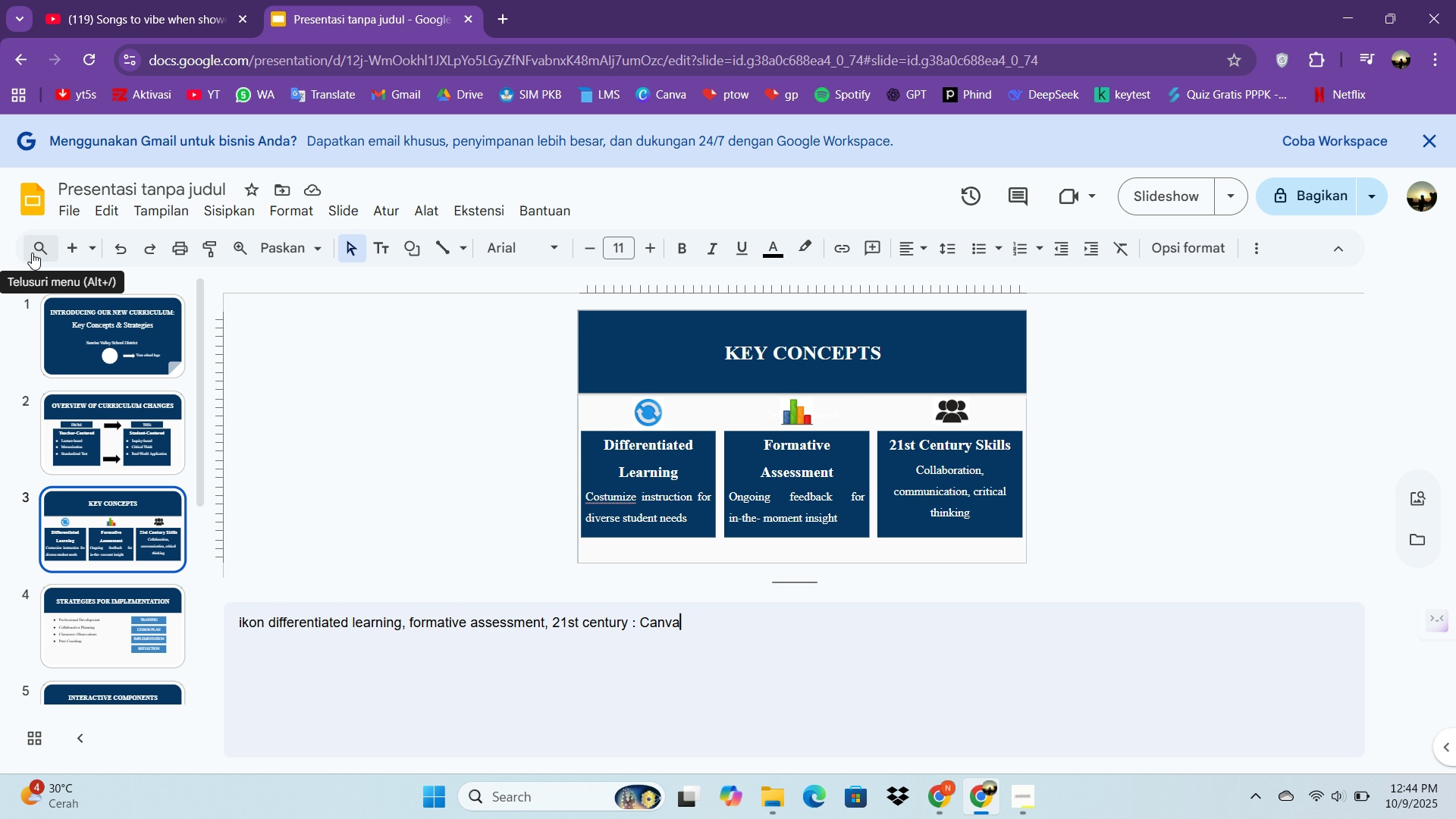 
left_click([127, 444])
 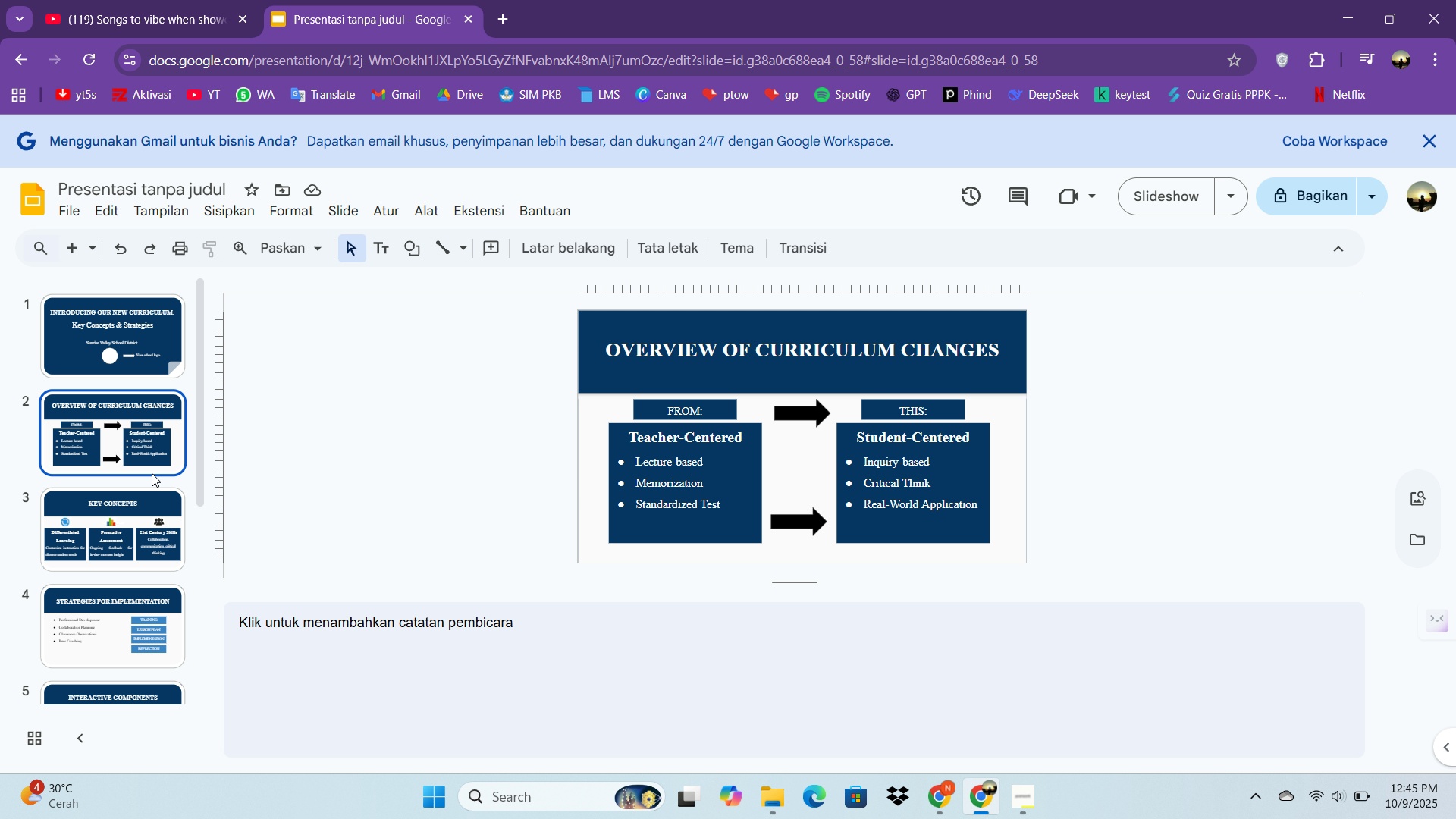 
left_click([127, 444])
 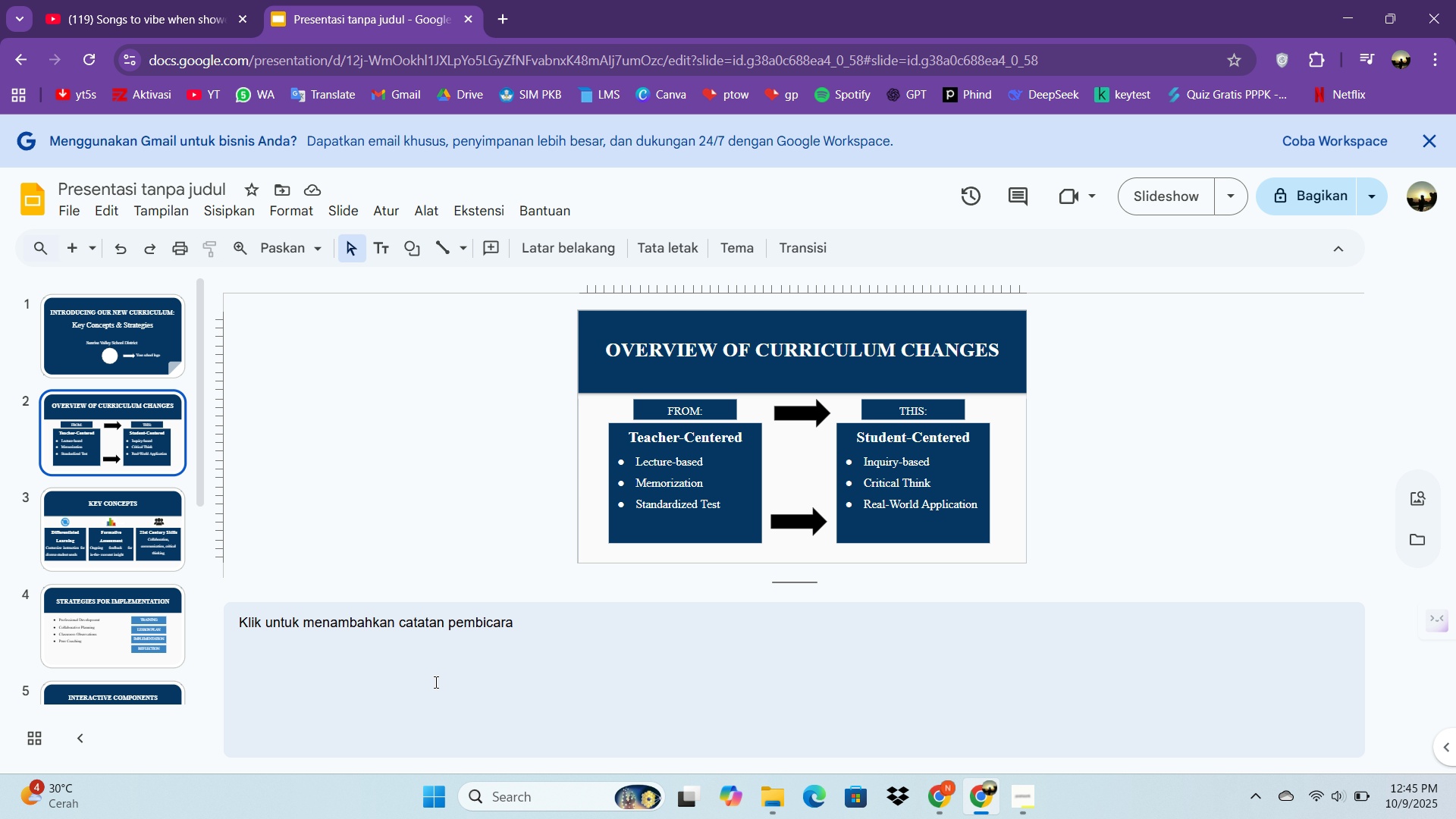 
left_click([435, 682])
 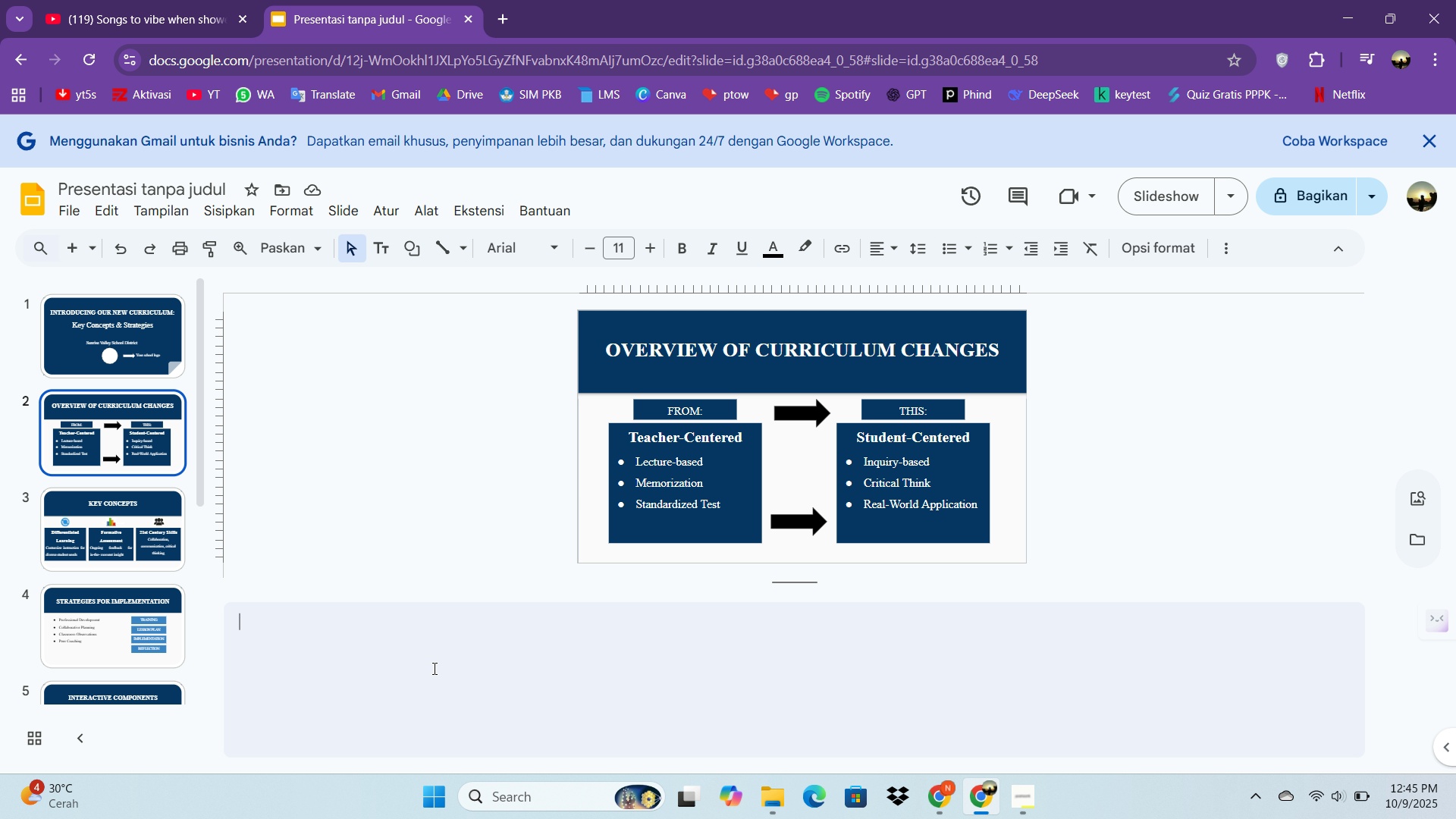 
wait(10.9)
 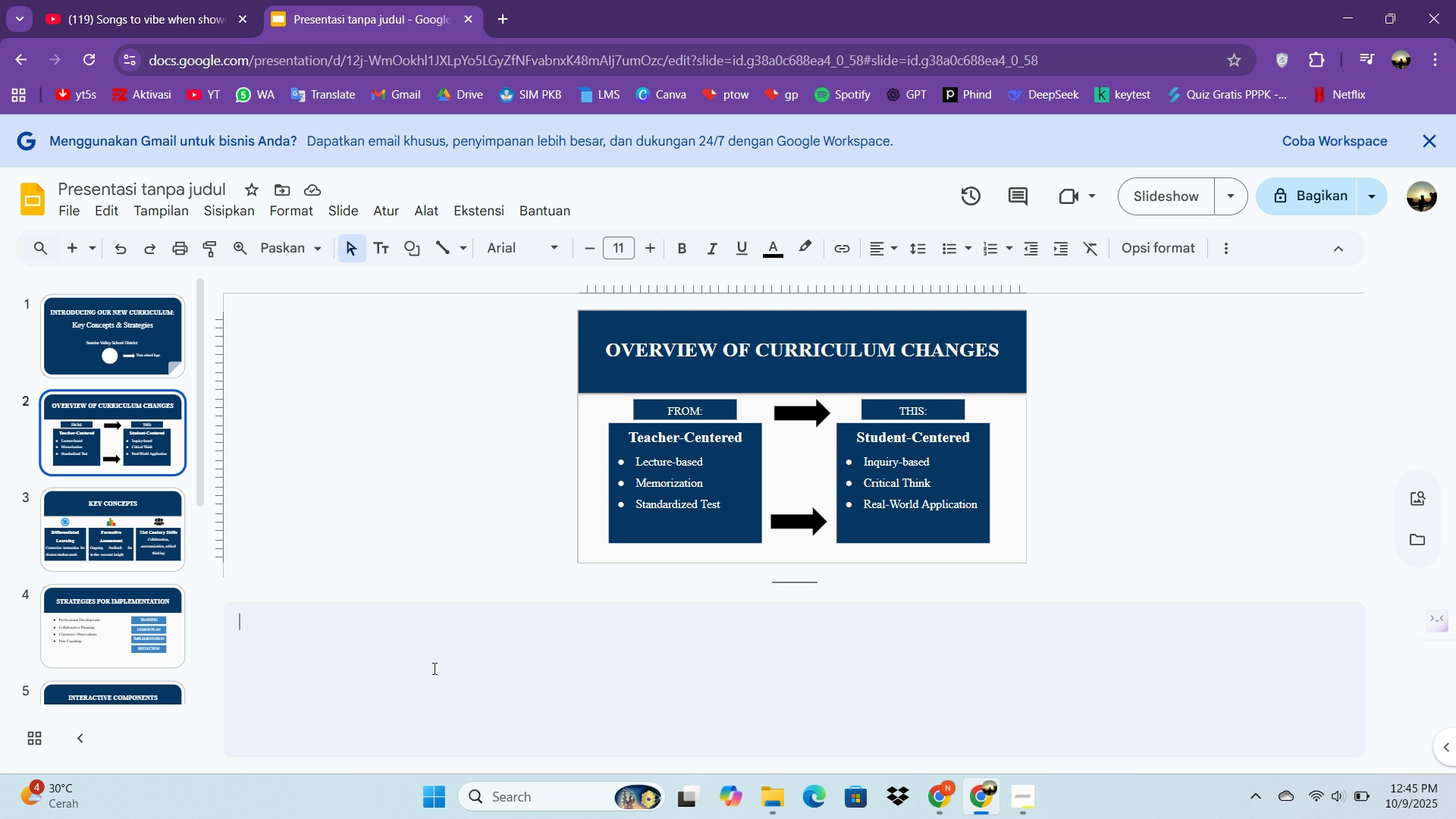 
type(source kredi)
key(Backspace)
key(Backspace)
key(Backspace)
key(Backspace)
key(Backspace)
type(credit )
 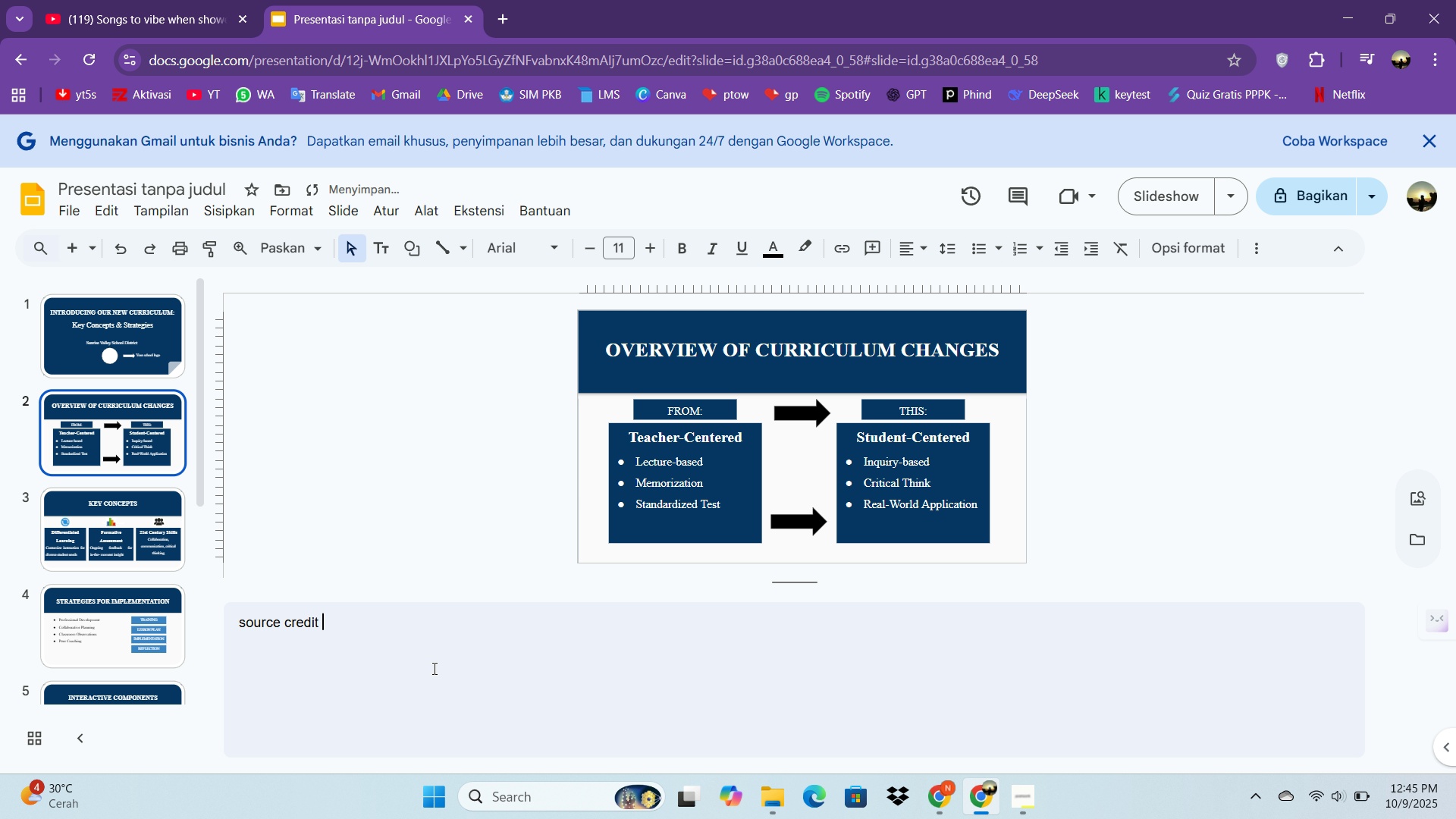 
key(Shift+Enter)
 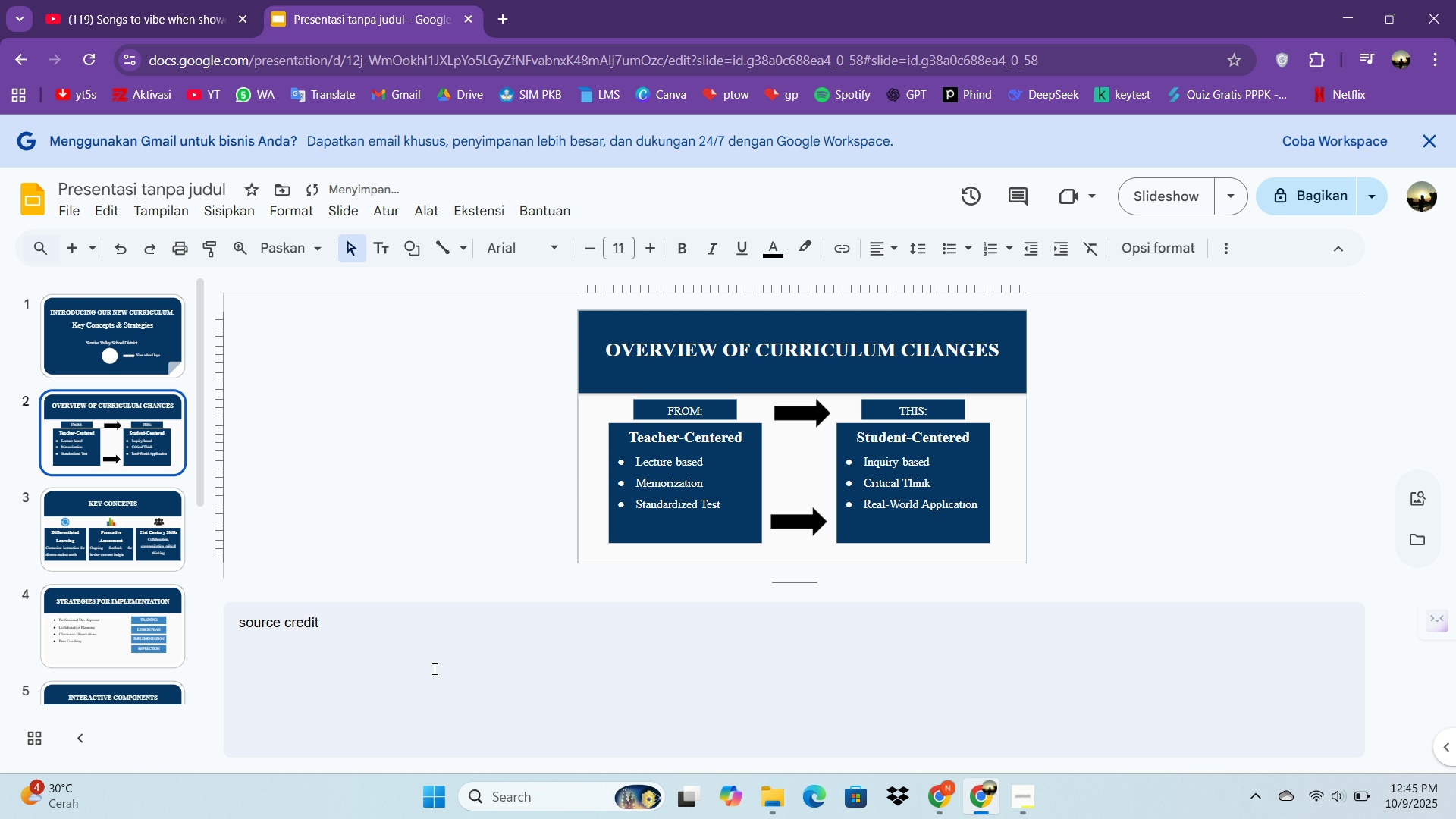 
type(chart : make by )
key(Backspace)
key(Backspace)
type(yself)
 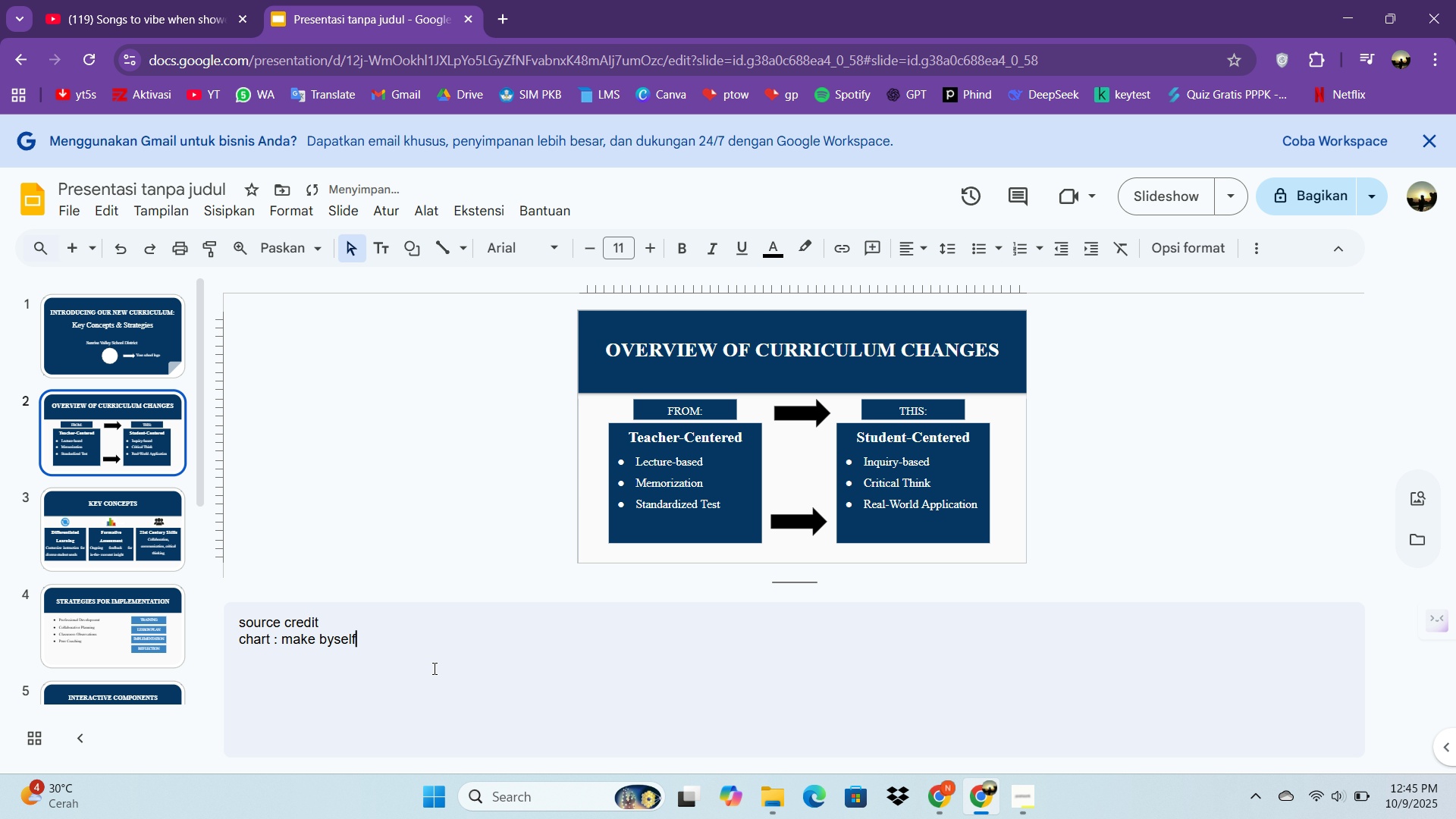 
wait(7.42)
 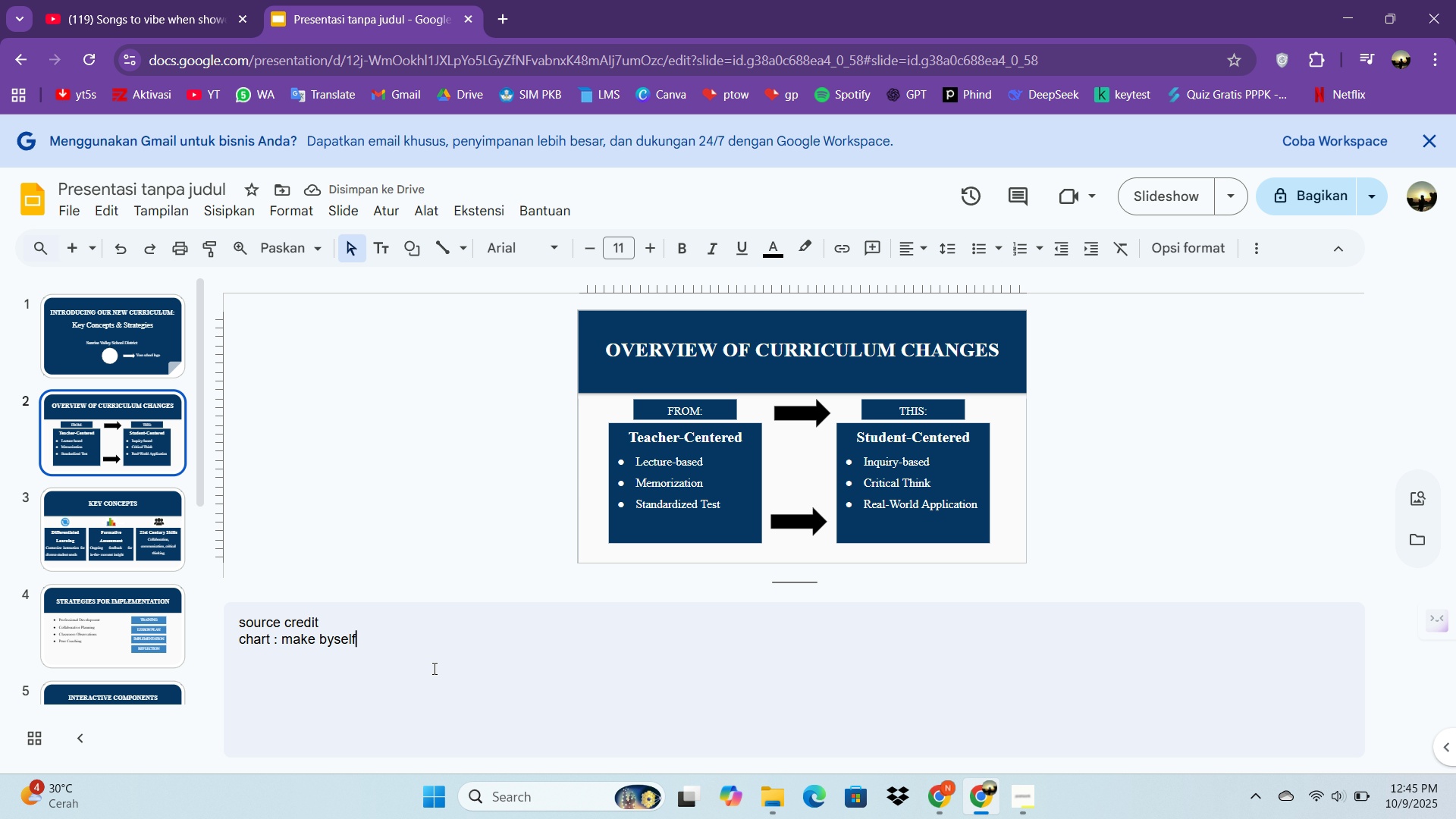 
left_click([100, 541])
 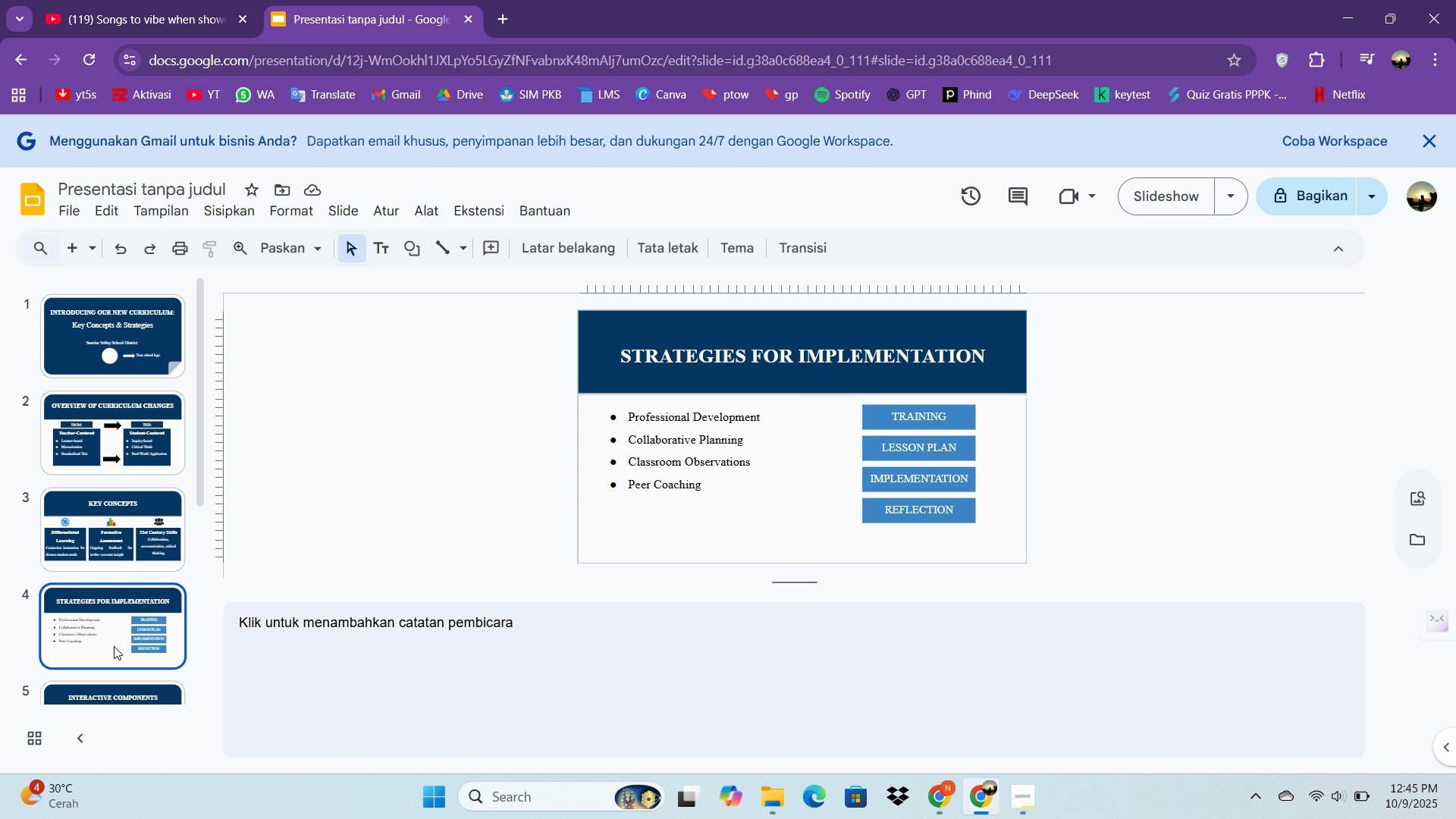 
left_click([114, 646])
 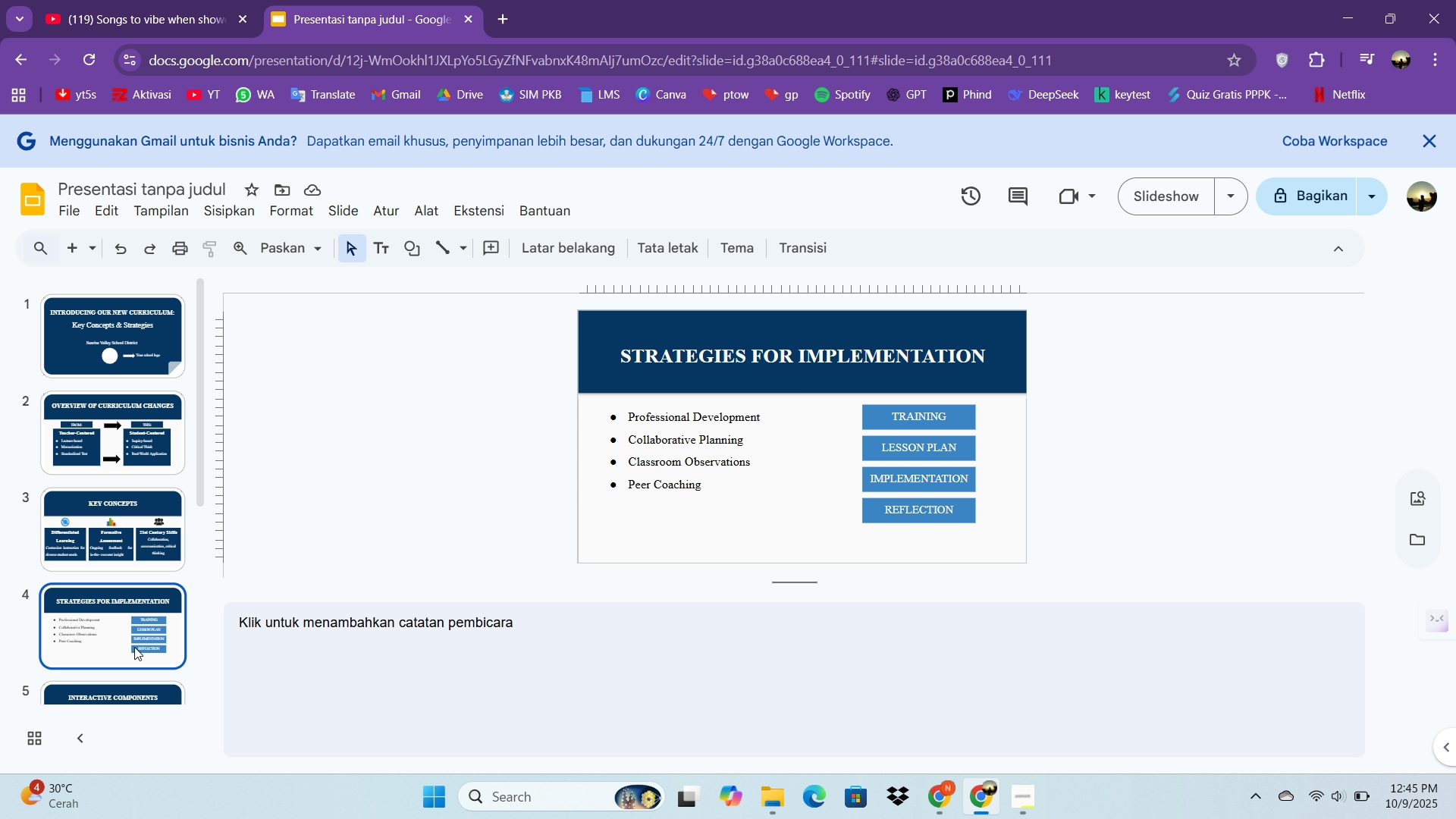 
mouse_move([140, 629])
 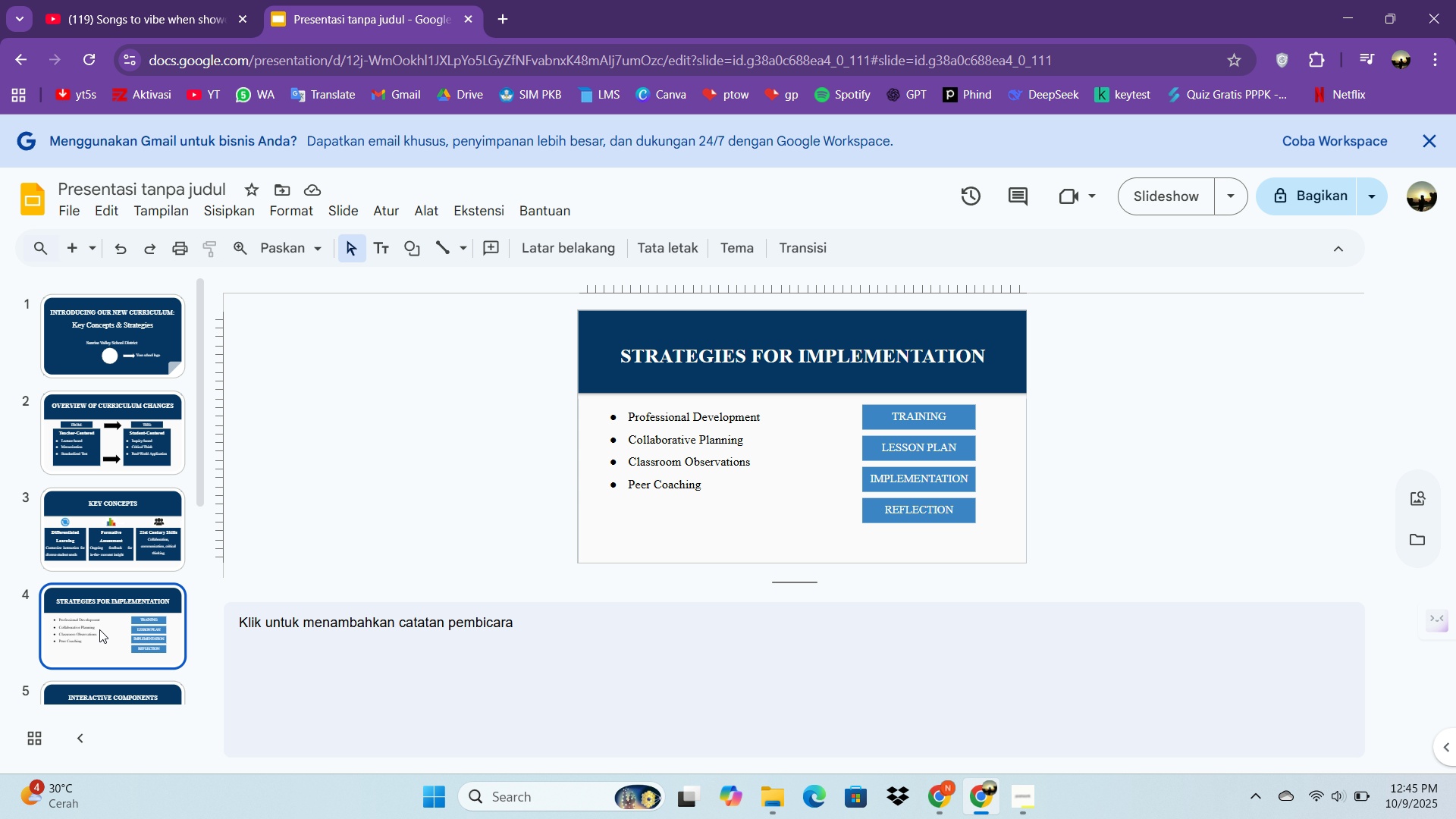 
scroll: coordinate [99, 631], scroll_direction: down, amount: 1.0
 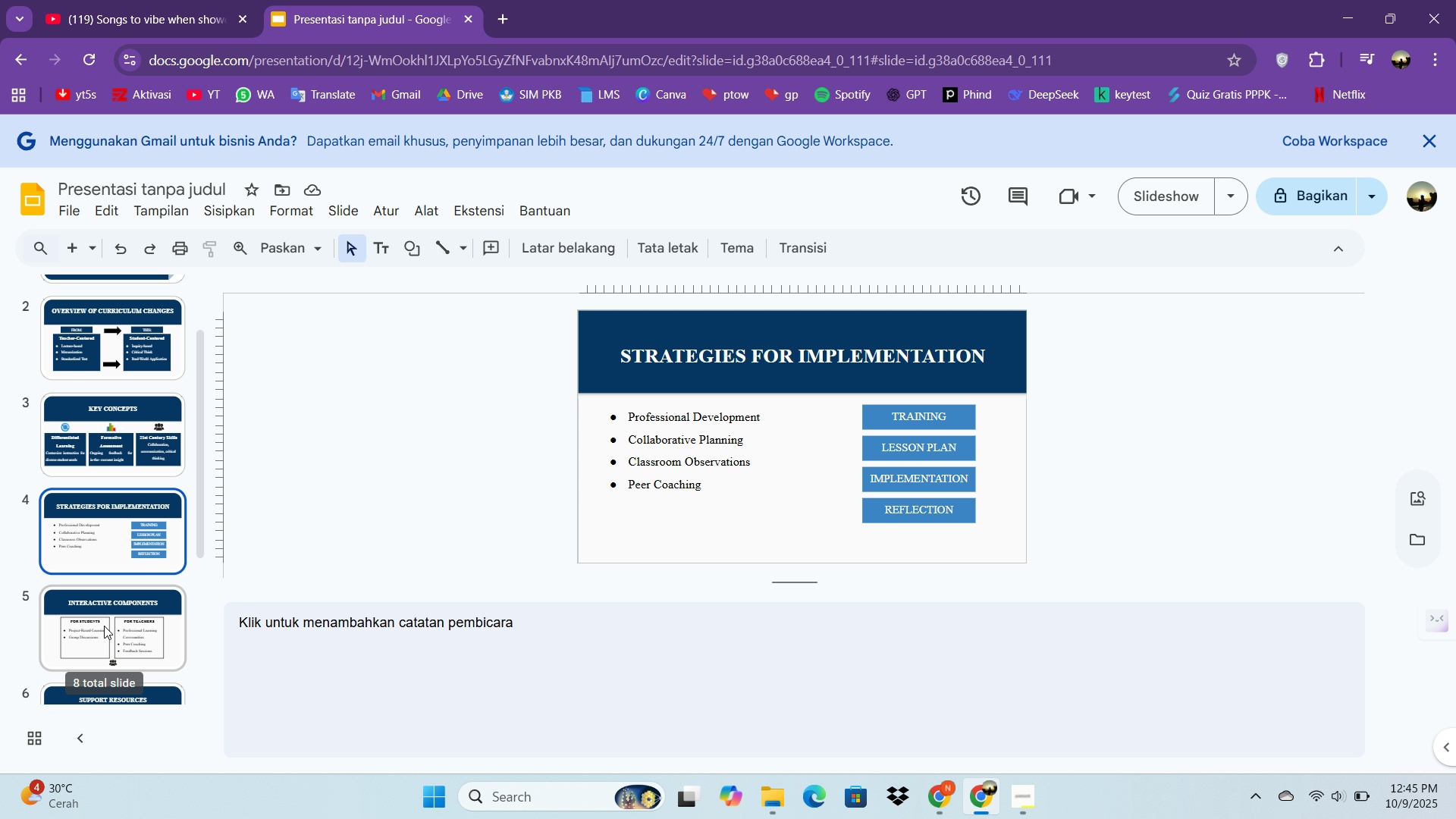 
left_click([104, 626])
 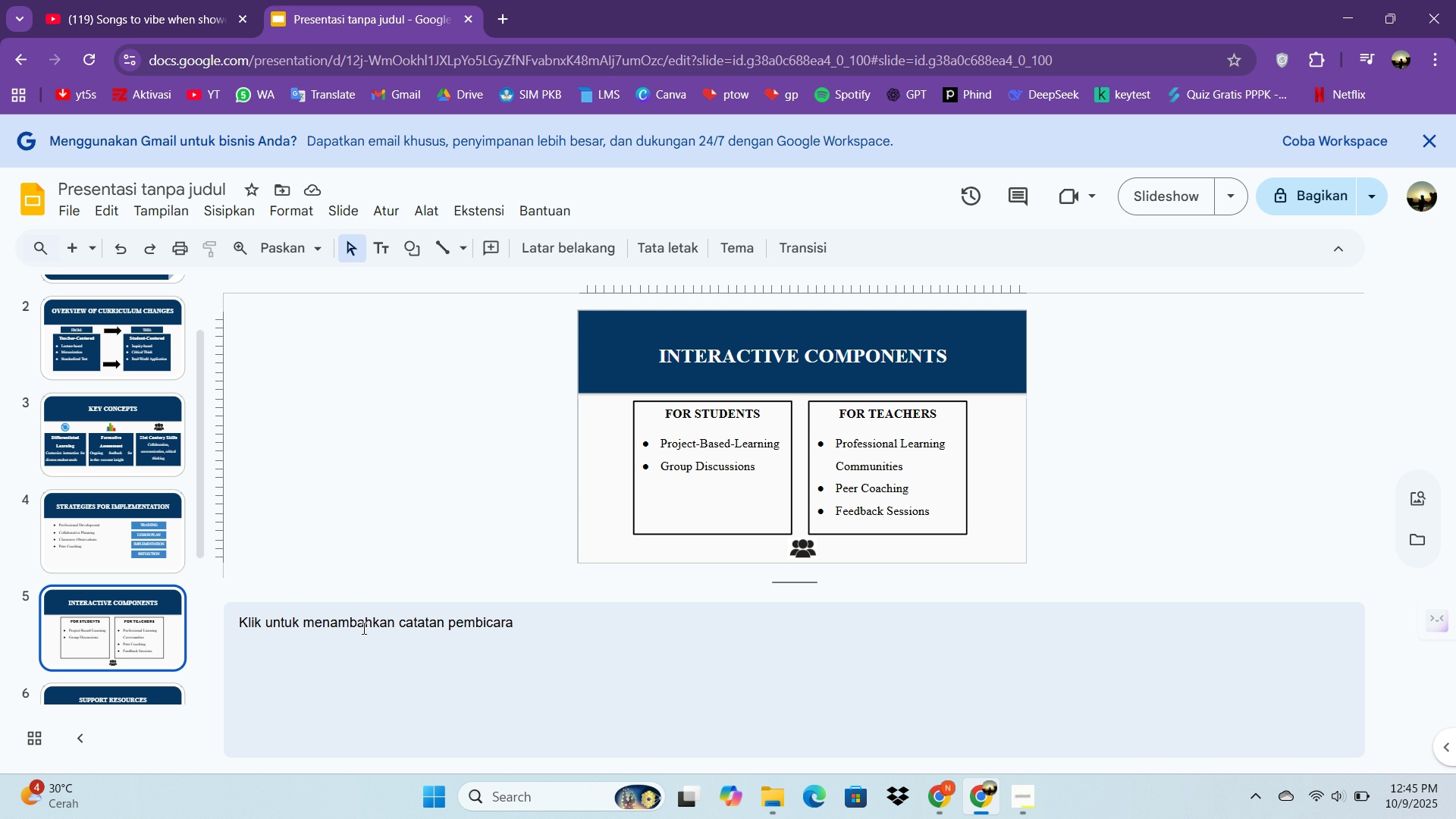 
left_click([364, 628])
 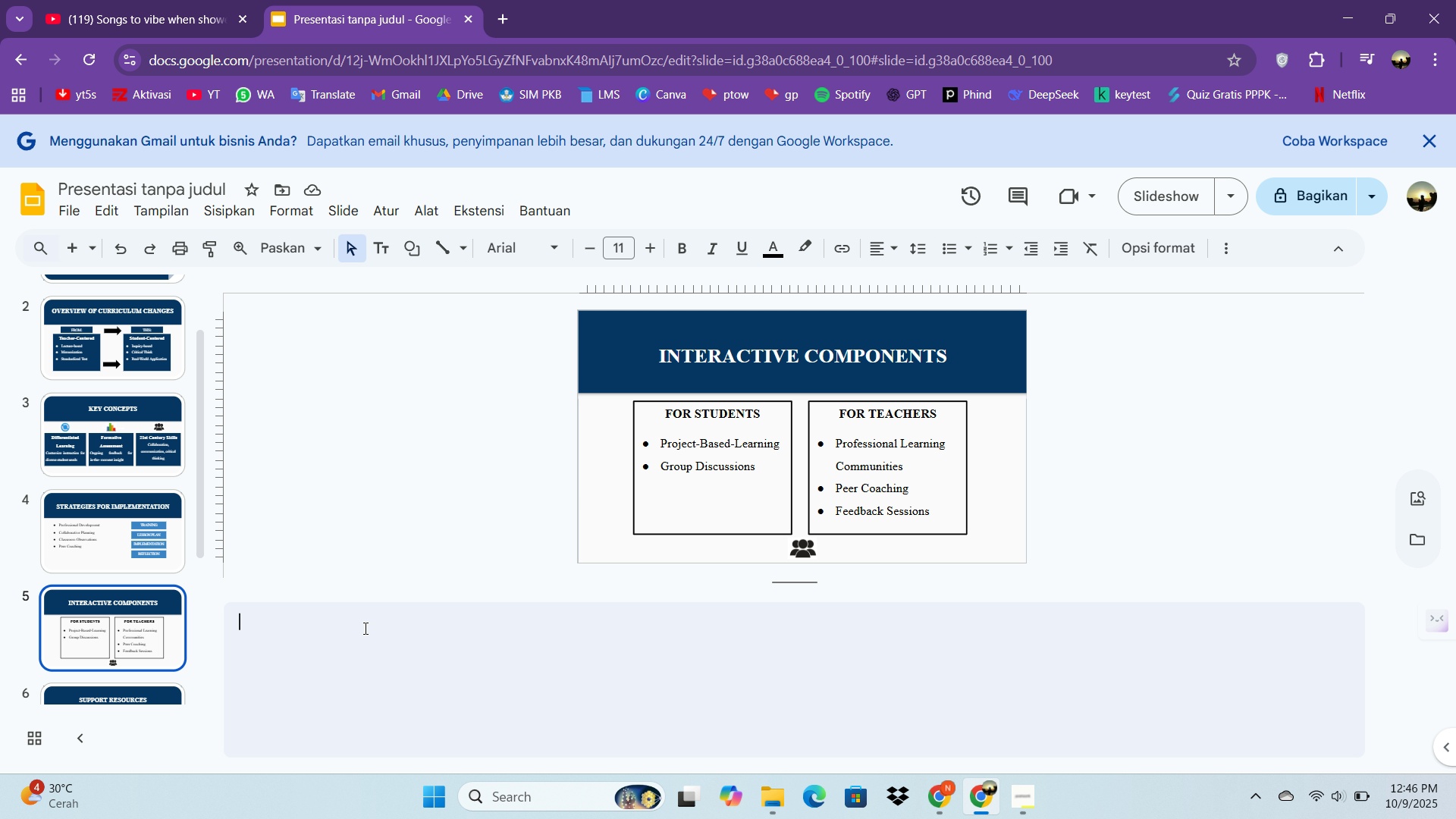 
type(ke)
key(Backspace)
type(redit source)
 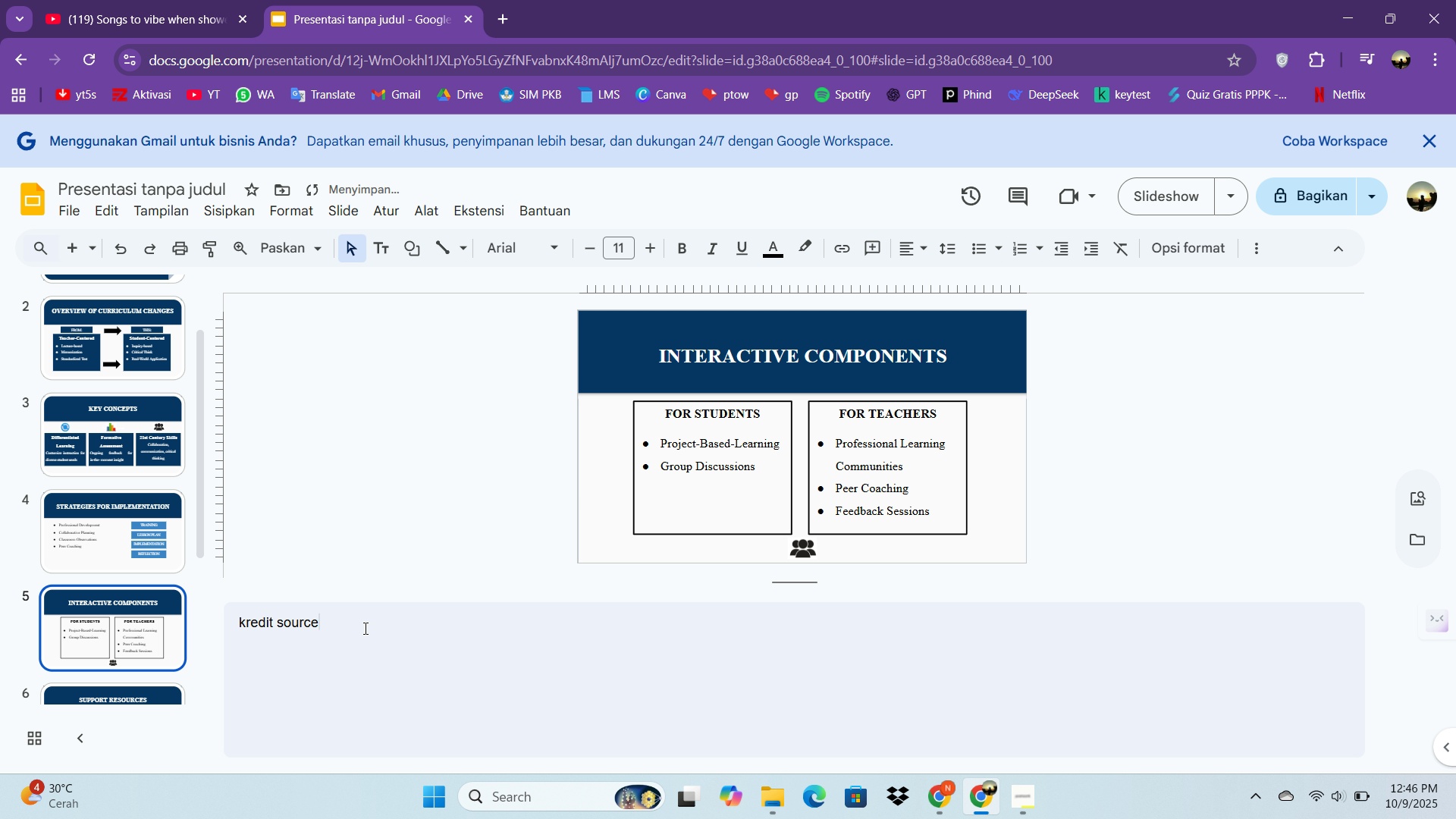 
hold_key(key=Backspace, duration=0.86)
 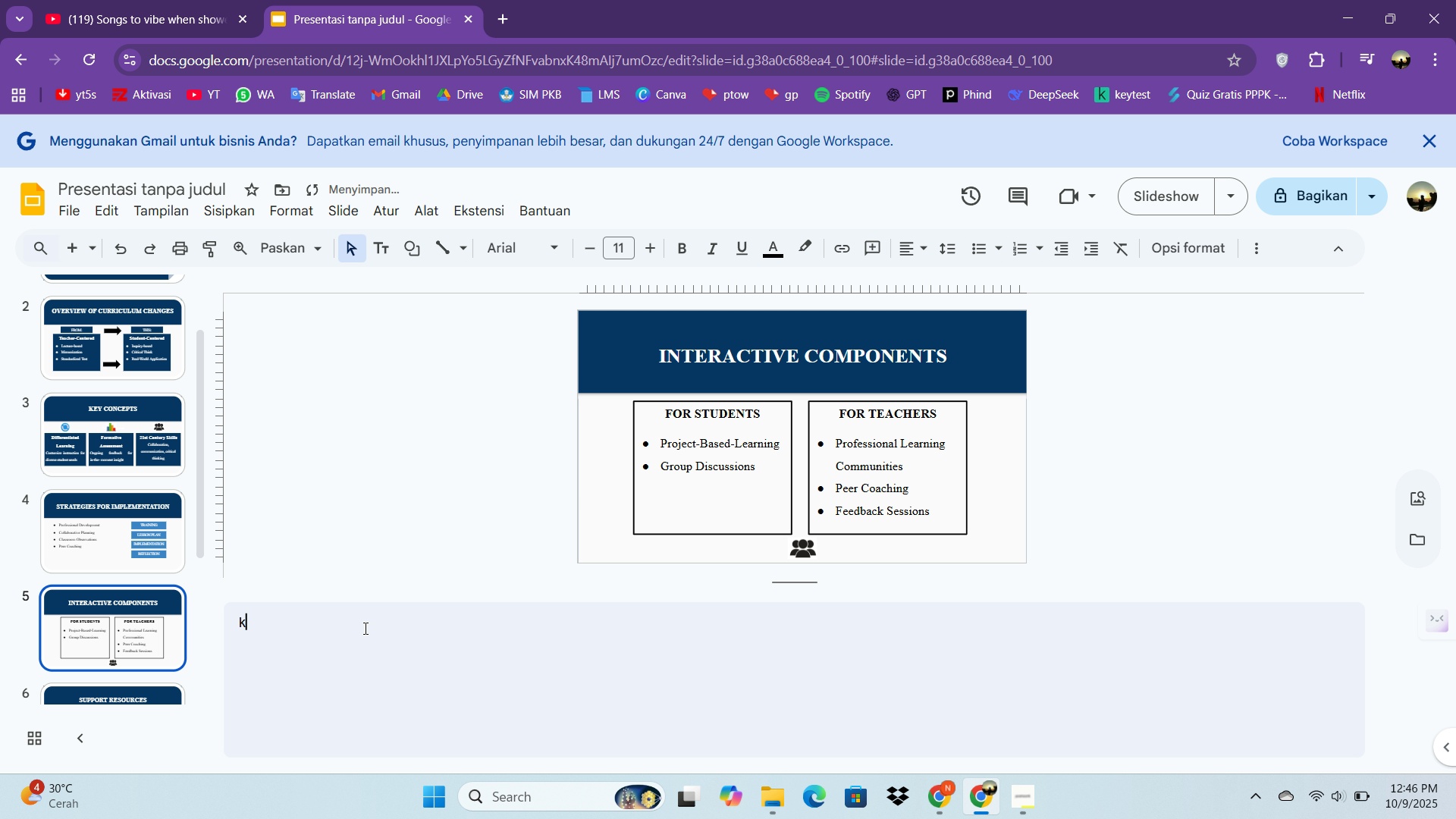 
key(Backspace)
type(so)
key(Backspace)
key(Backspace)
key(Backspace)
key(Backspace)
type(si)
key(Backspace)
type(ource kredit)
 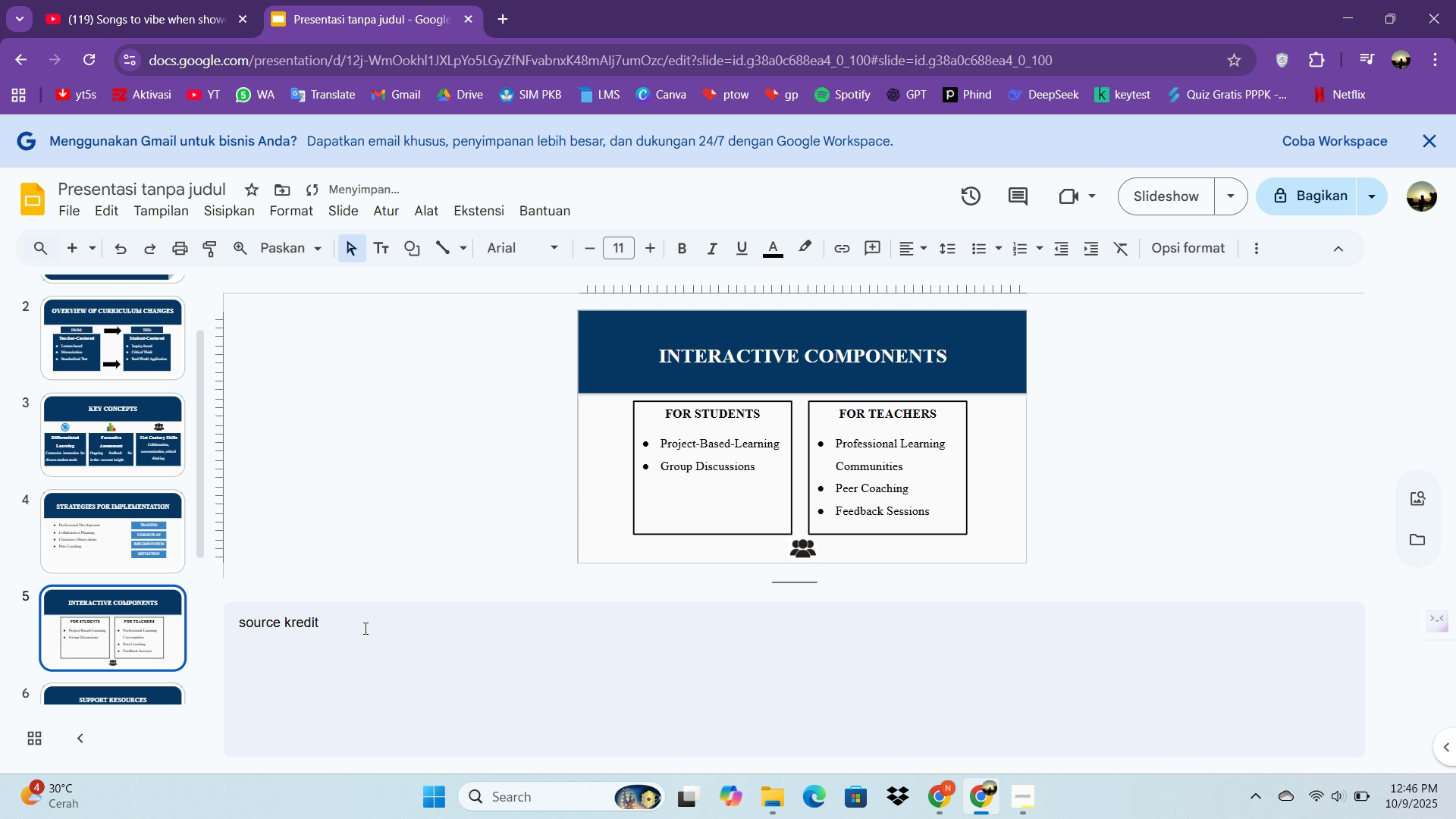 
key(Shift+Enter)
 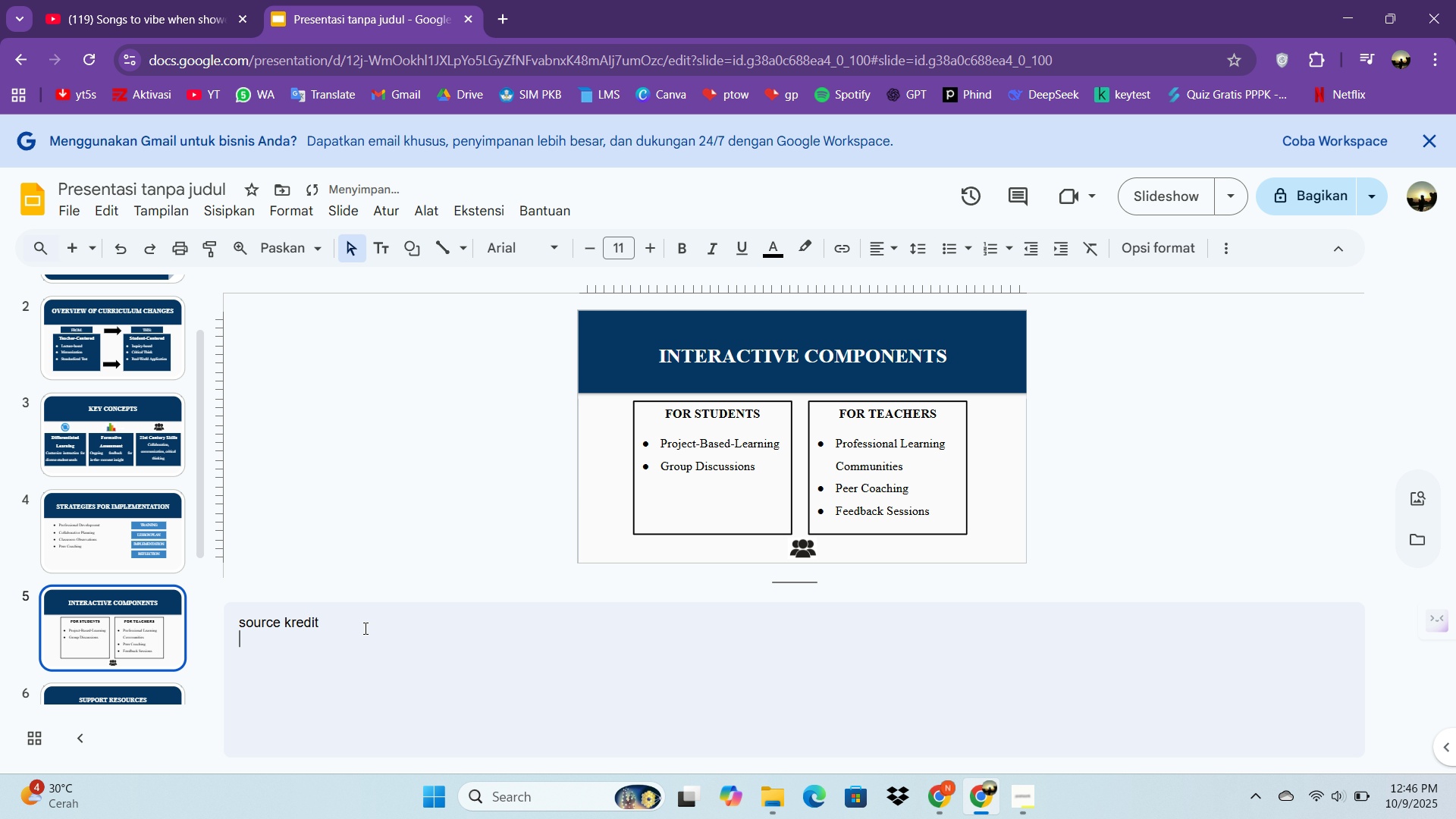 
type(ik)
key(Backspace)
type(con)
 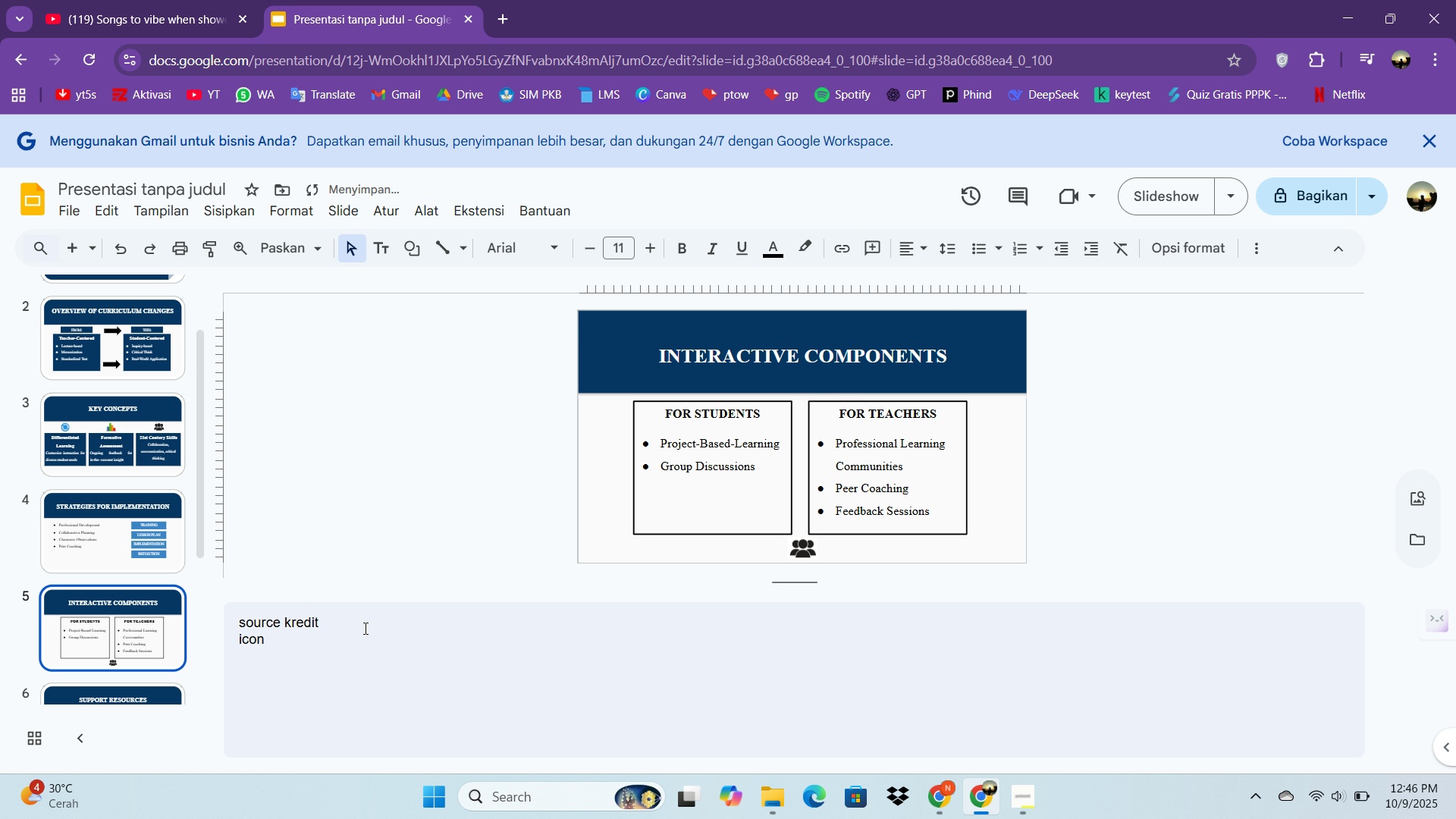 
type( collabota)
key(Backspace)
key(Backspace)
type(ration )
key(Backspace)
type(: CAnv)
key(Backspace)
key(Backspace)
key(Backspace)
type(anva)
 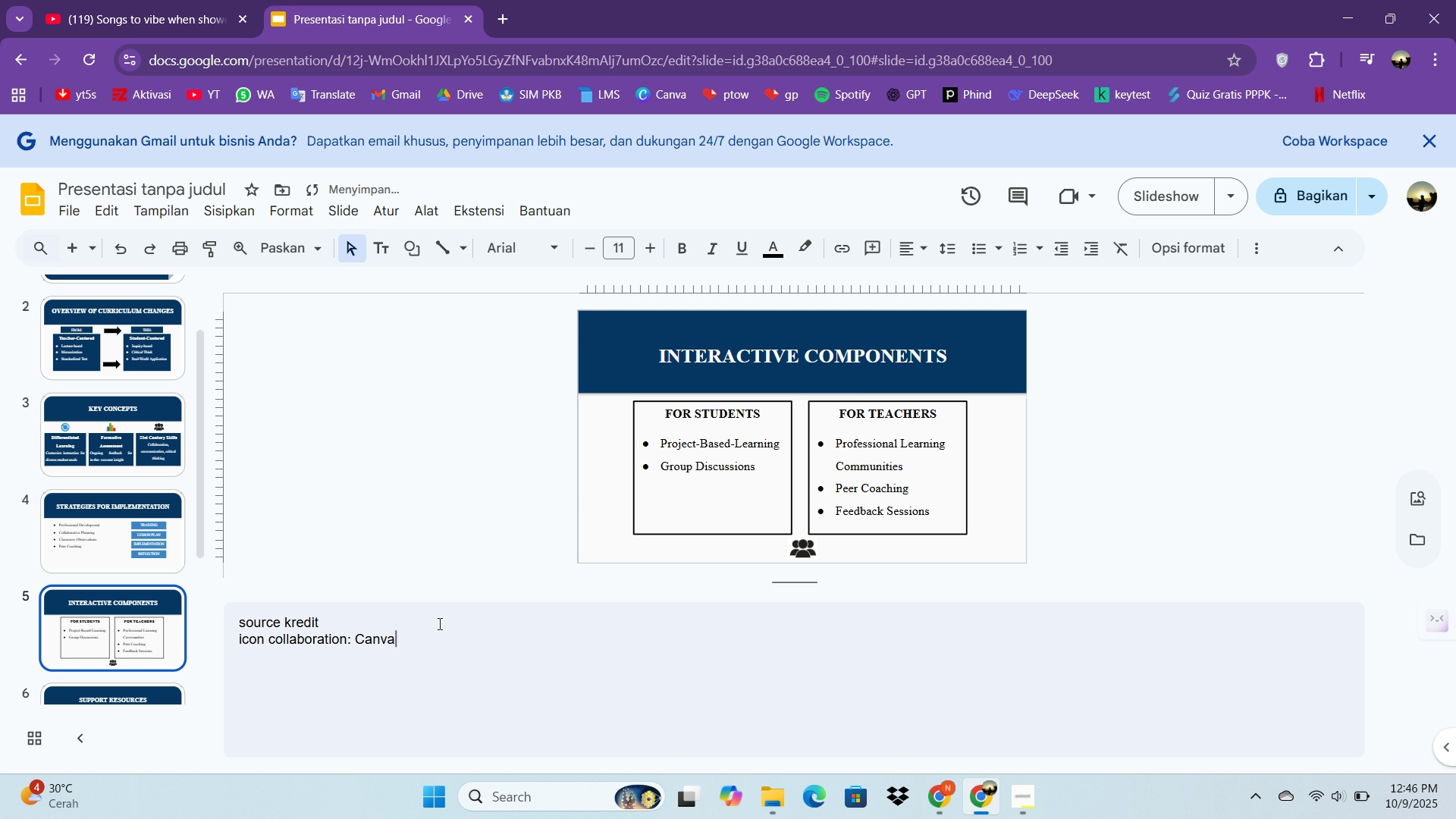 
scroll: coordinate [117, 601], scroll_direction: down, amount: 2.0
 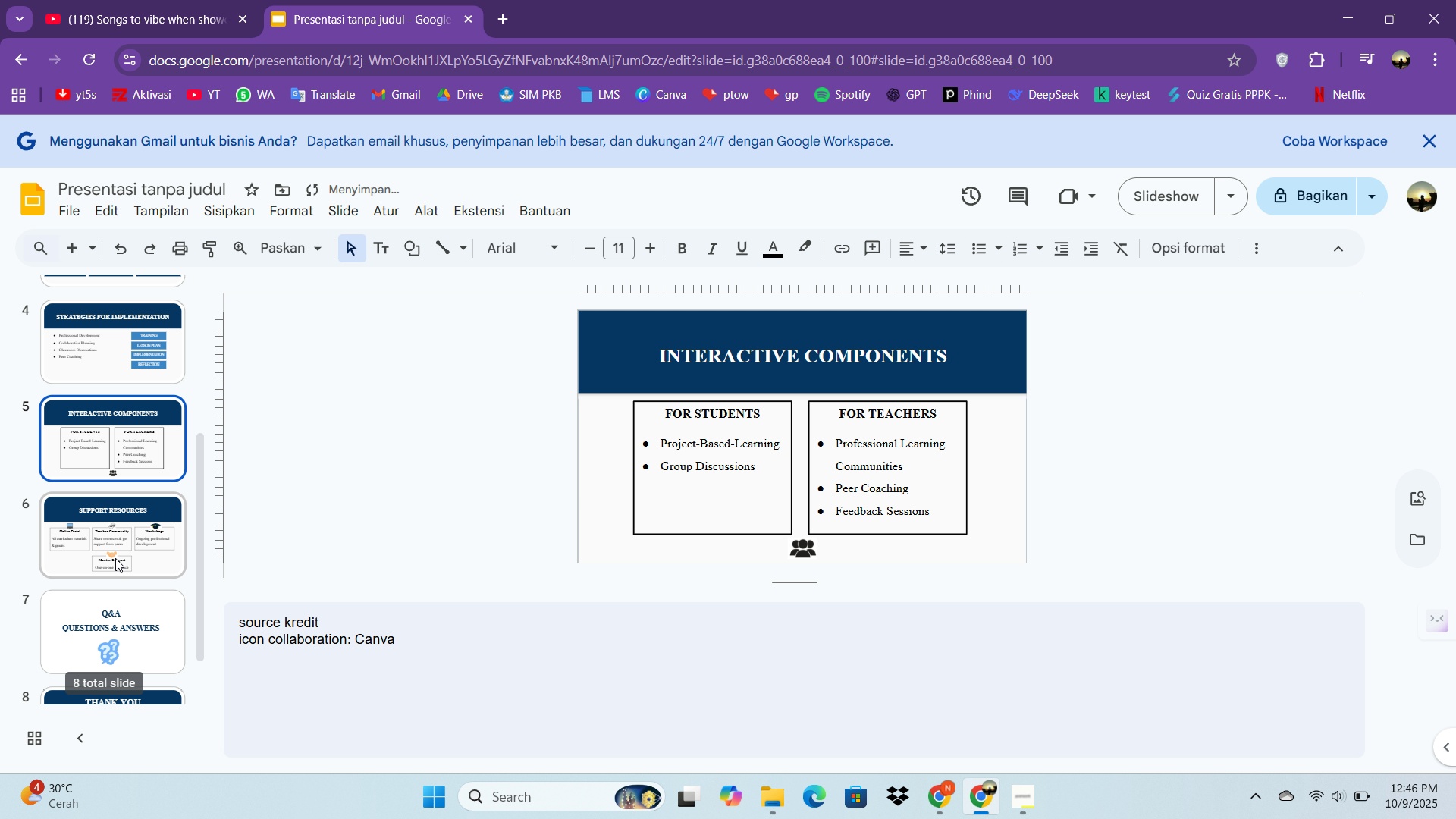 
left_click([115, 558])
 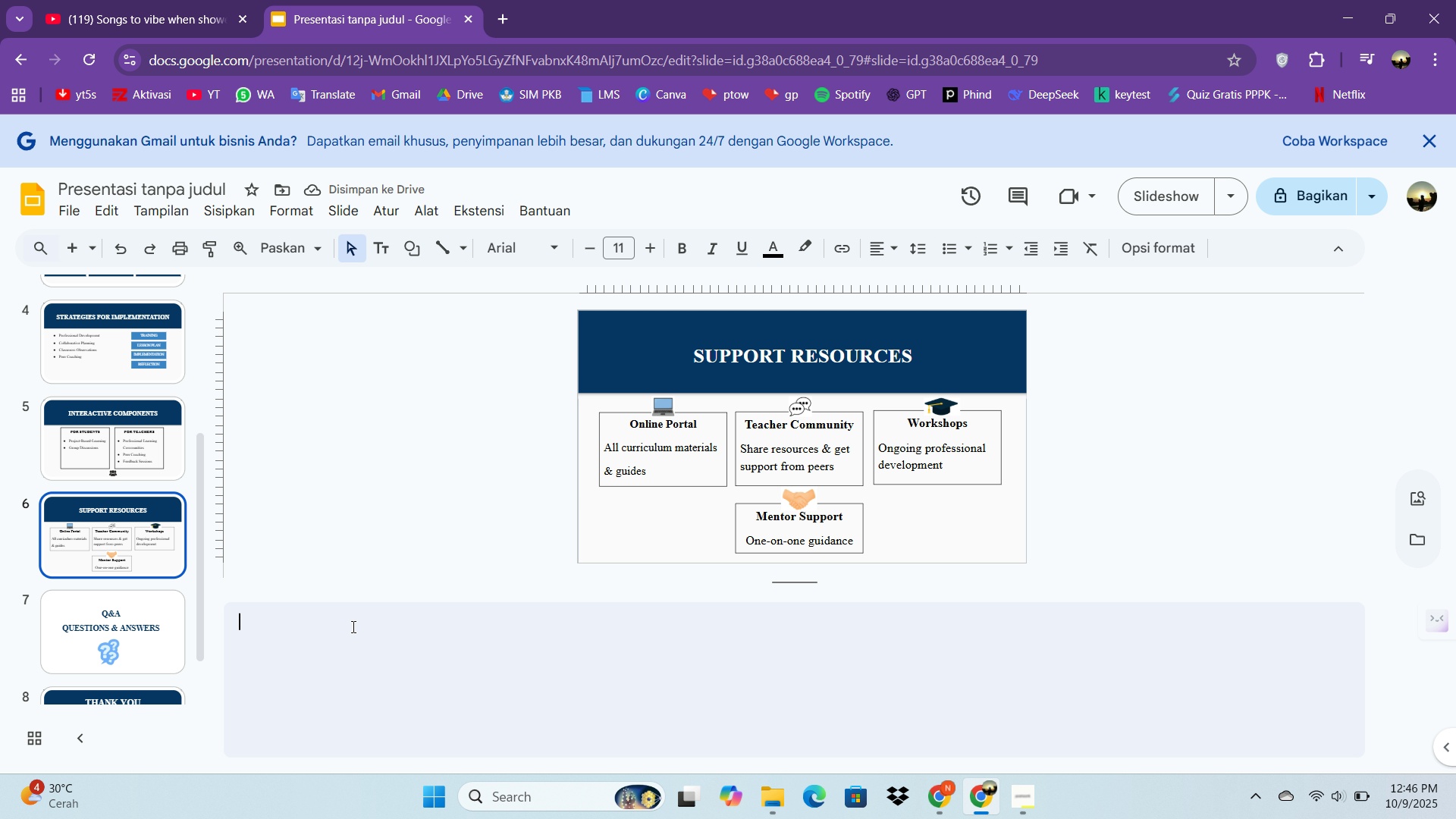 
left_click([352, 626])
 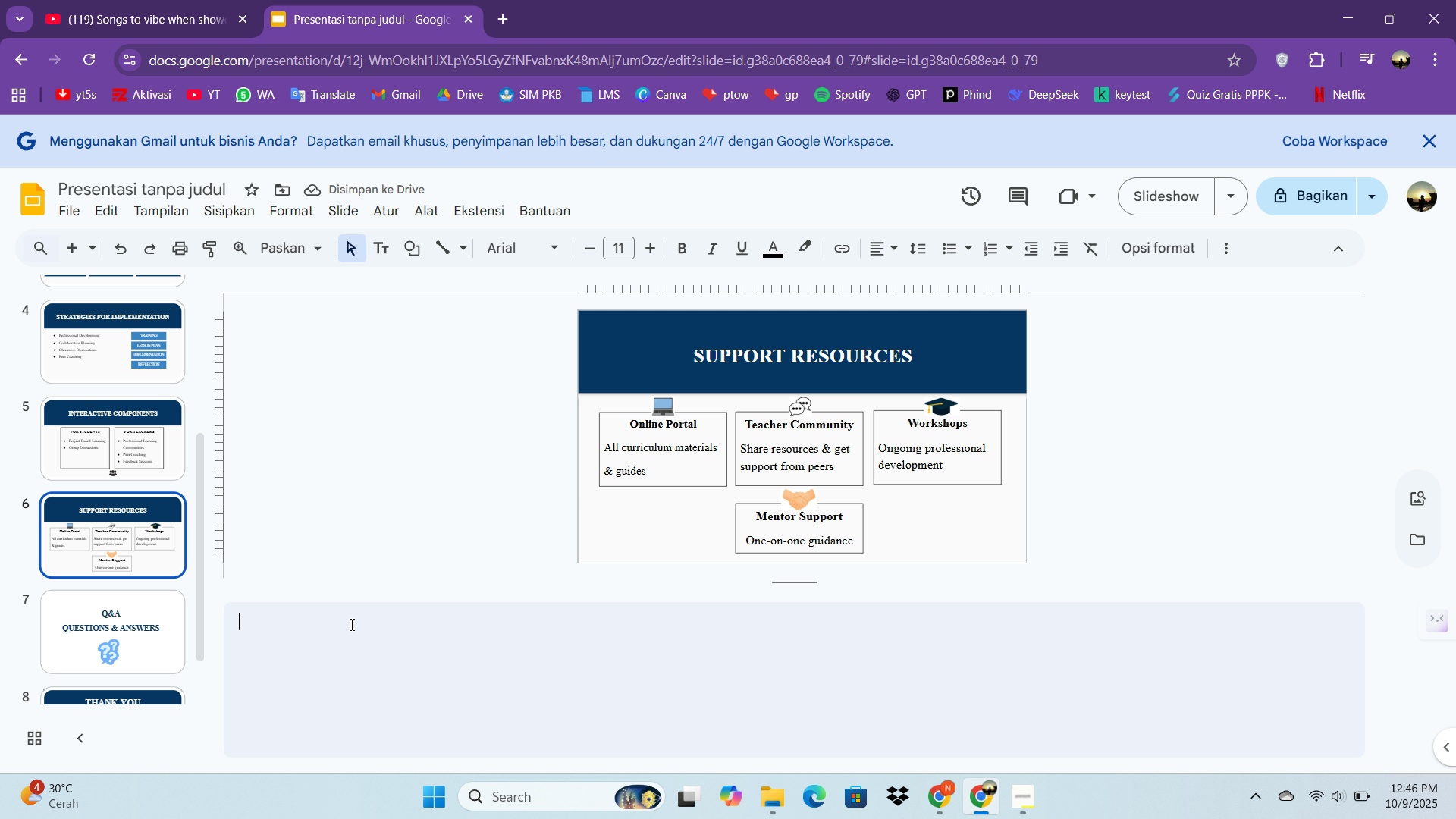 
type(all ik)
key(Backspace)
type(con )
key(Backspace)
type(: Canva)
 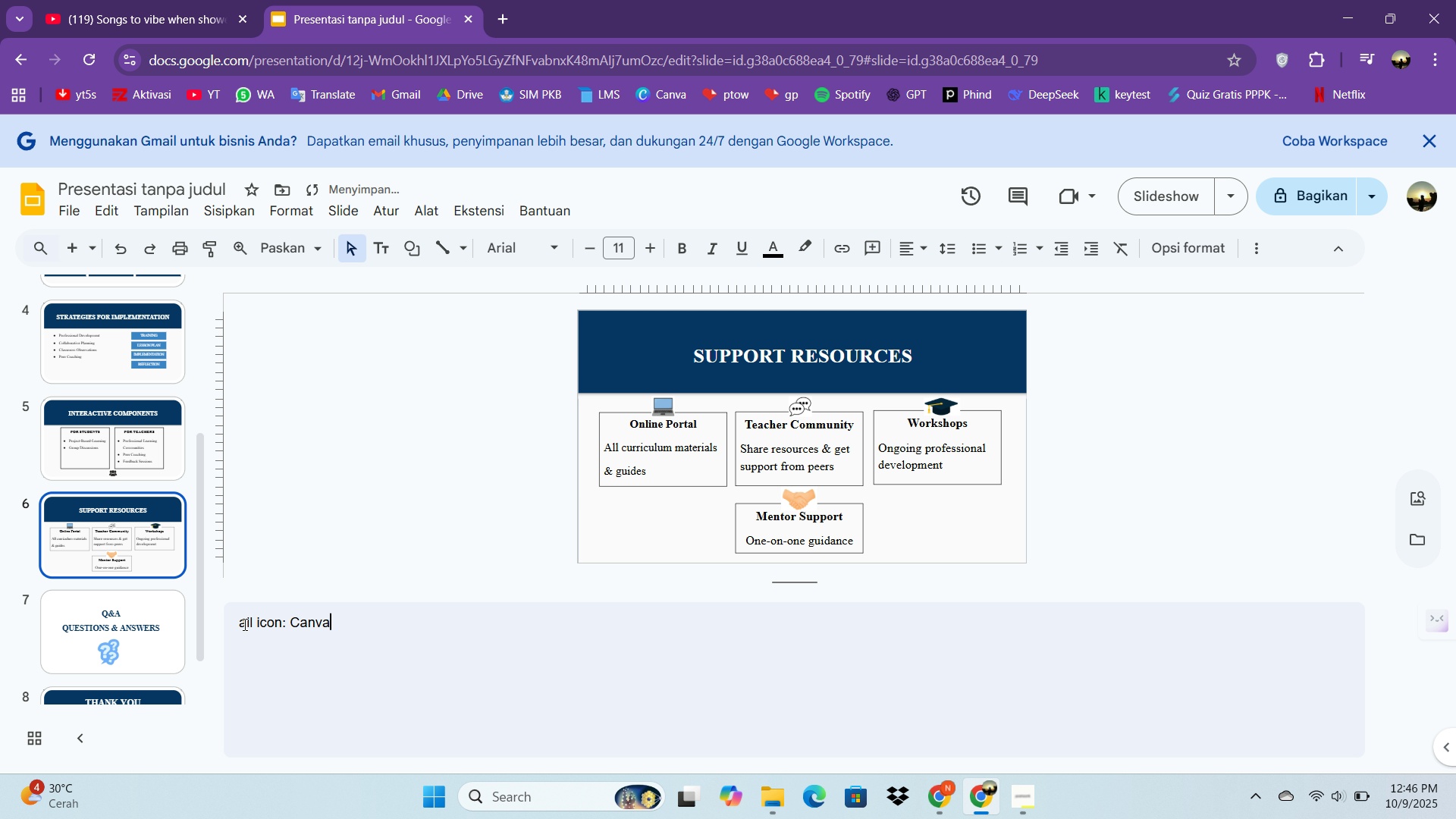 
left_click([244, 624])
 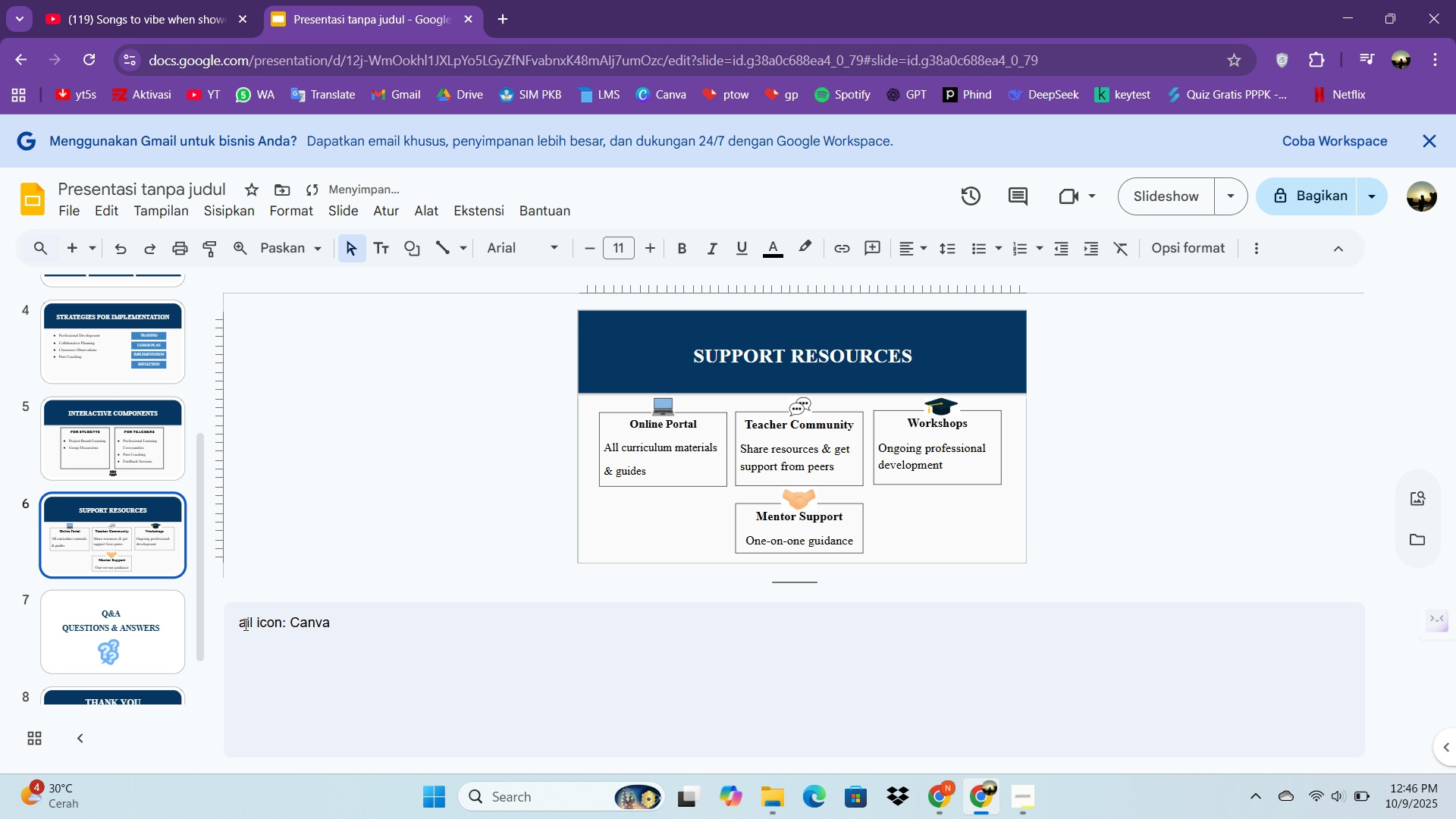 
key(ArrowLeft)
 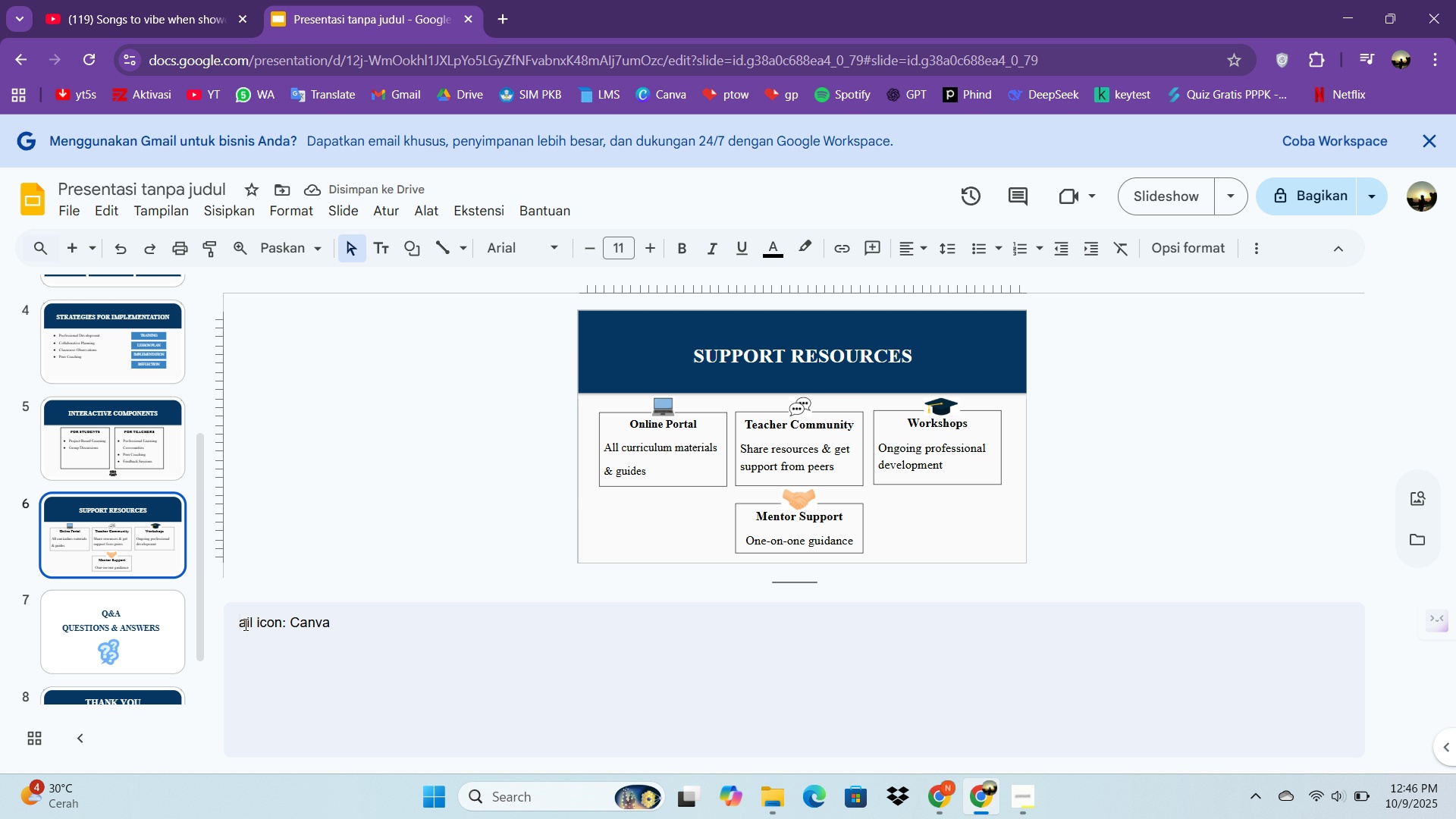 
type(Source kre)
key(Backspace)
key(Backspace)
key(Backspace)
type(credit)
 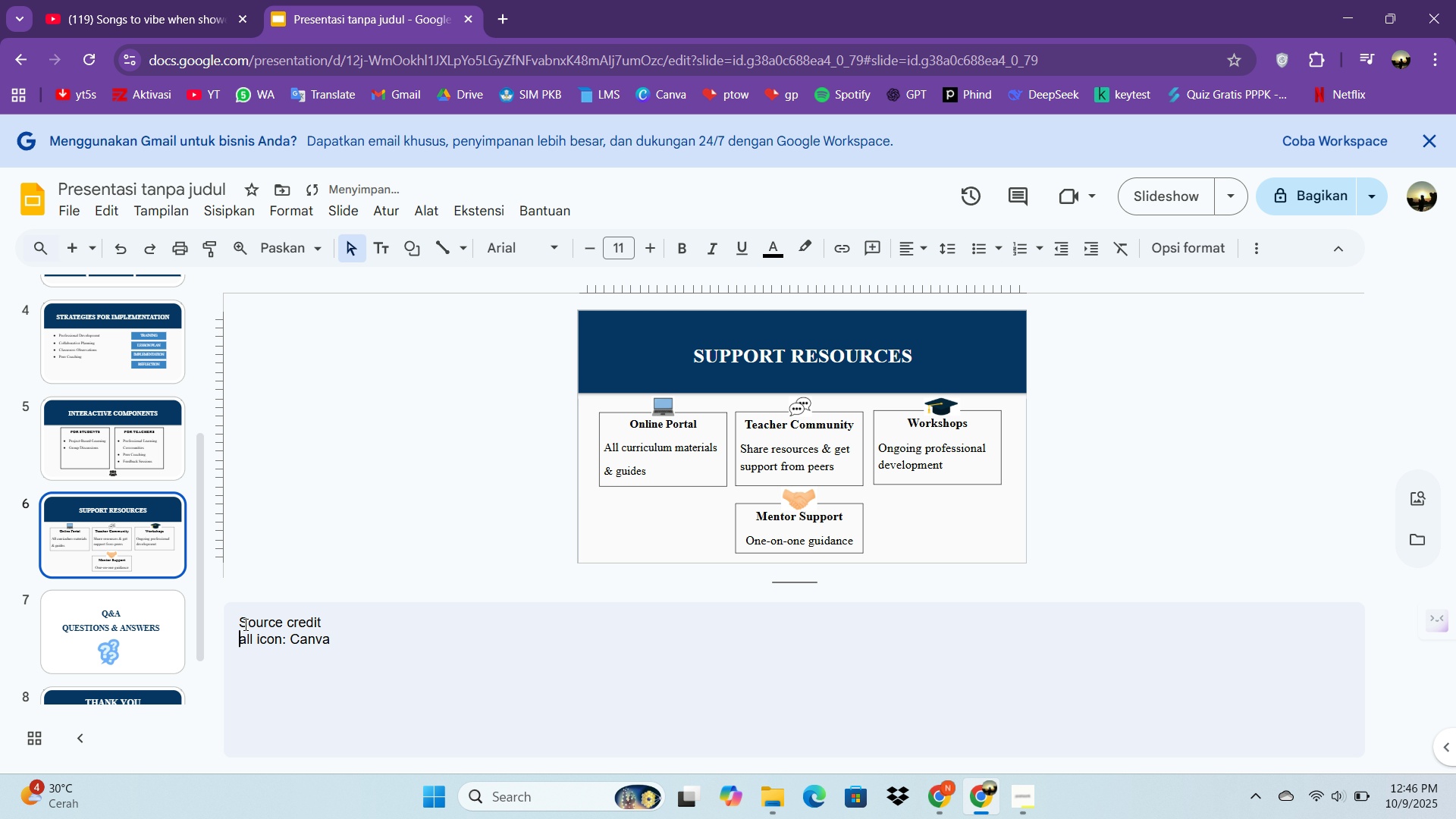 
key(Shift+Enter)
 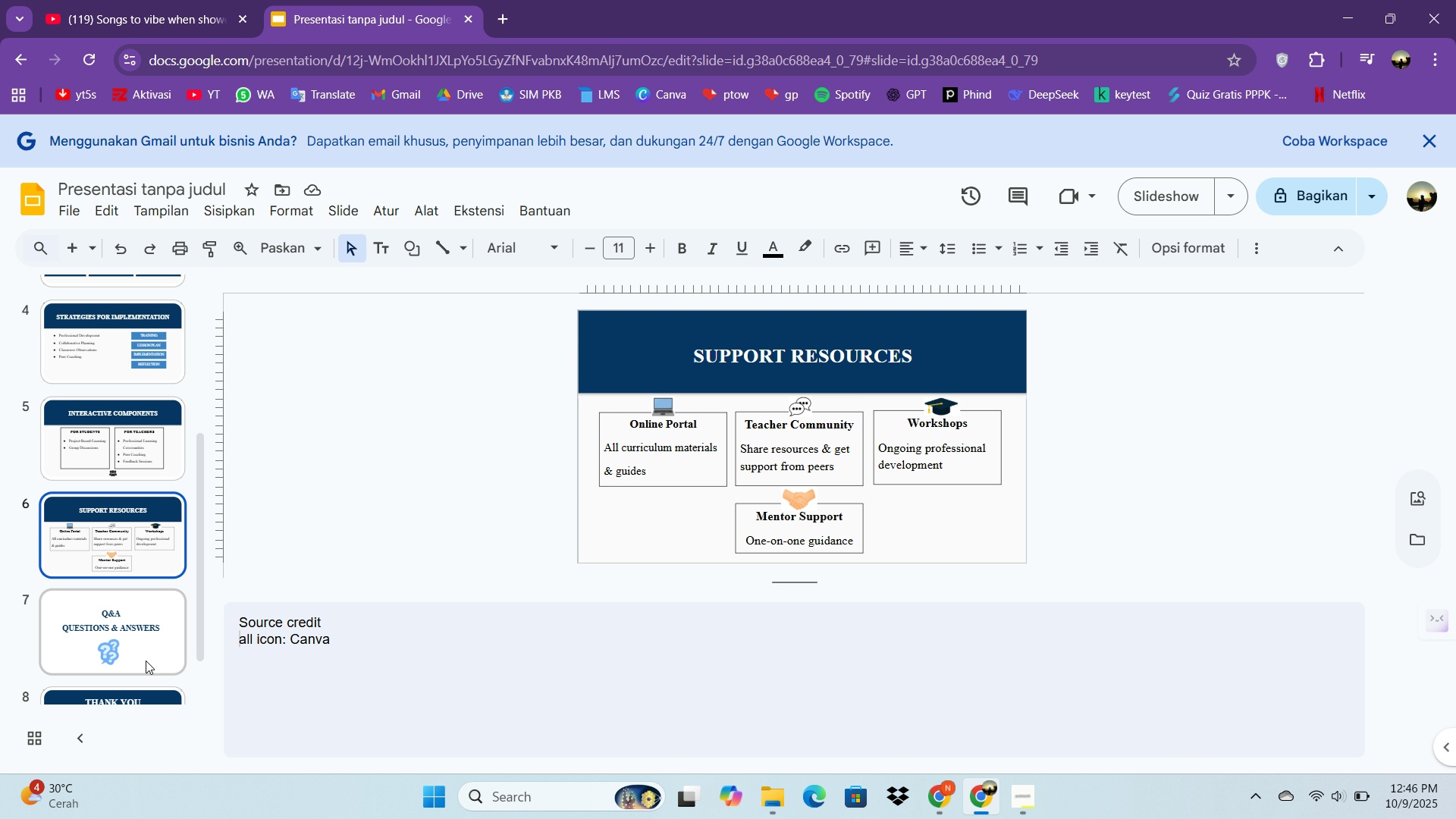 
wait(10.74)
 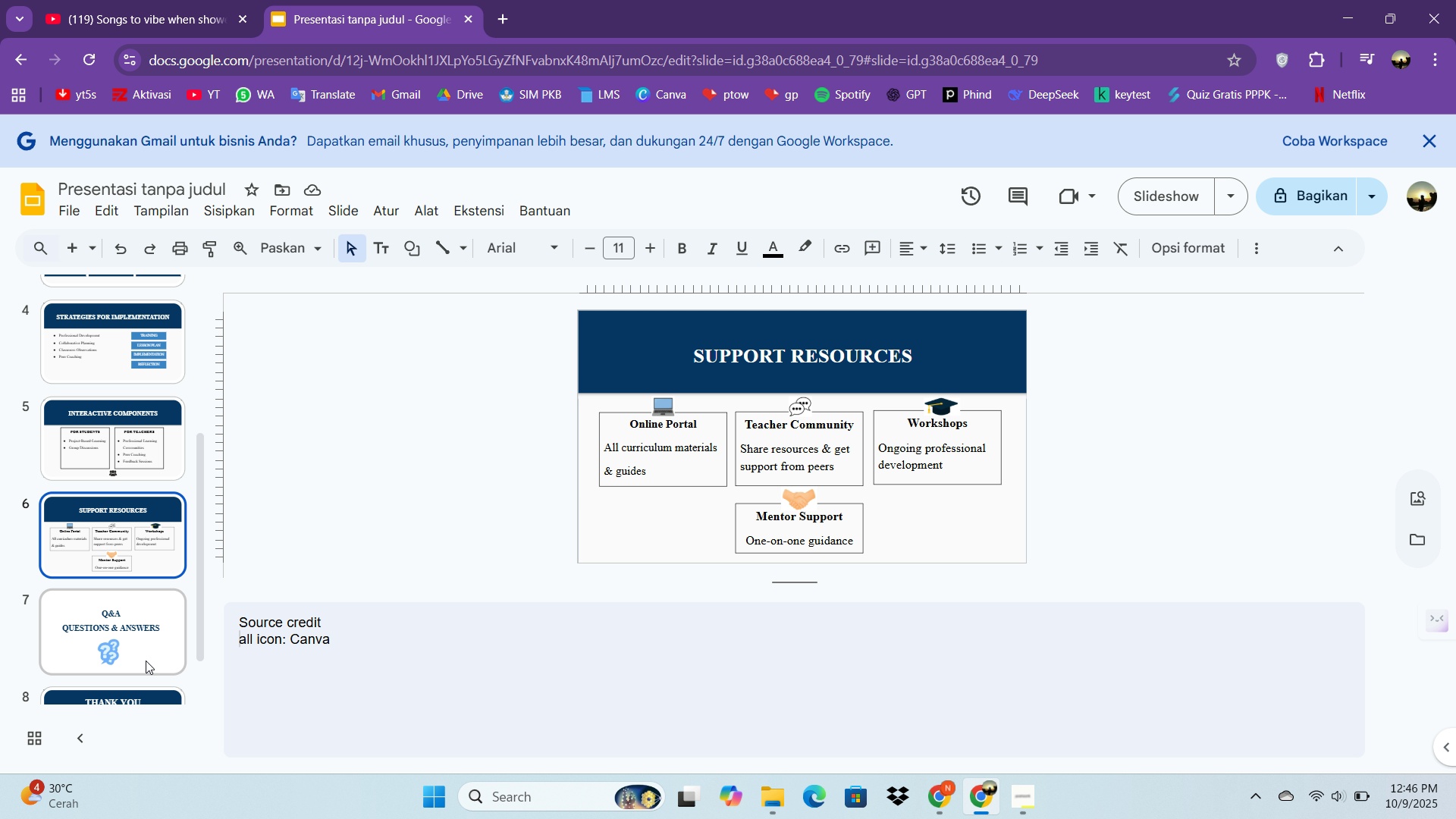 
left_click([146, 661])
 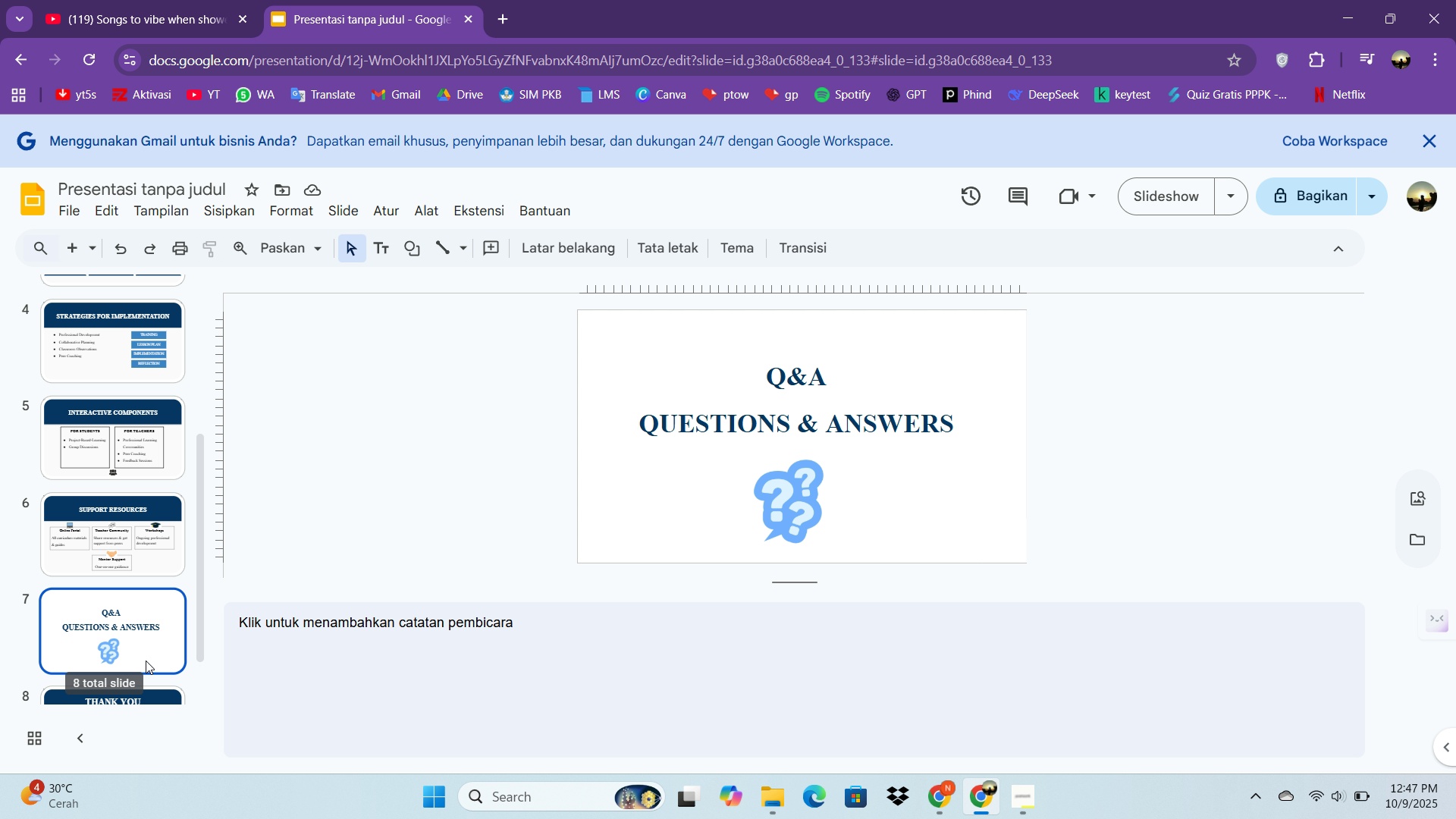 
scroll: coordinate [146, 661], scroll_direction: down, amount: 2.0
 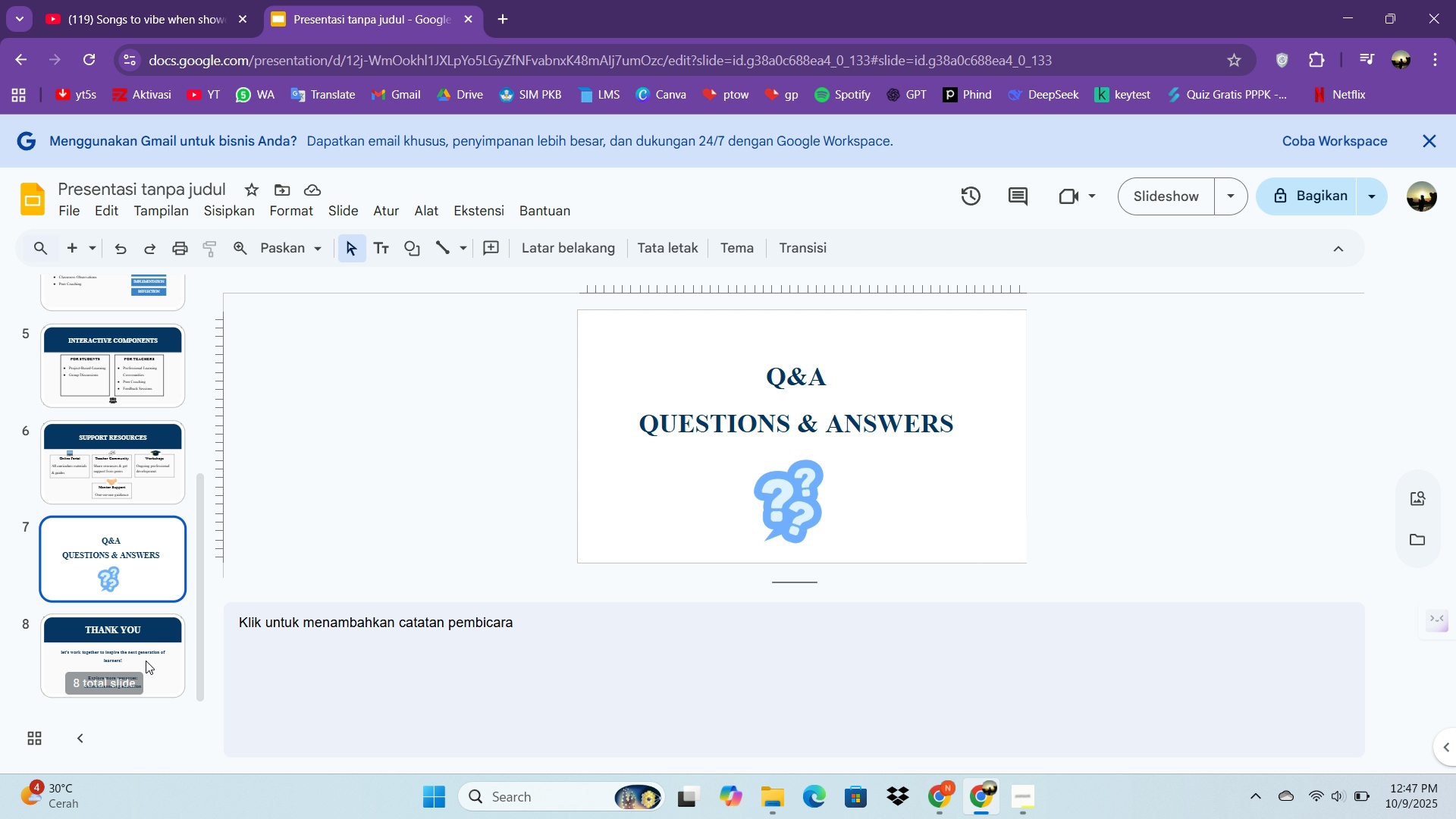 
left_click([146, 661])
 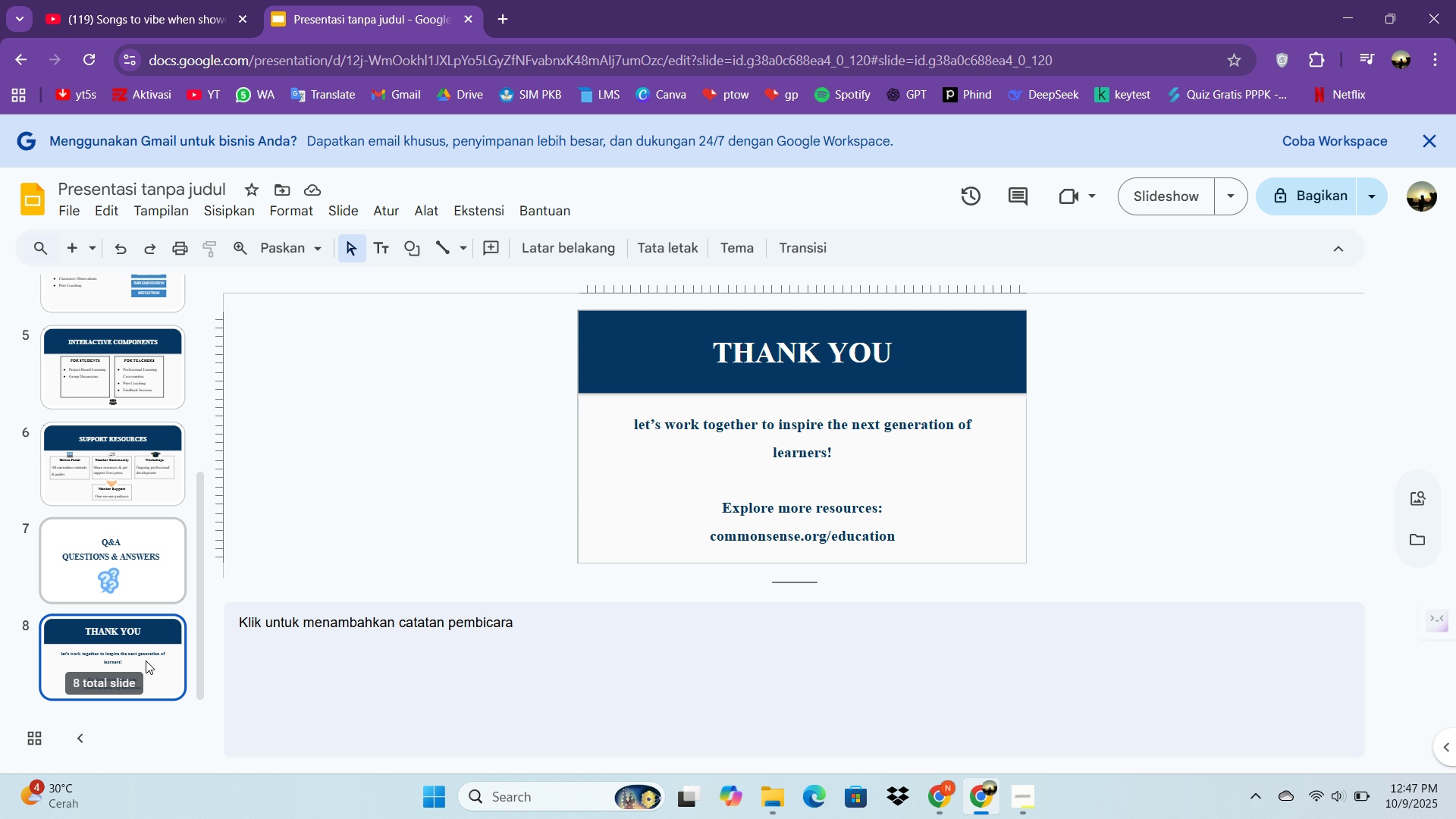 
scroll: coordinate [146, 661], scroll_direction: down, amount: 3.0
 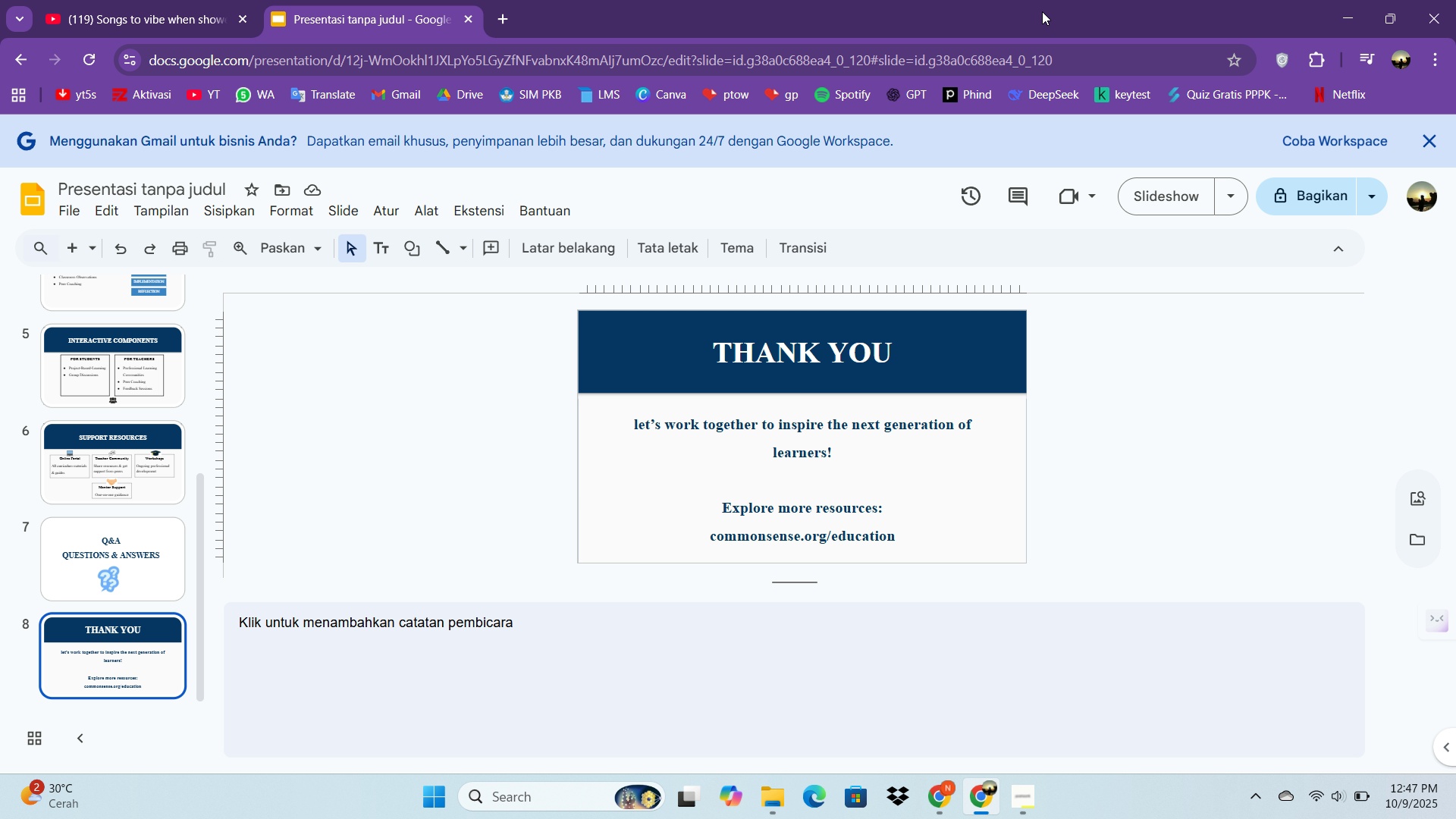 
wait(43.12)
 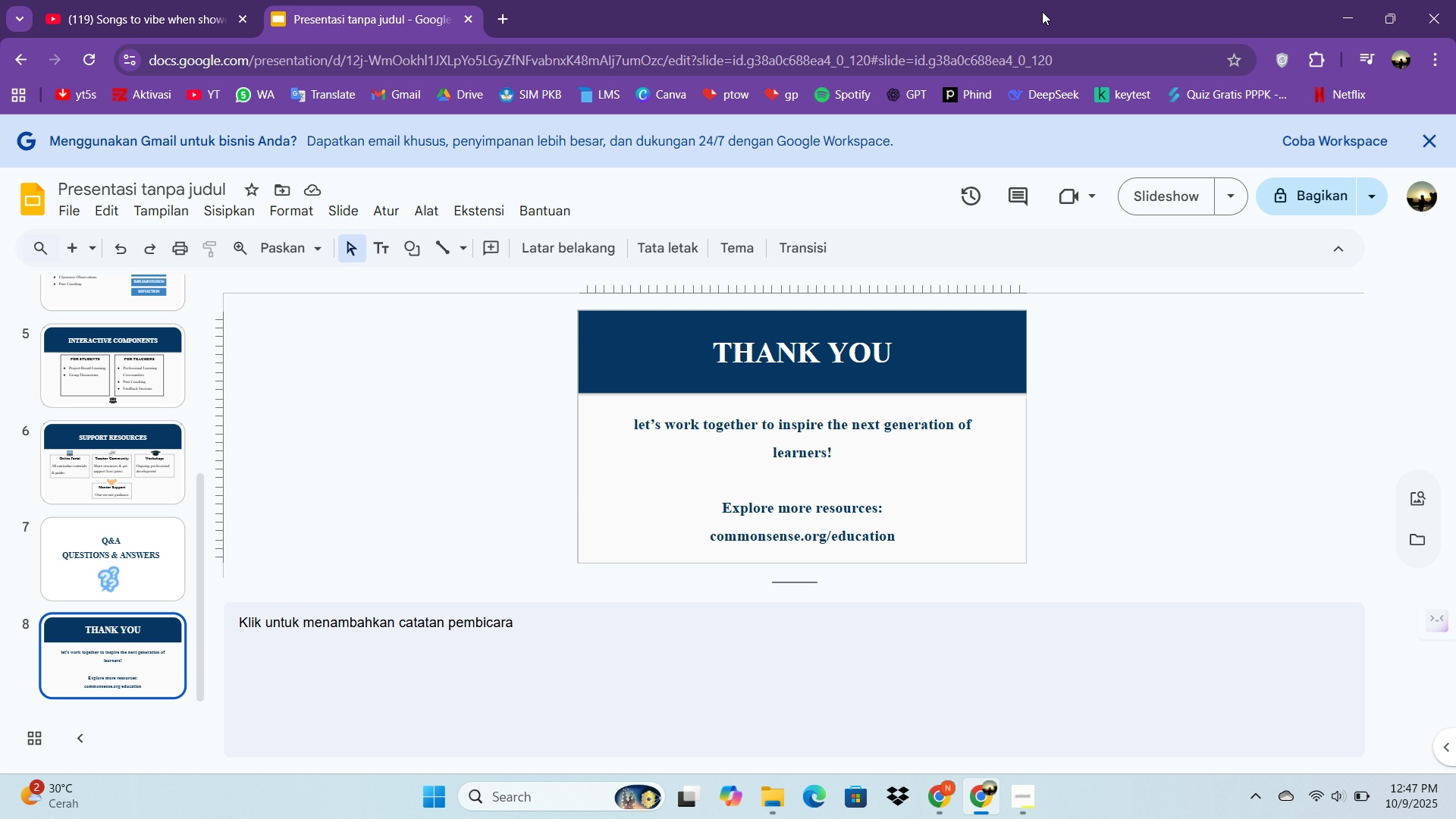 
scroll: coordinate [146, 348], scroll_direction: up, amount: 5.0
 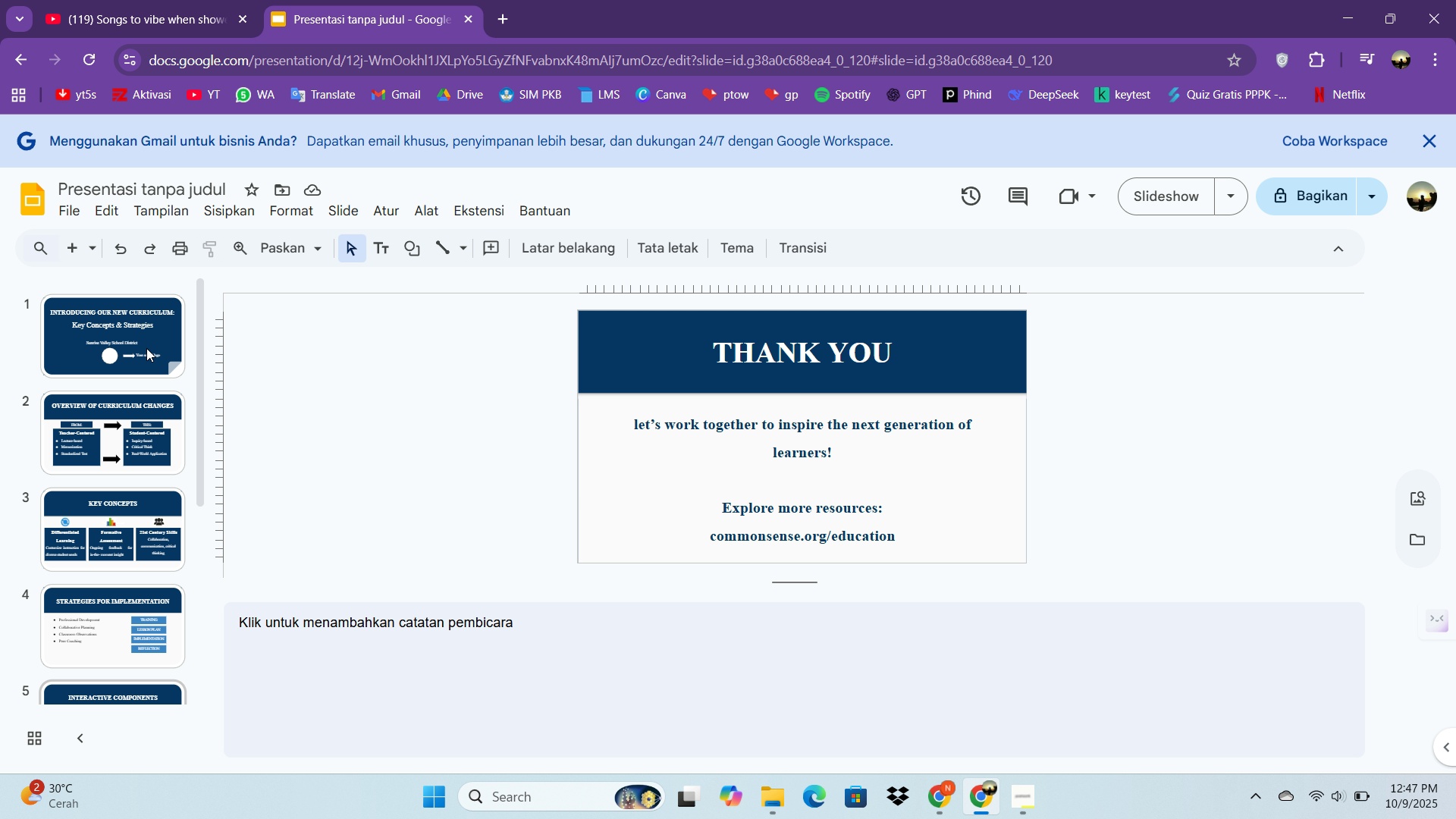 
left_click([146, 348])
 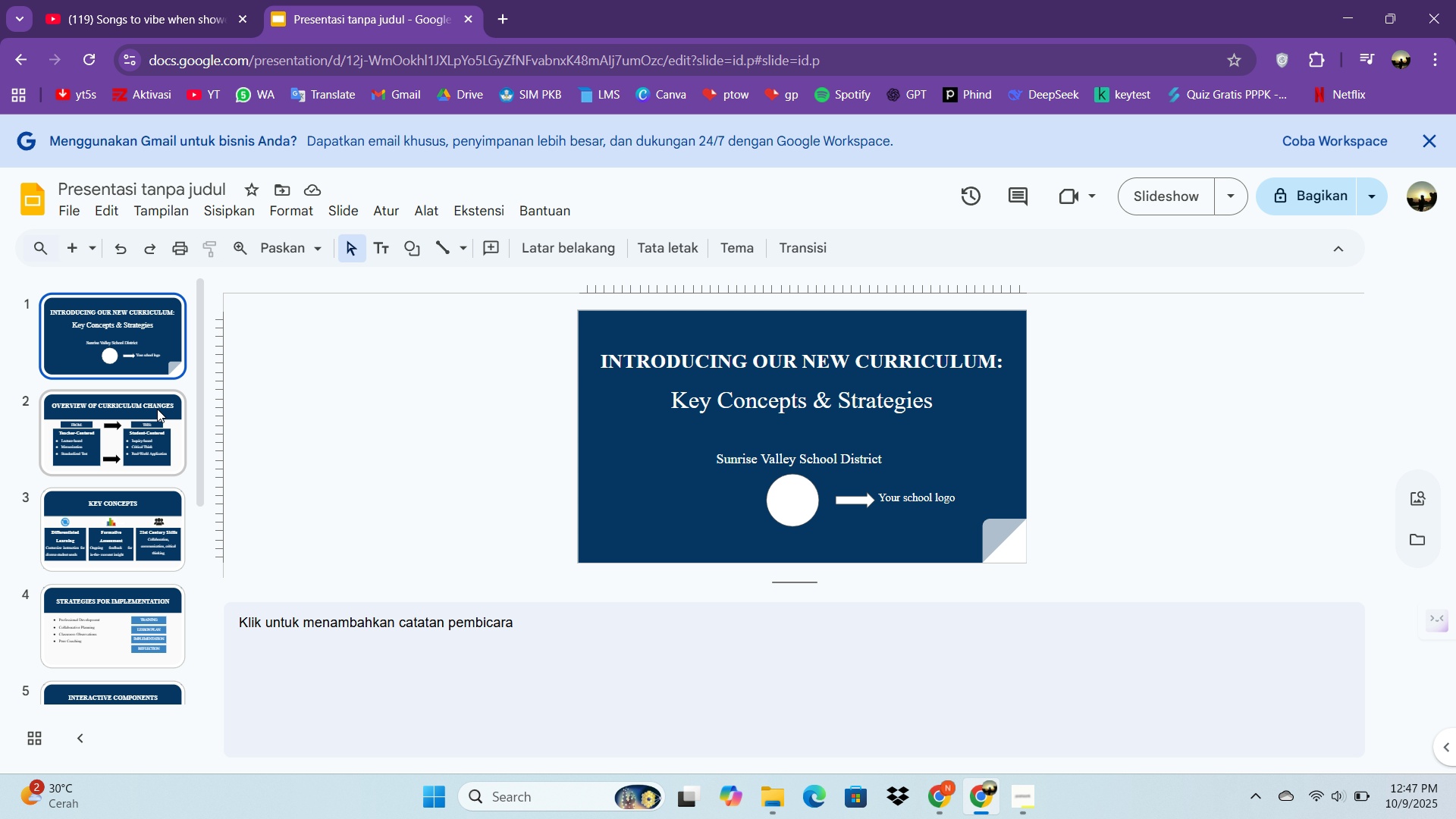 
wait(5.05)
 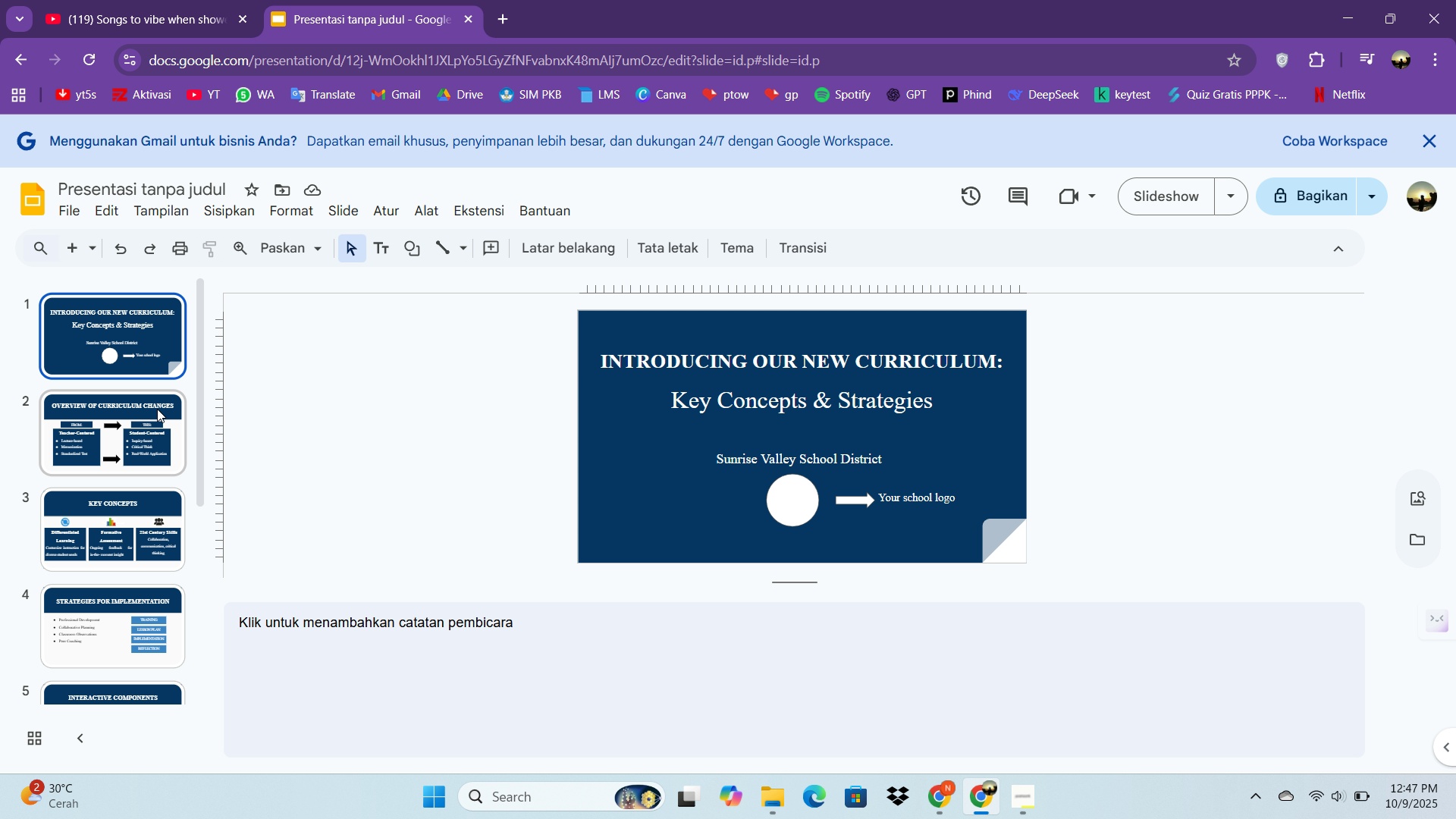 
left_click([155, 419])
 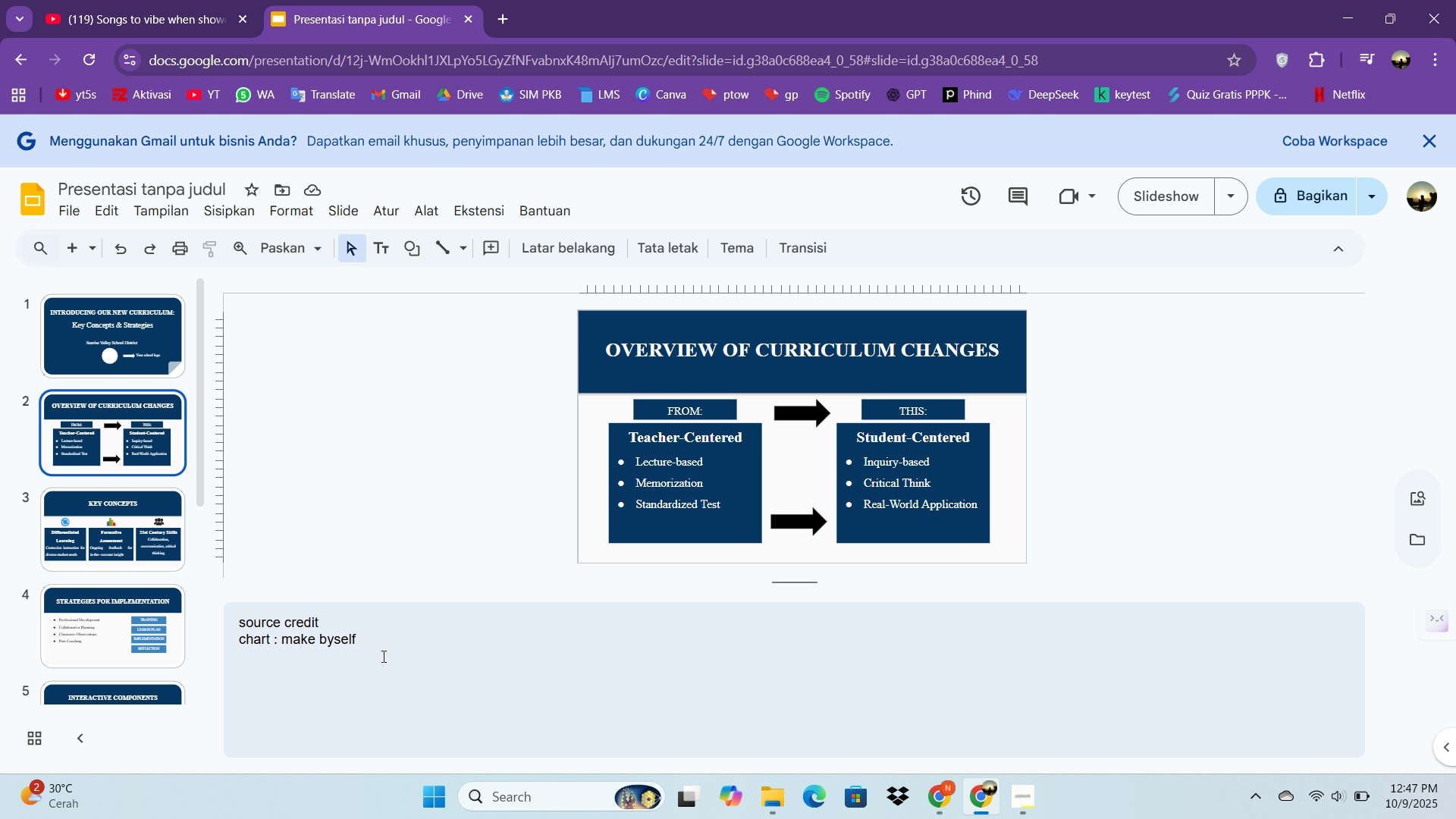 
left_click_drag(start_coordinate=[379, 648], to_coordinate=[374, 648])
 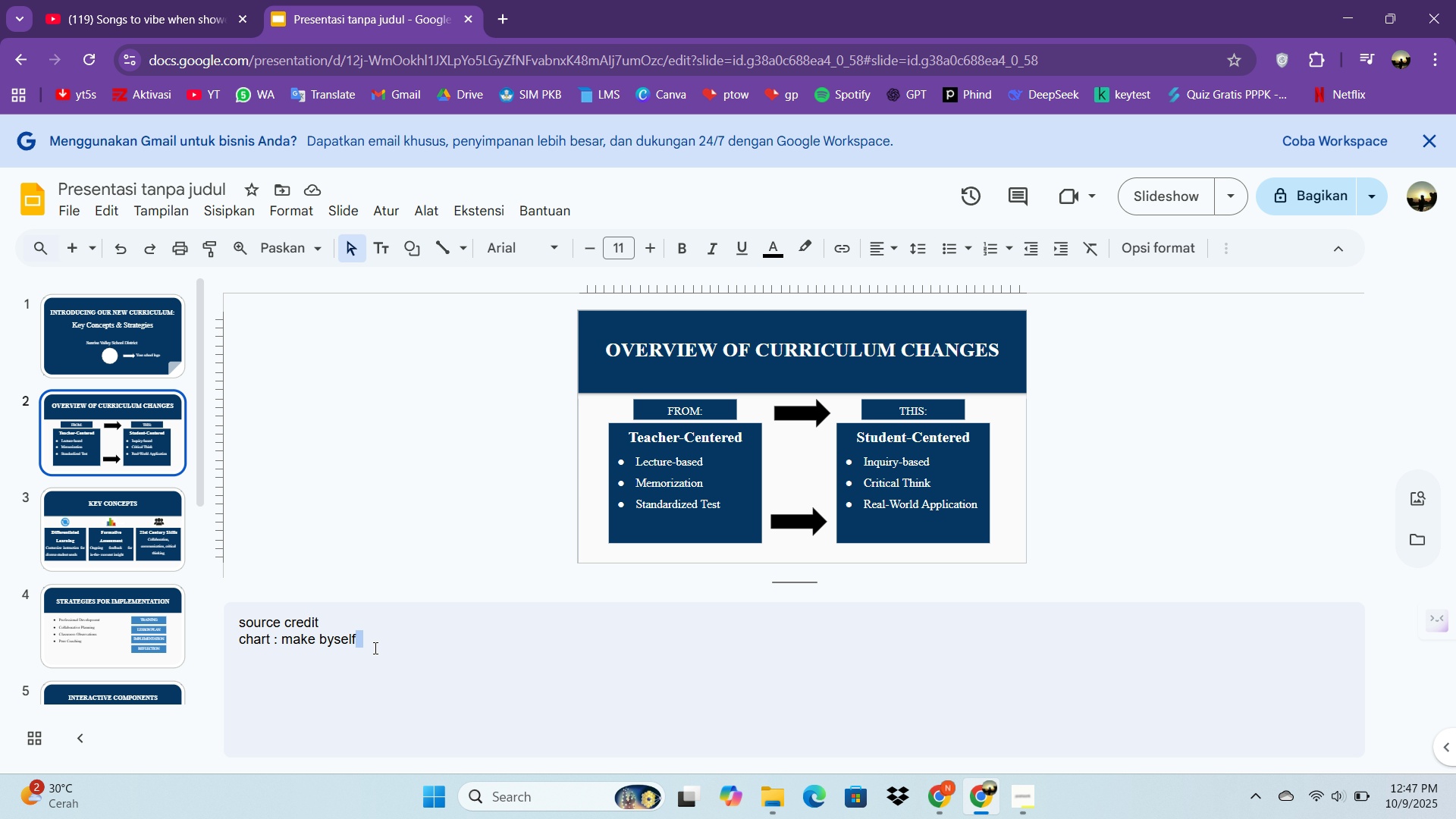 
left_click_drag(start_coordinate=[374, 648], to_coordinate=[199, 625])
 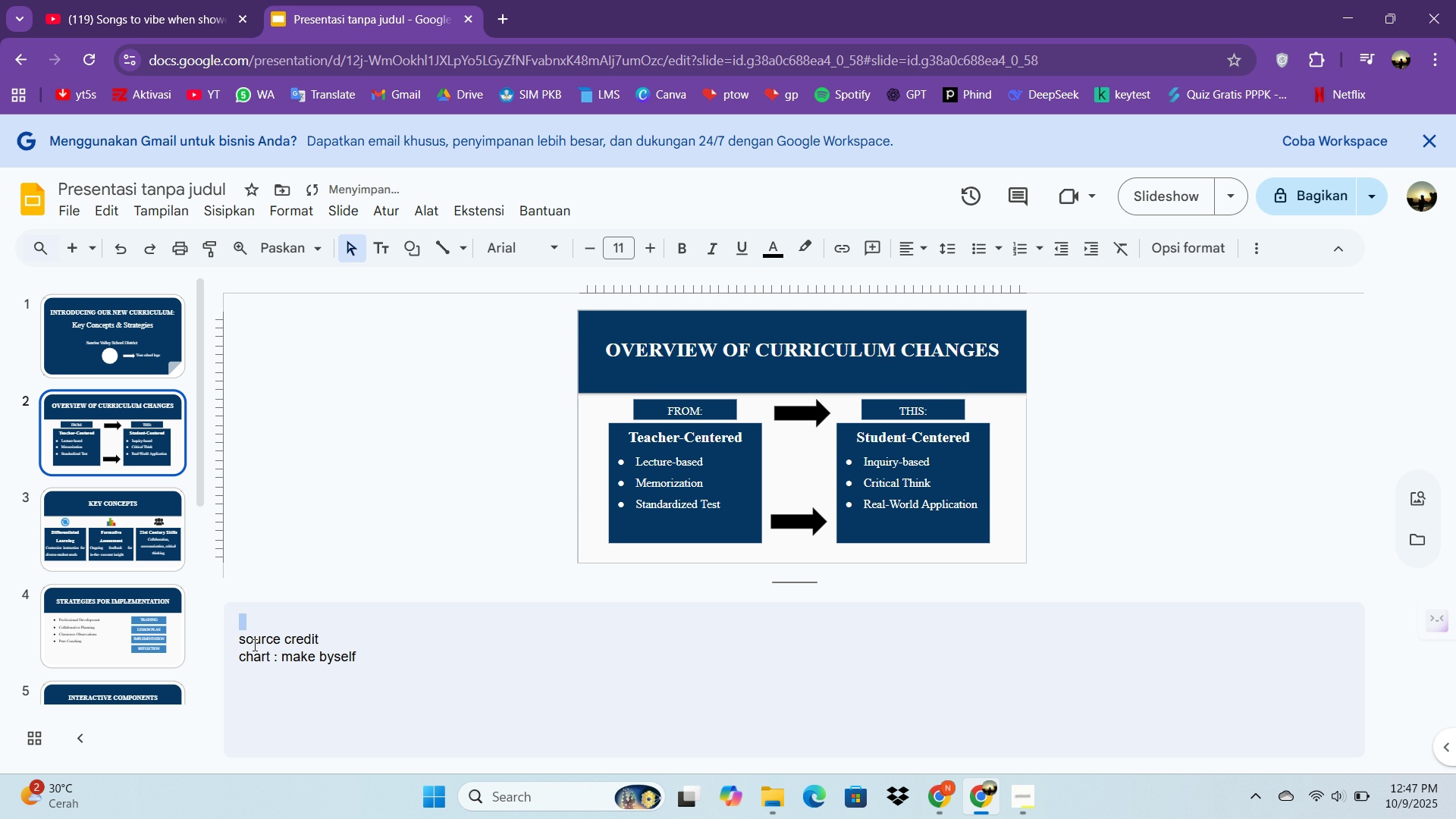 
key(Control+A)
 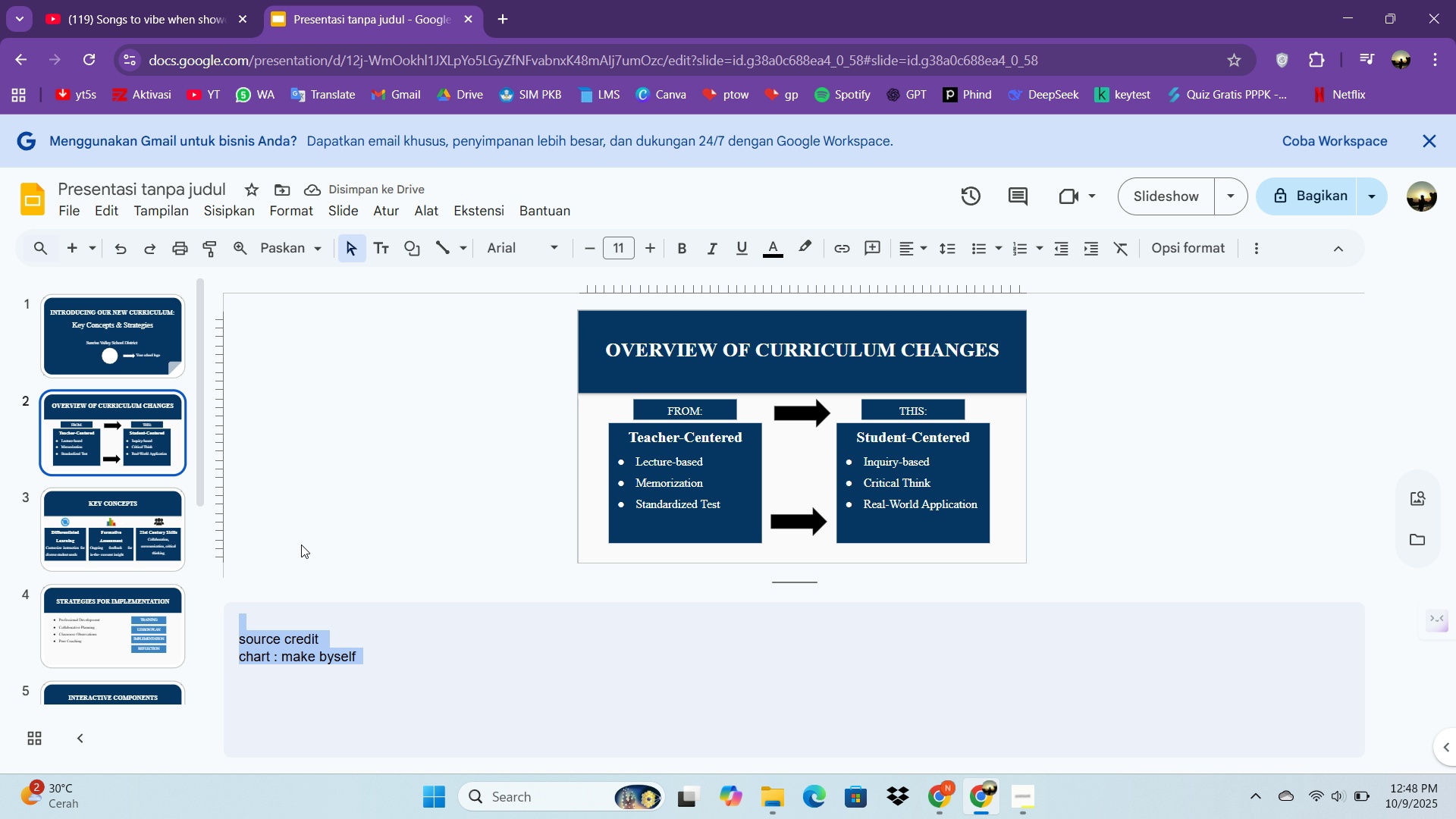 
key(Backspace)
 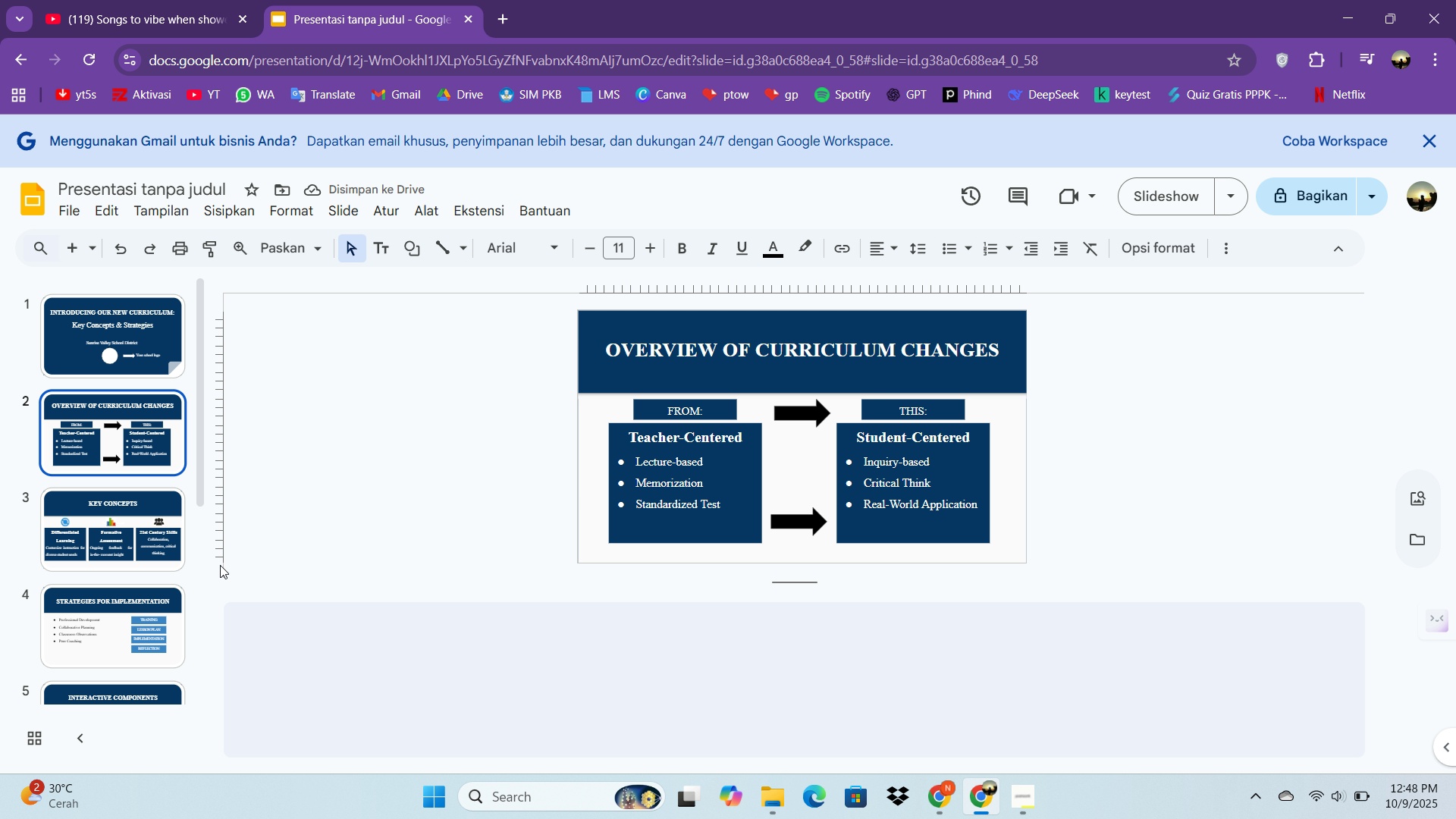 
type(Visual credit)
 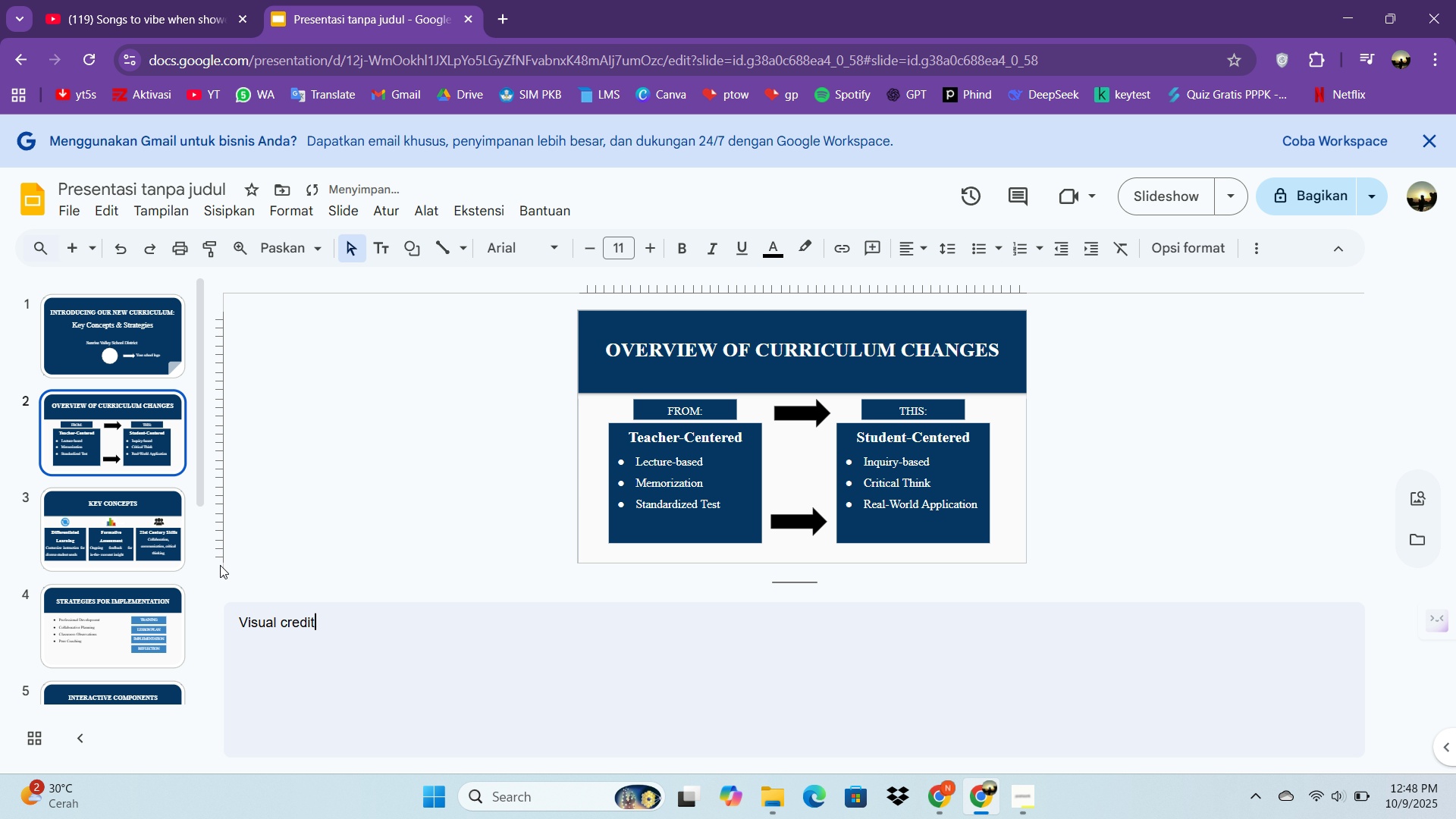 
key(Backspace)
key(Backspace)
key(Backspace)
key(Backspace)
type(edit)
key(Backspace)
key(Backspace)
key(Backspace)
key(Backspace)
key(Backspace)
key(Backspace)
type(Ce)
key(Backspace)
type(redits  :)
 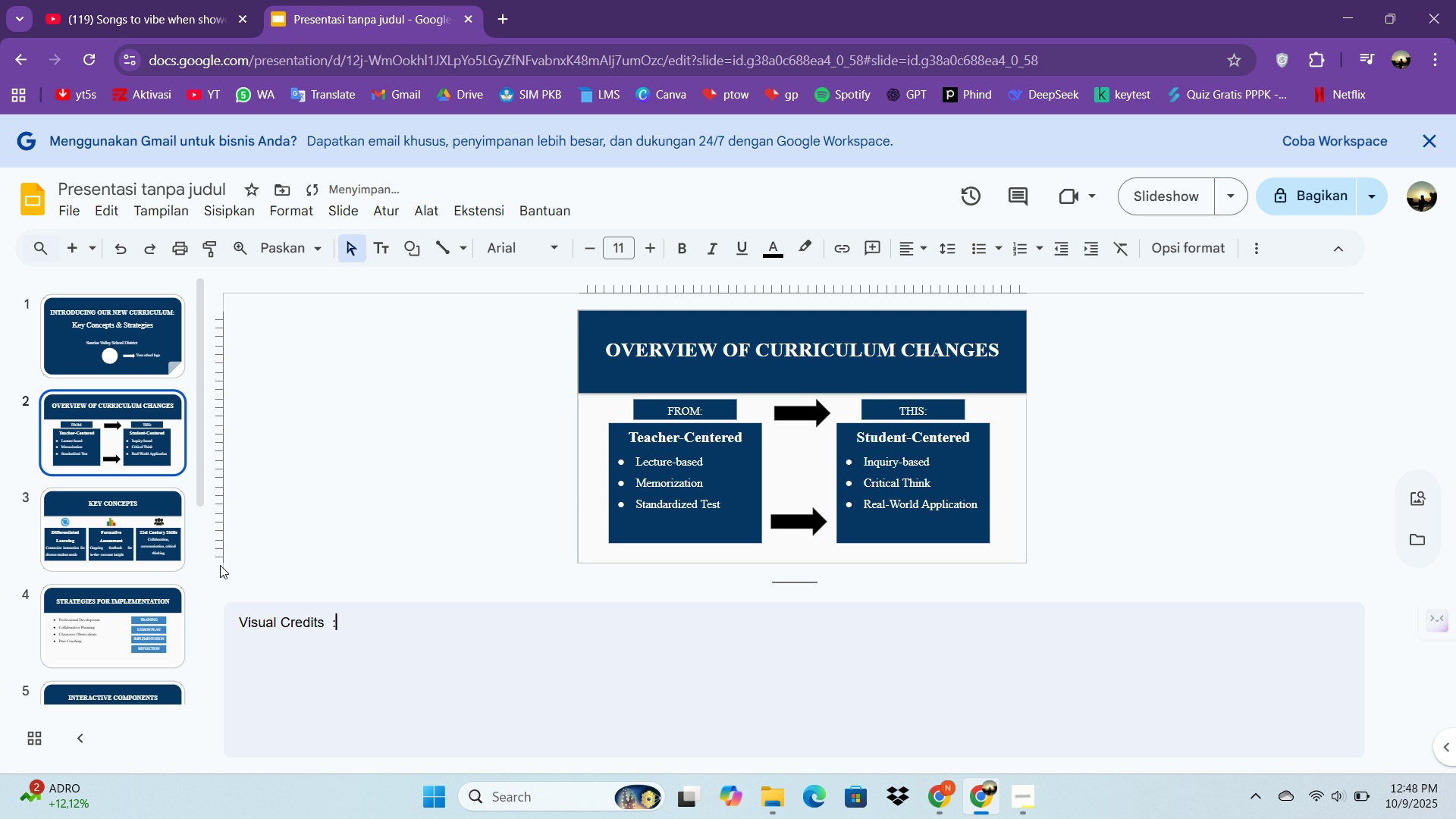 
key(Enter)
 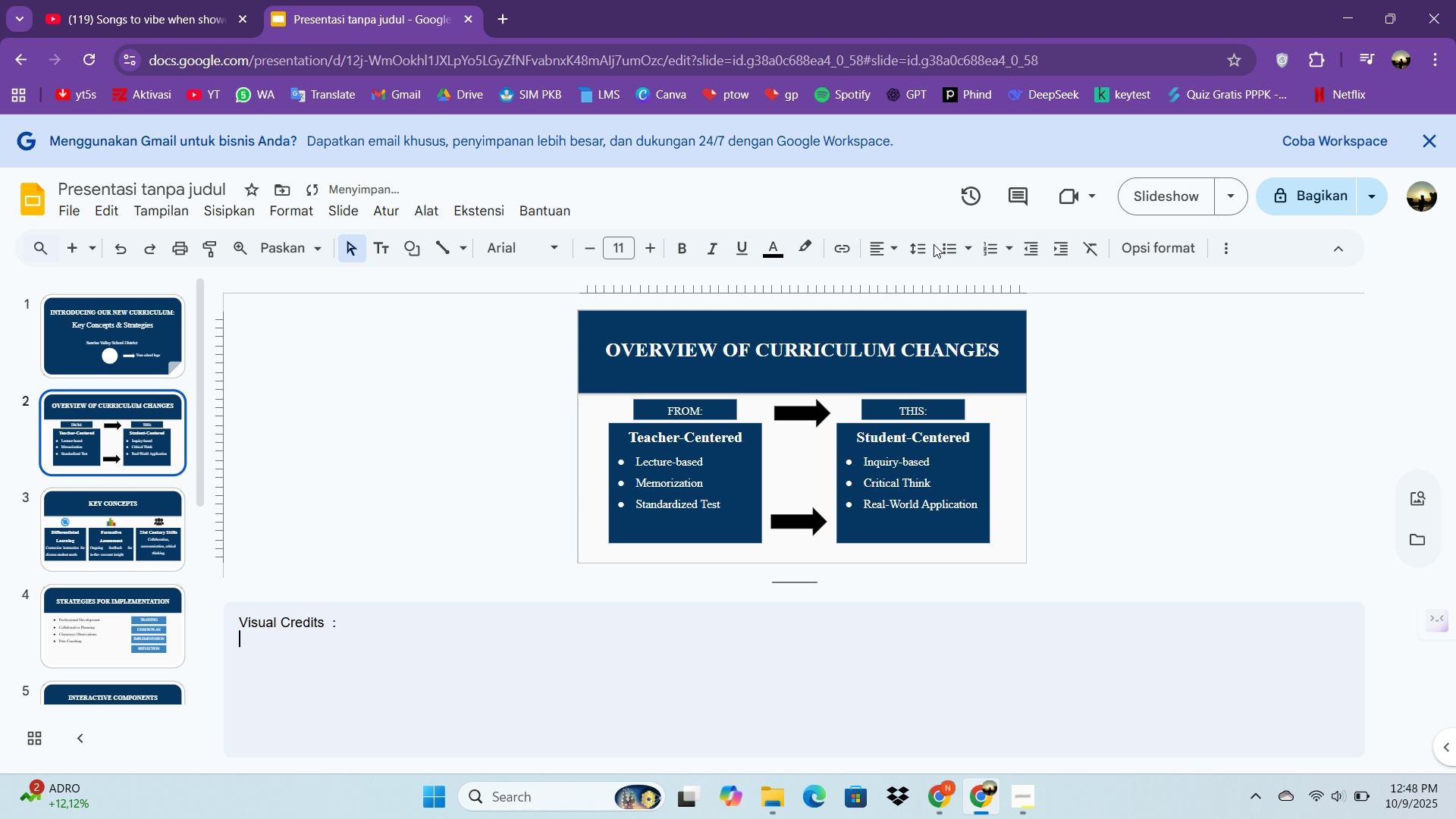 
left_click([940, 244])
 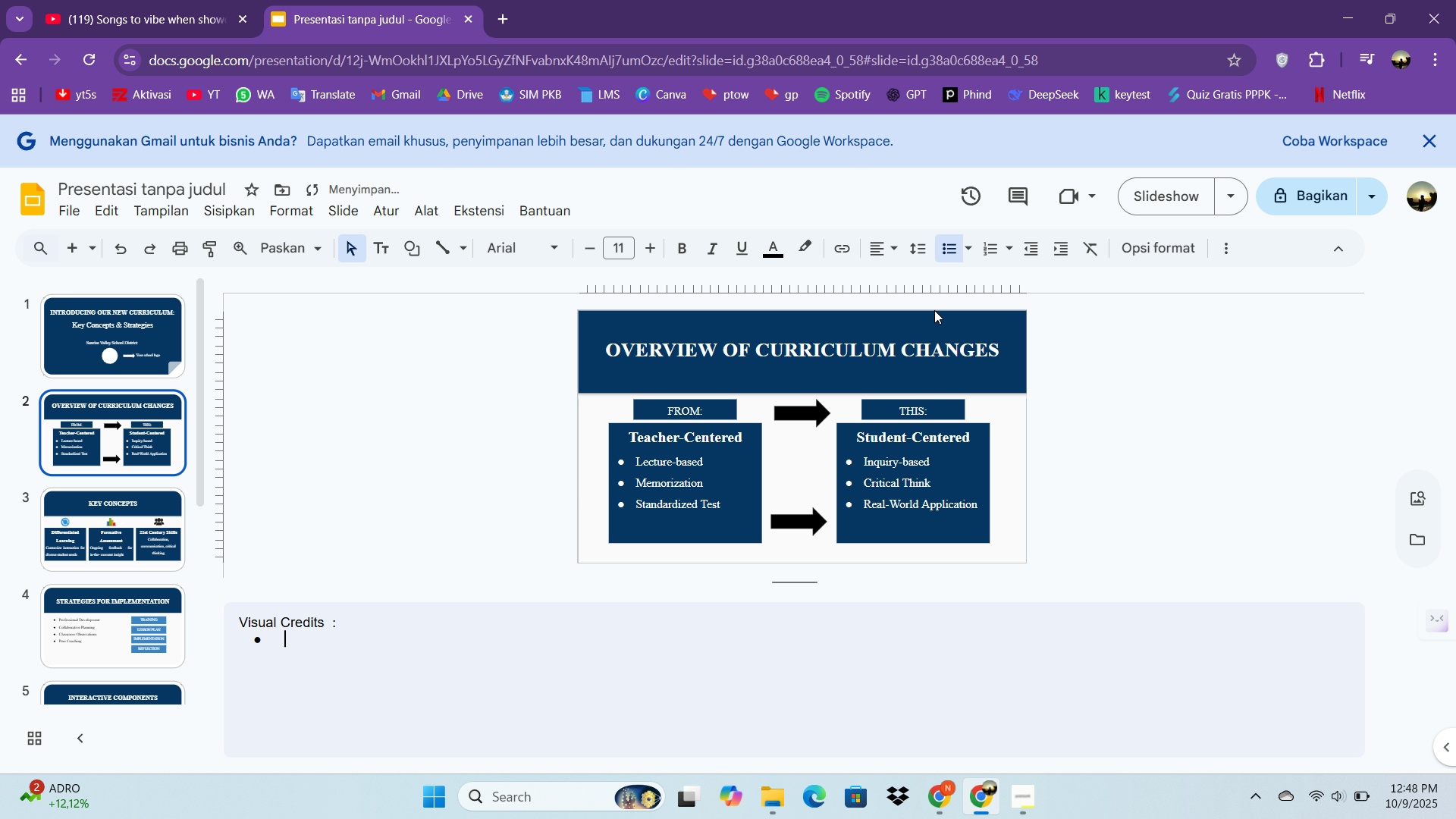 
type(Comparison chart )
key(Backspace)
type(: created using google slide native tools)
 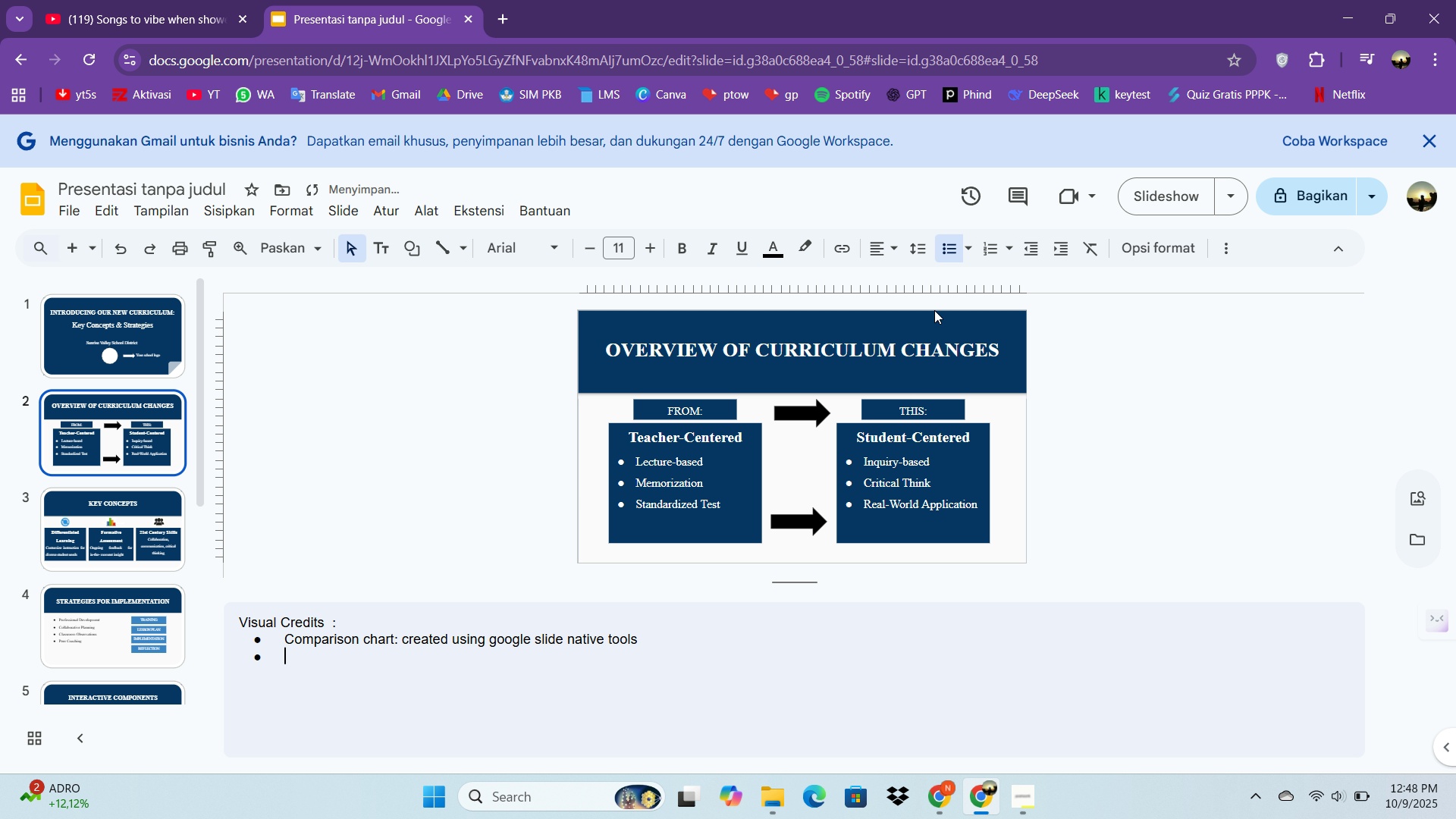 
key(Enter)
 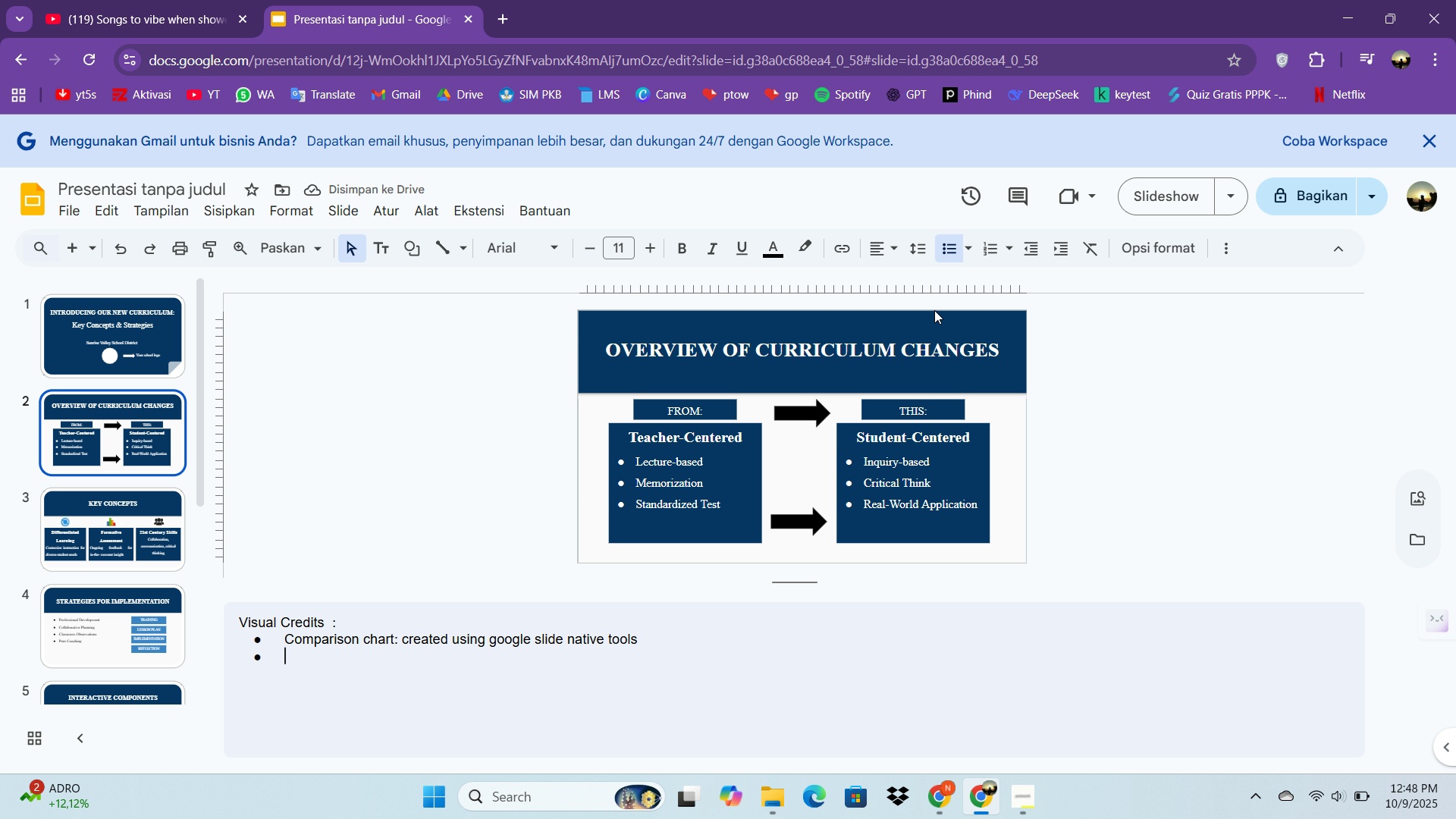 
type(Backgor)
key(Backspace)
key(Backspace)
type(round design )
key(Backspace)
type(: cut)
key(Backspace)
type(stio)
key(Backspace)
key(Backspace)
type(om created)
 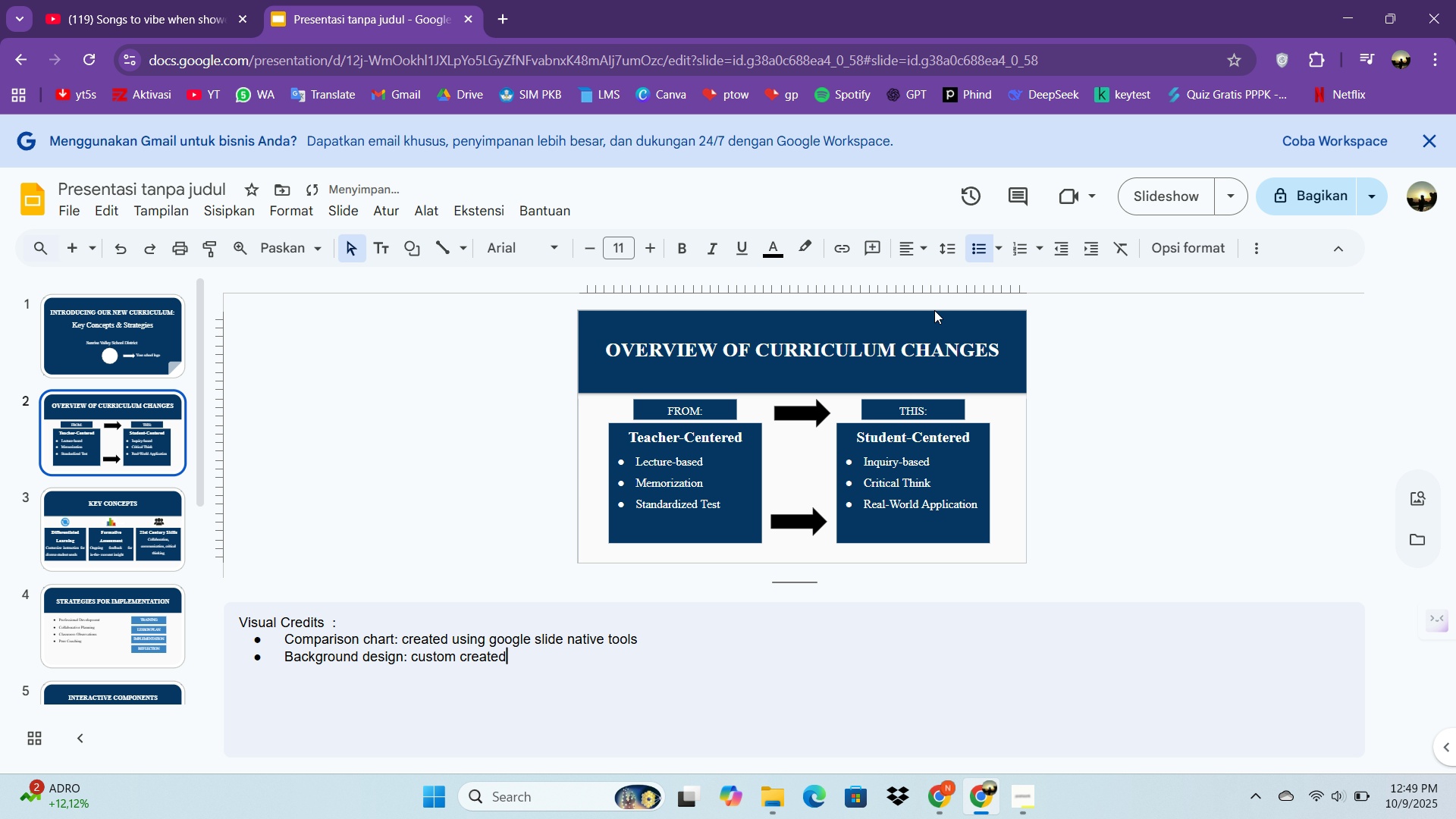 
key(Enter)
 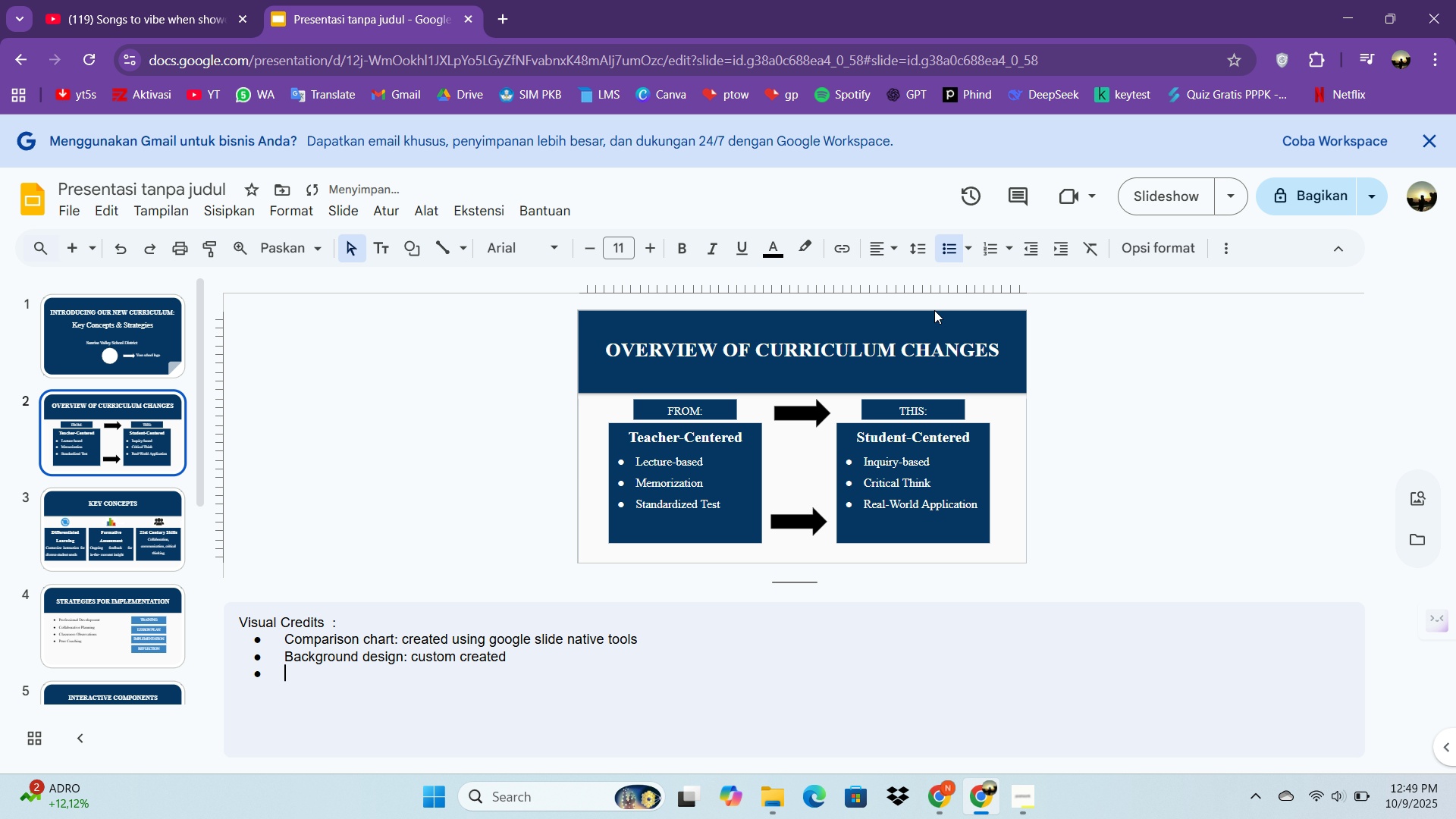 
type(i)
key(Backspace)
type(Icon )
 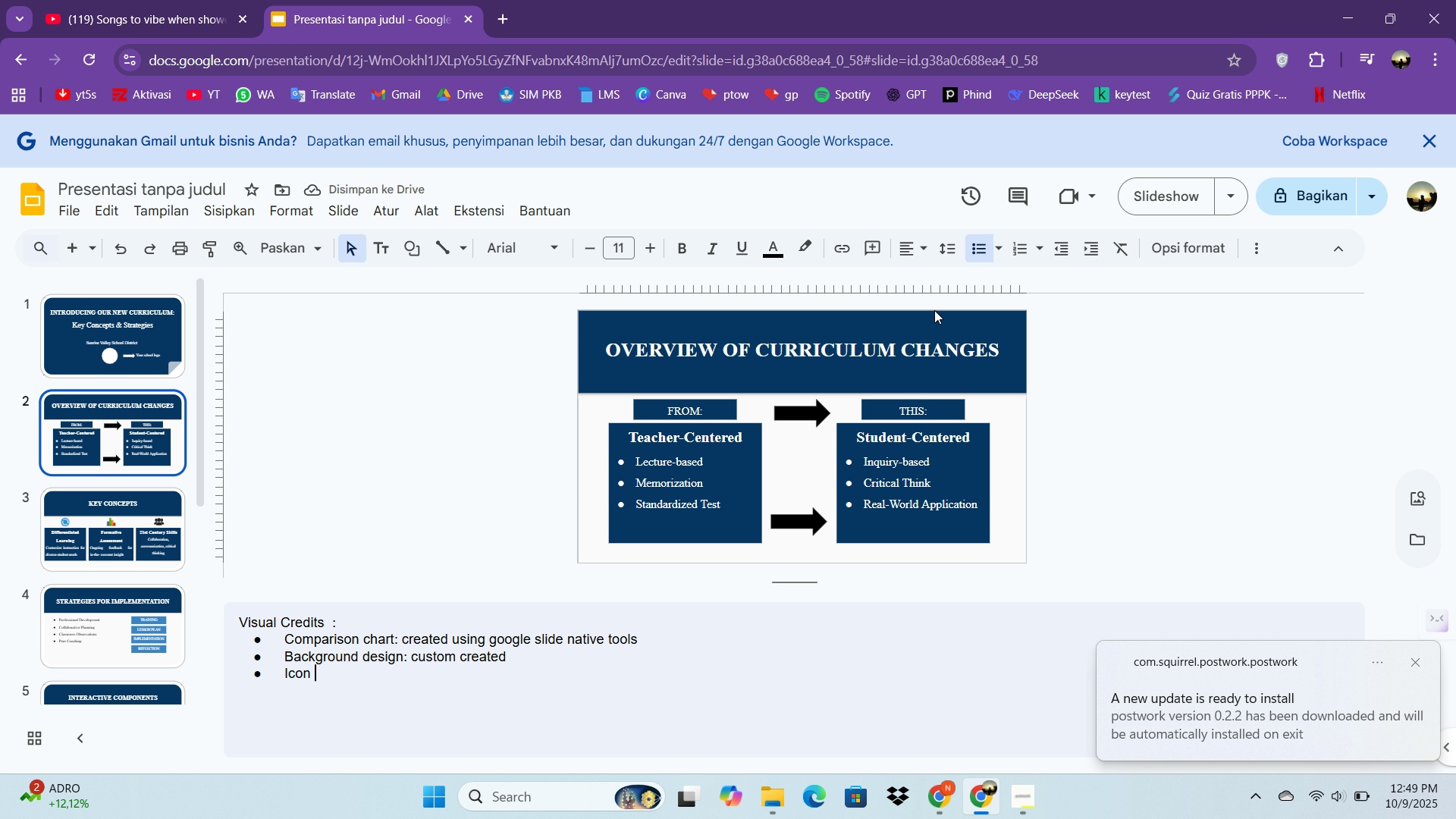 
key(Shift+ShiftLeft)
 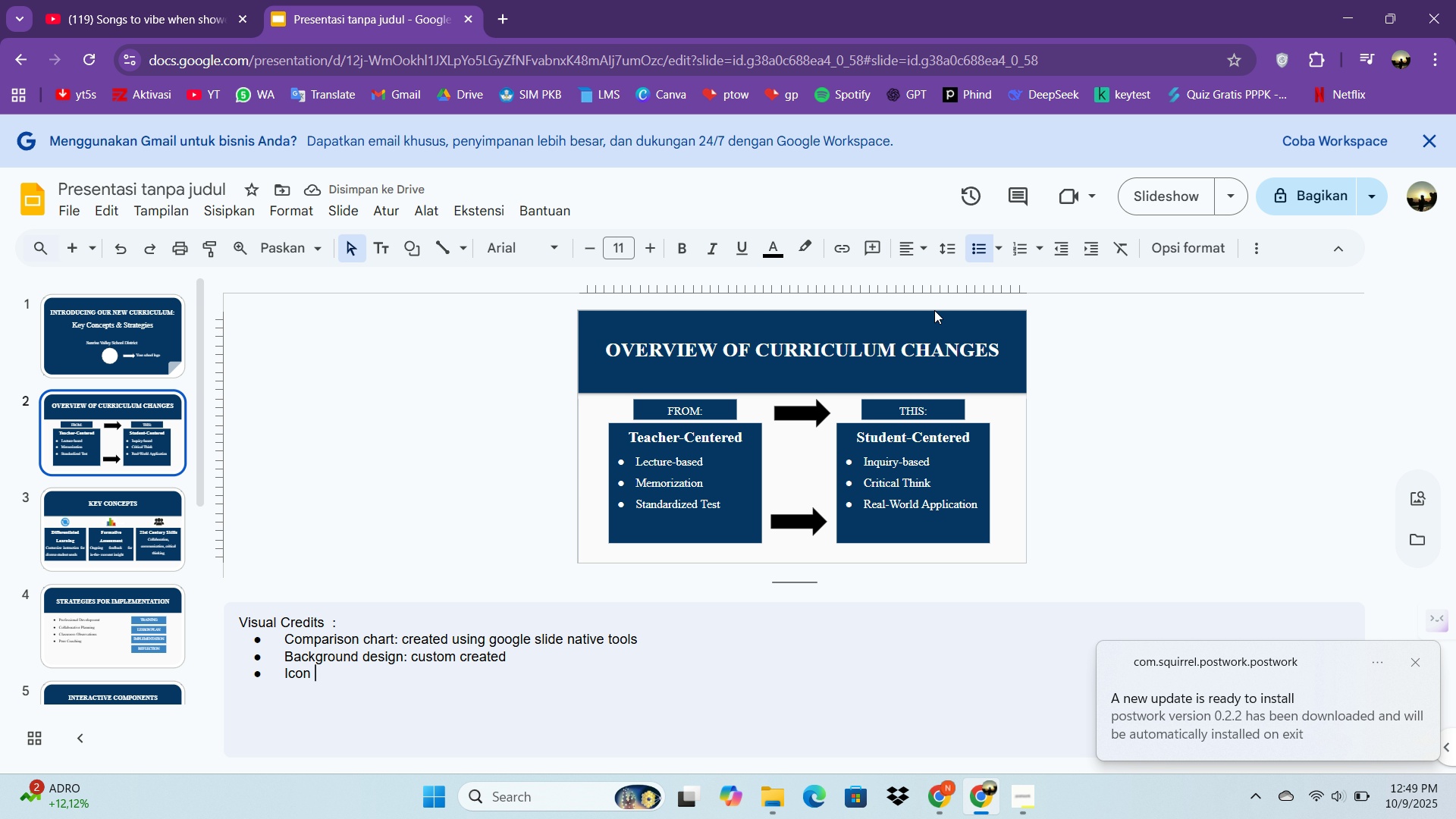 
key(Shift+Semicolon)
 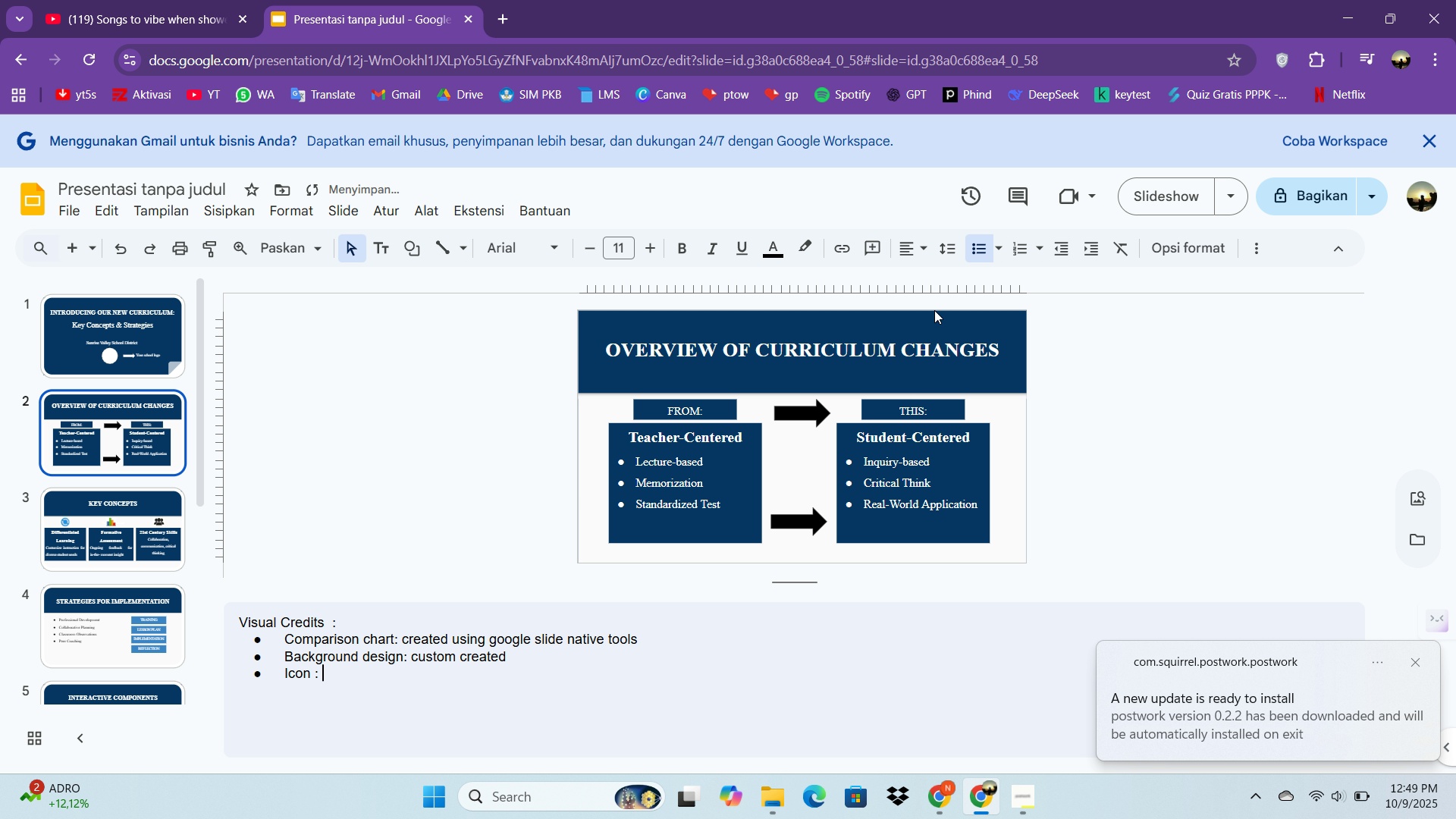 
key(Space)
 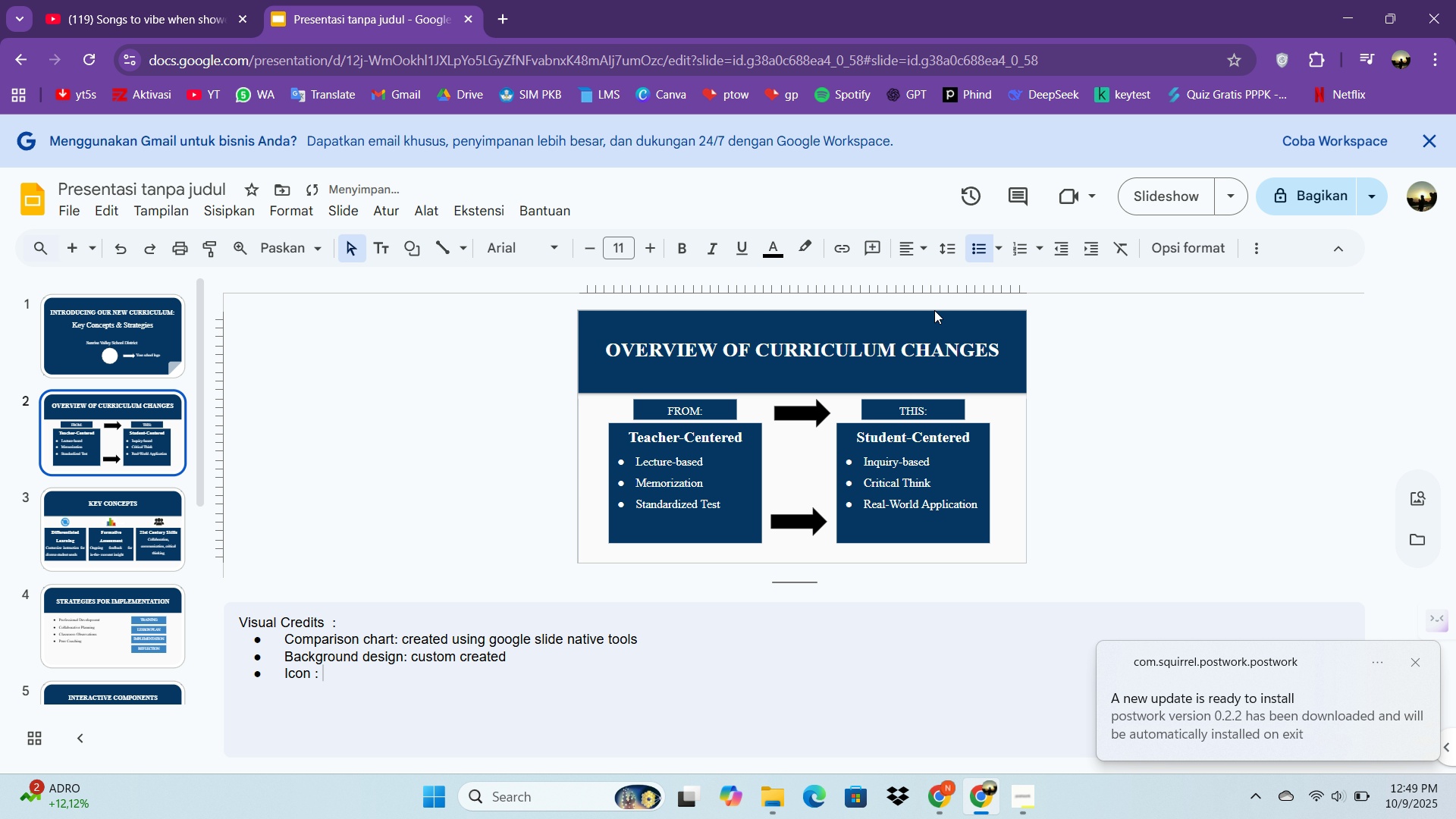 
key(Backspace)
 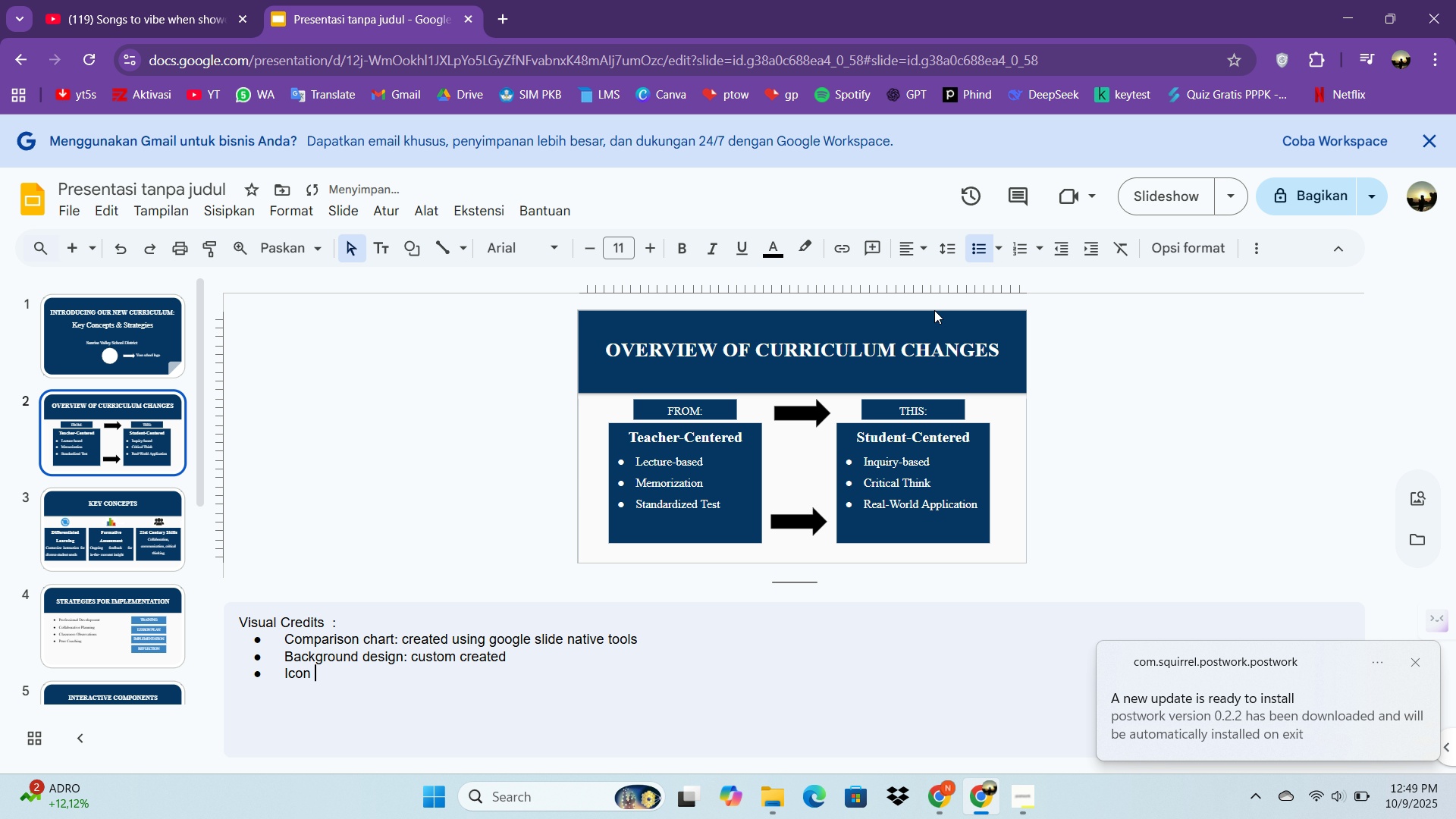 
key(Backspace)
 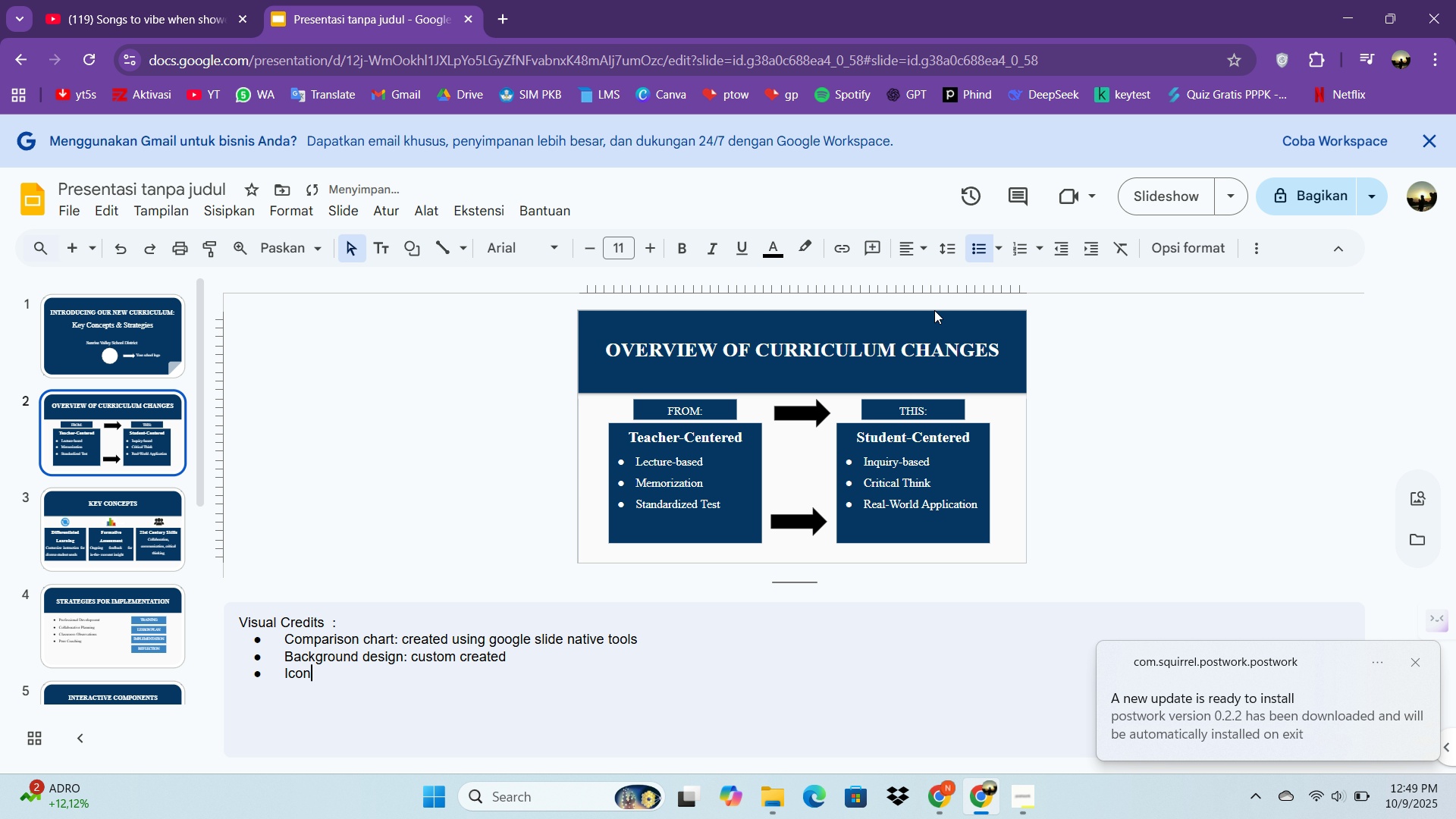 
key(Backspace)
 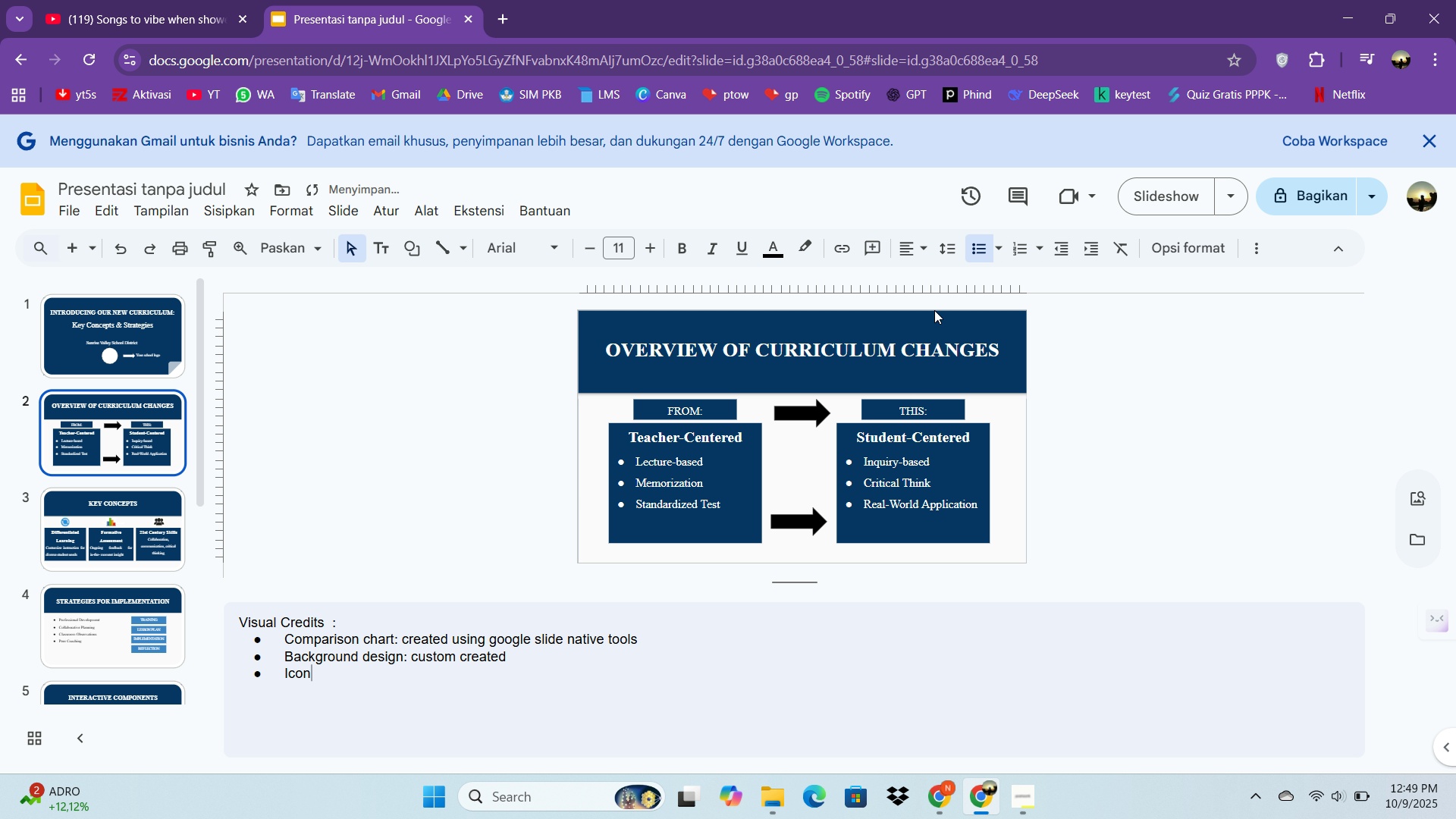 
hold_key(key=ShiftLeft, duration=0.49)
 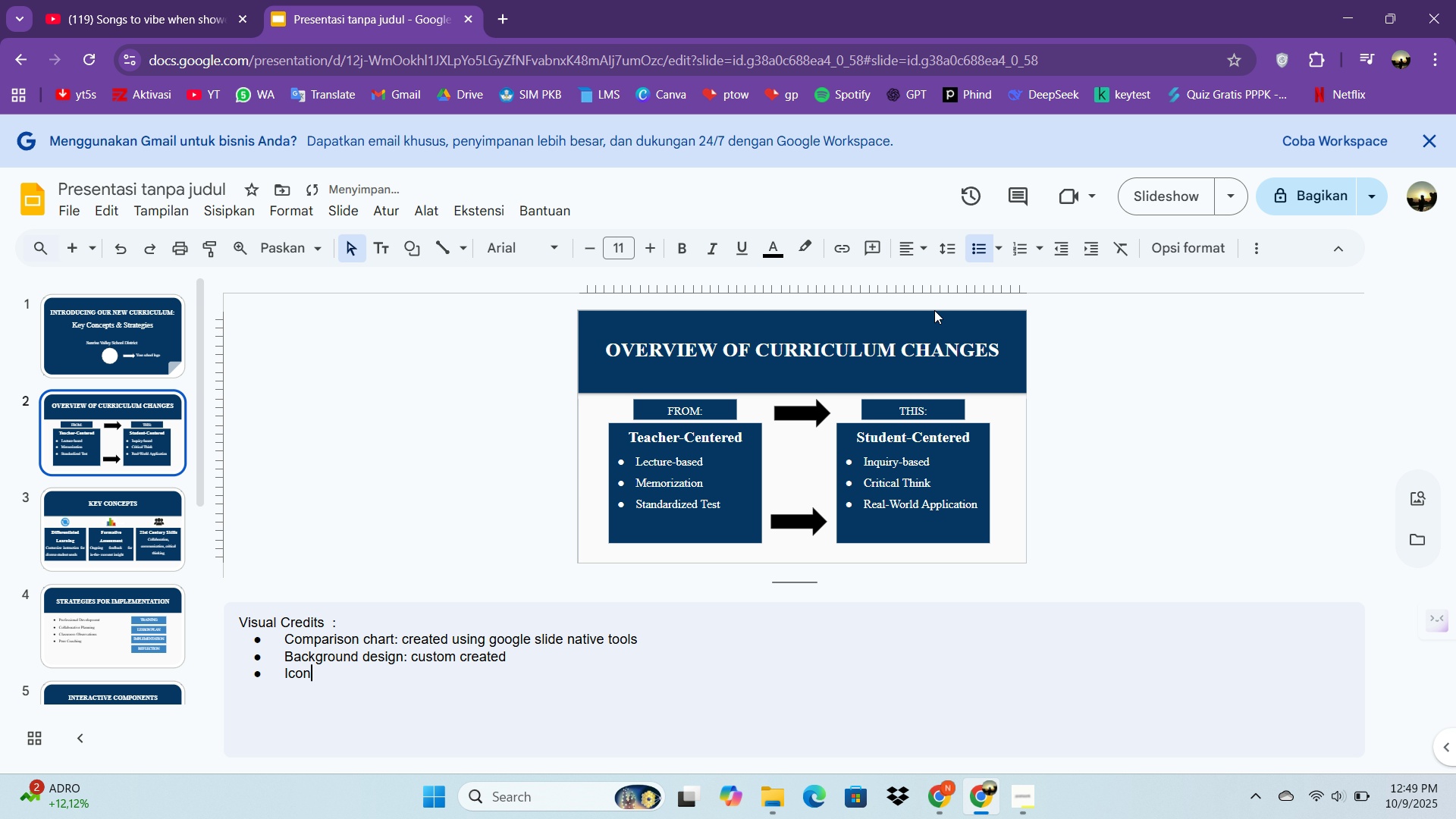 
key(Backspace)
 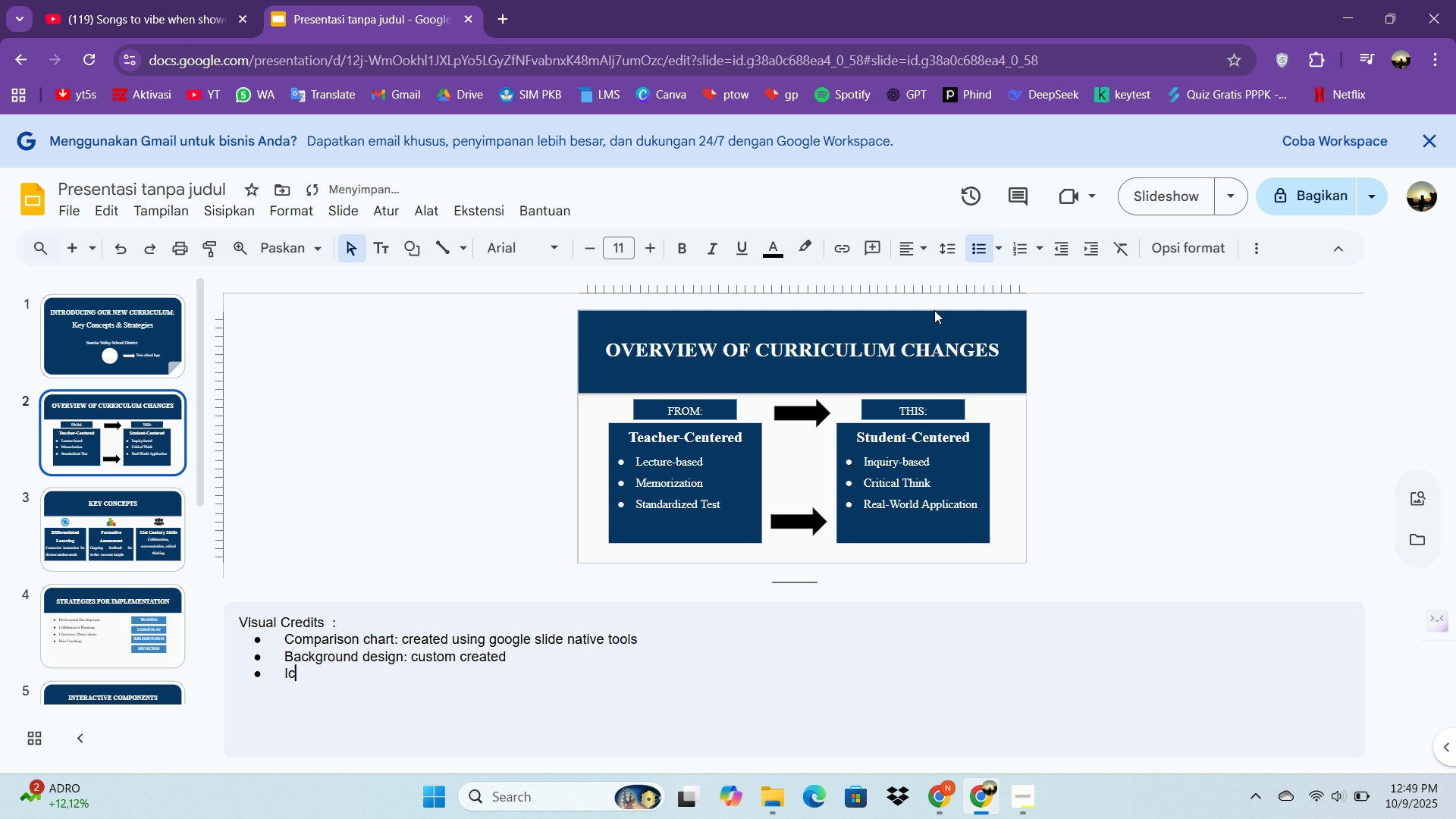 
key(Backspace)
 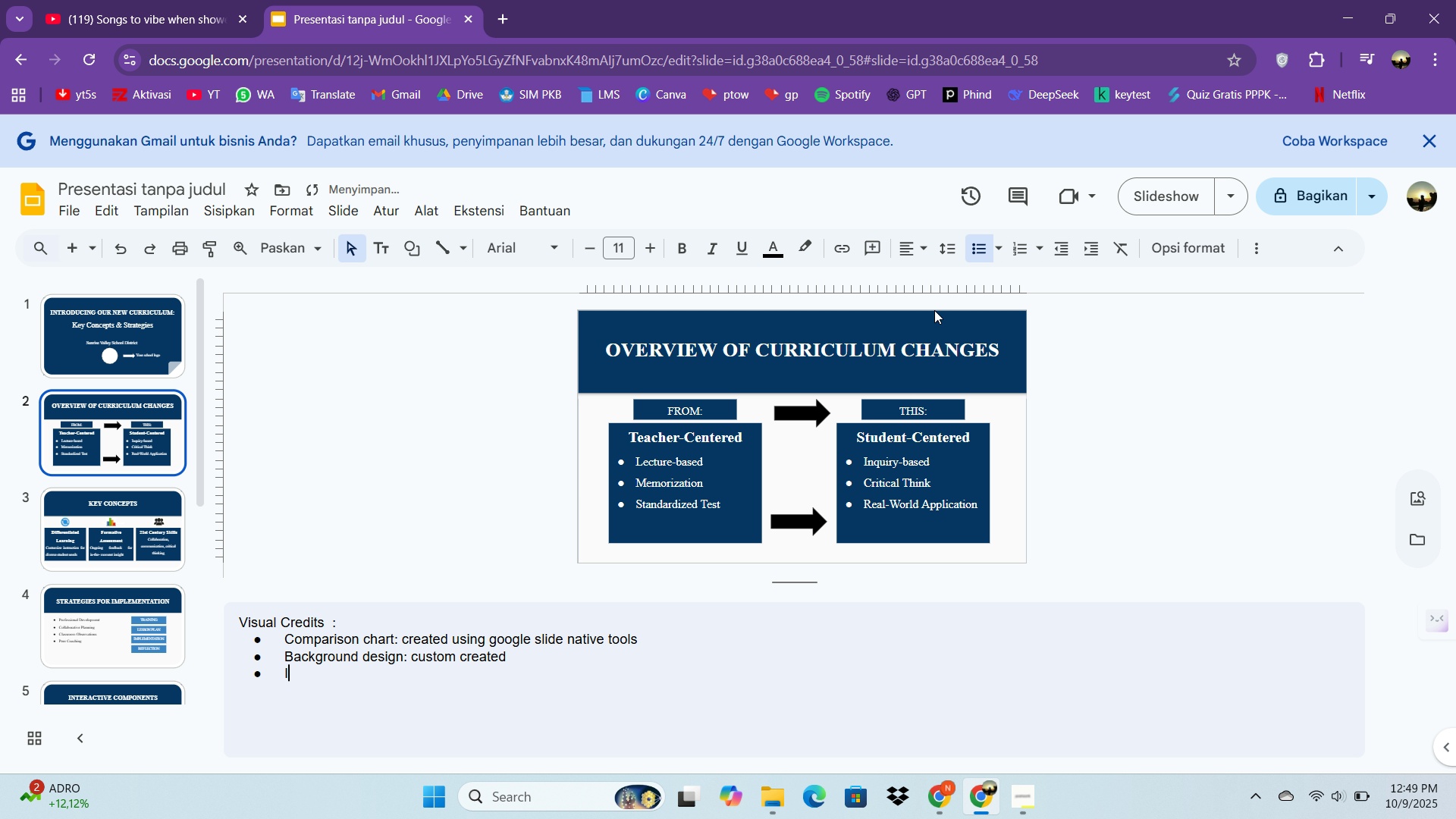 
key(Backspace)
 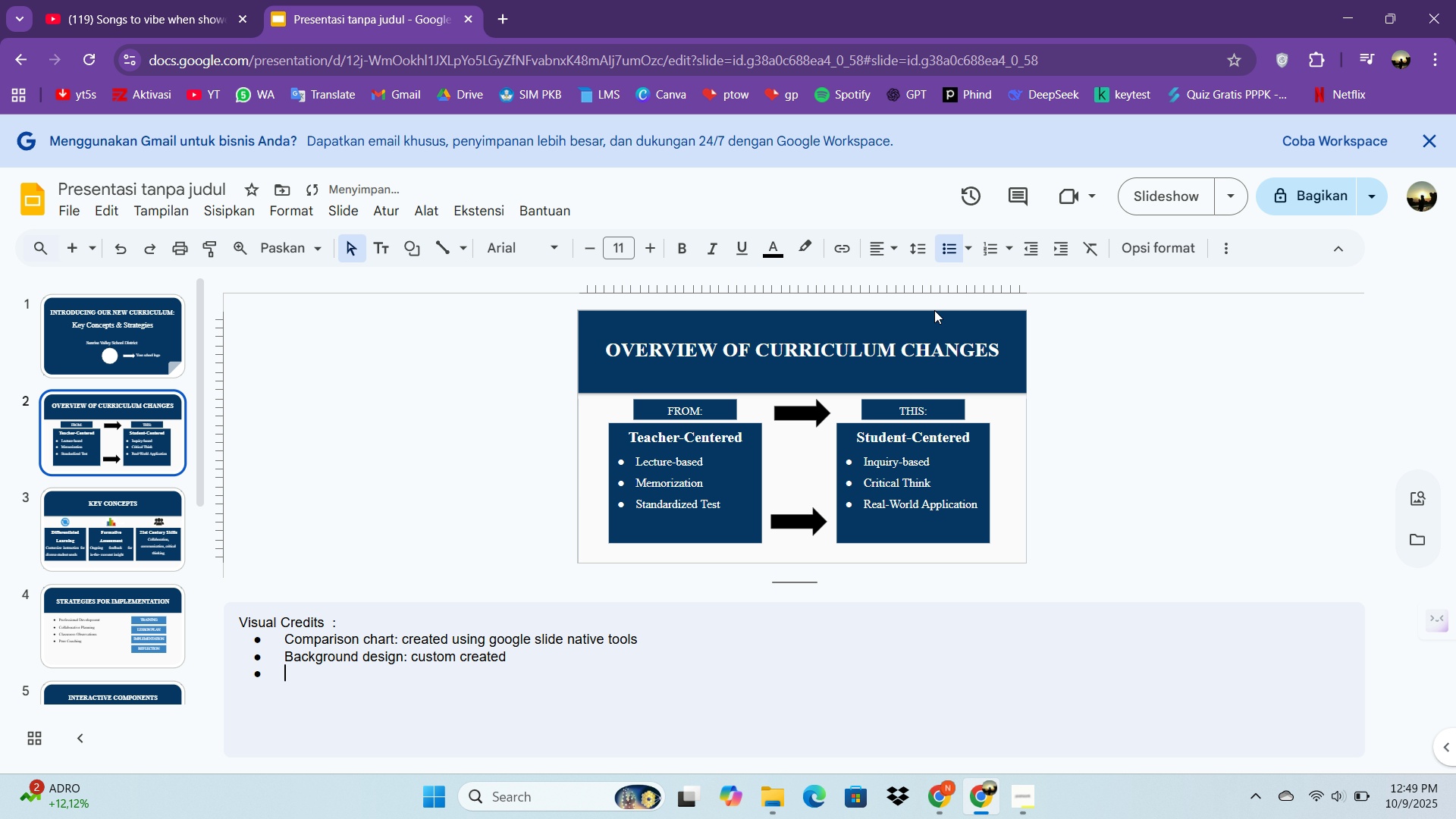 
key(Backspace)
 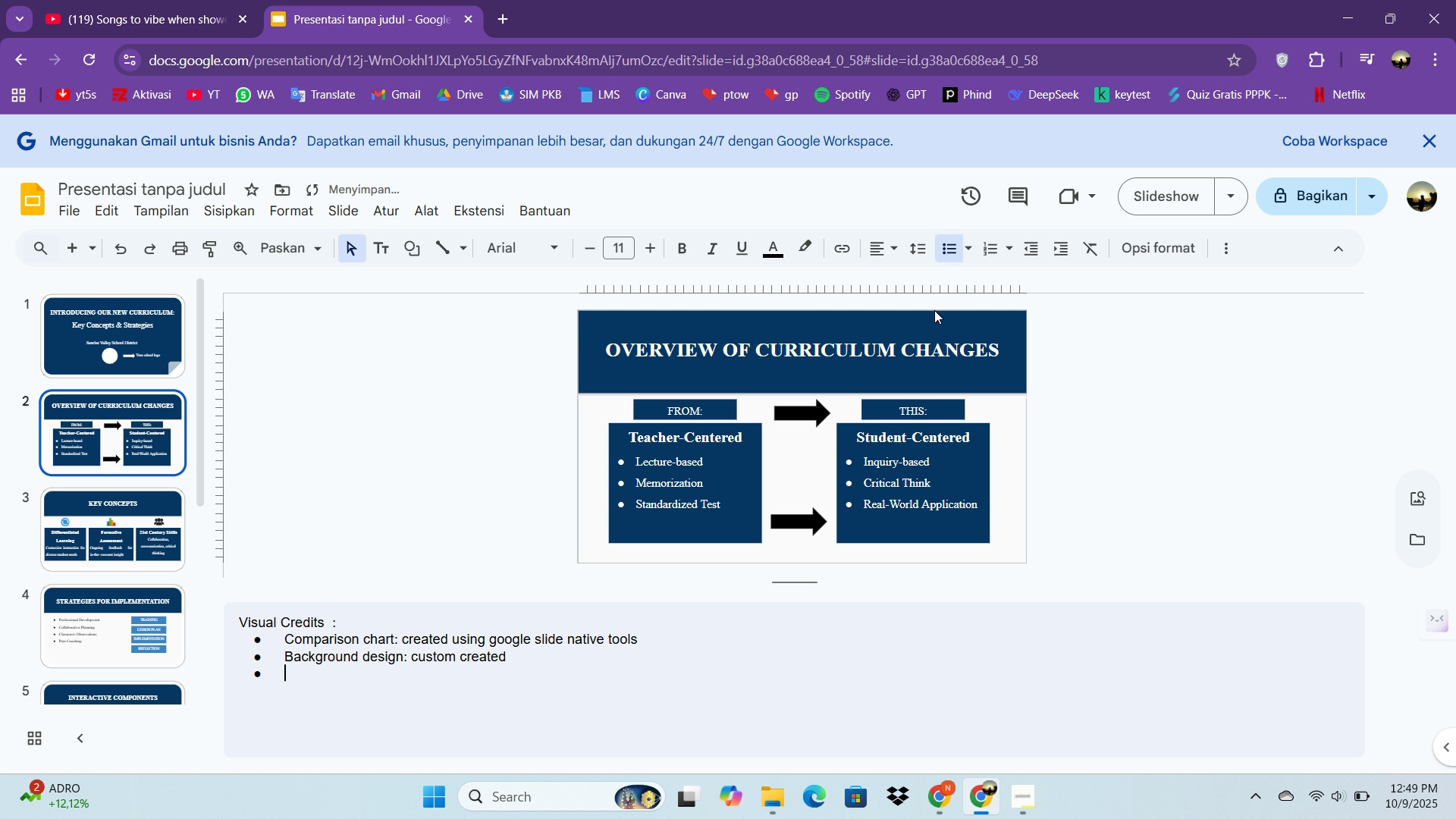 
key(Backspace)
 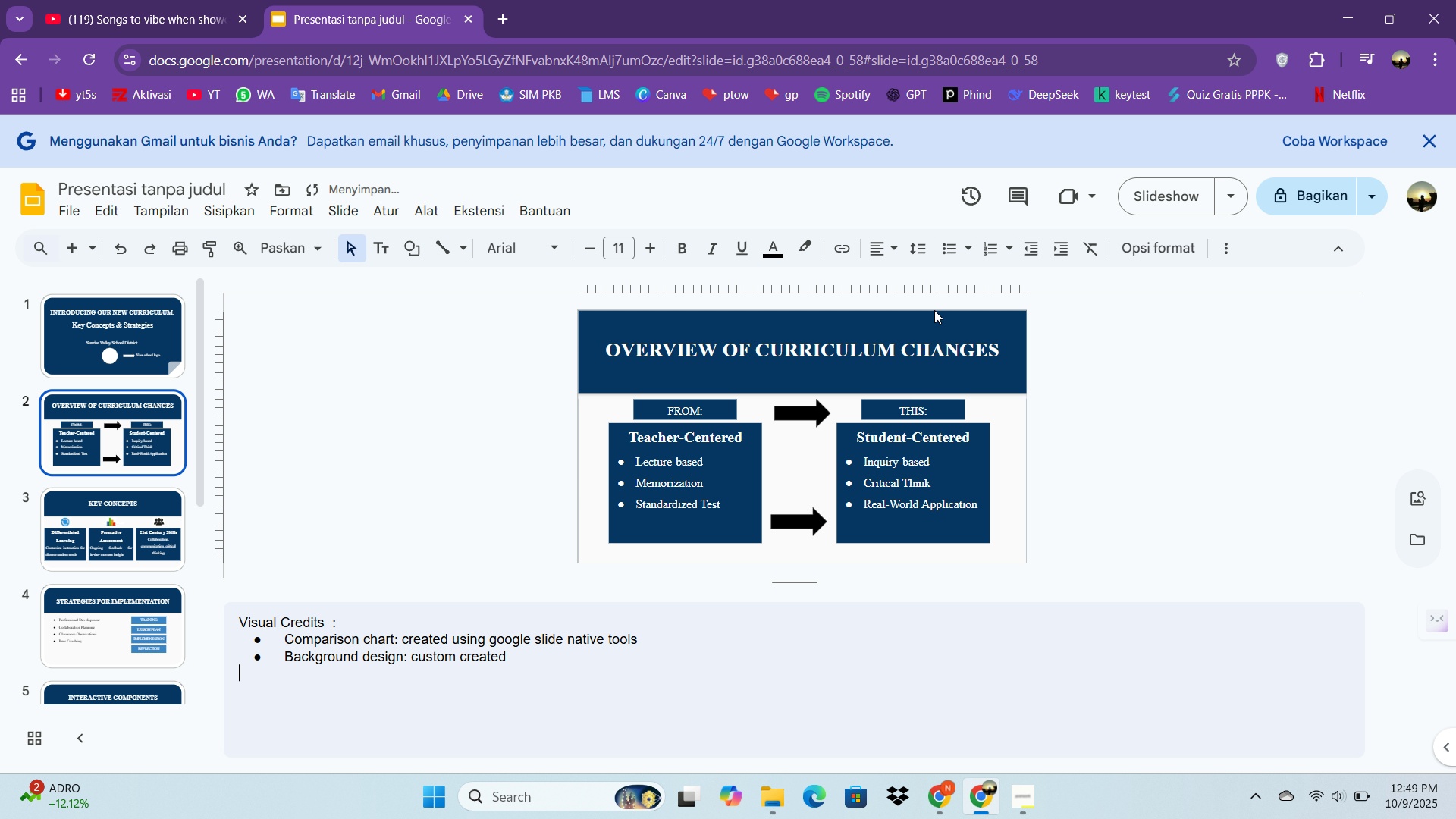 
key(Backspace)
 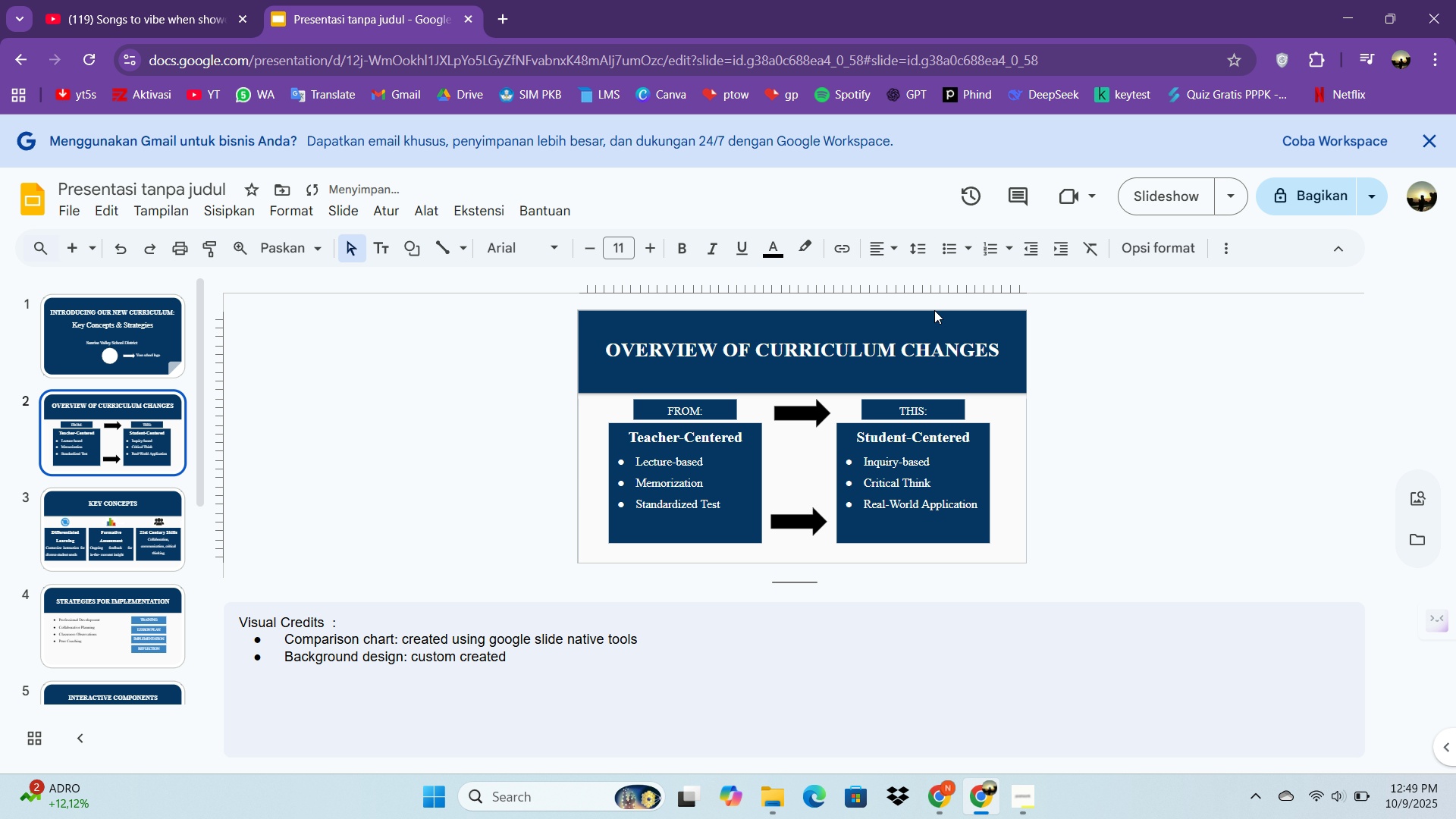 
key(Backspace)
 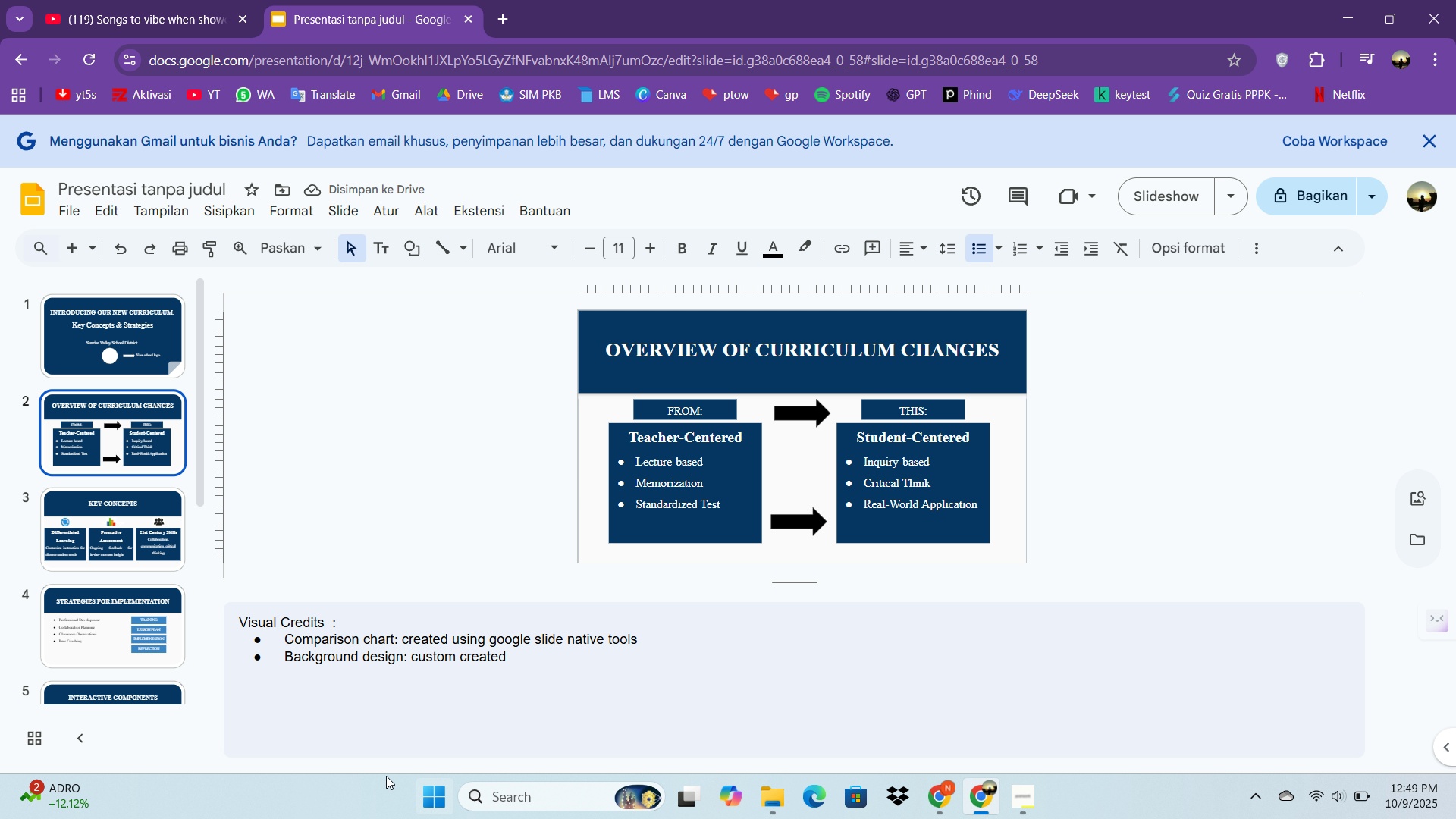 
left_click([106, 534])
 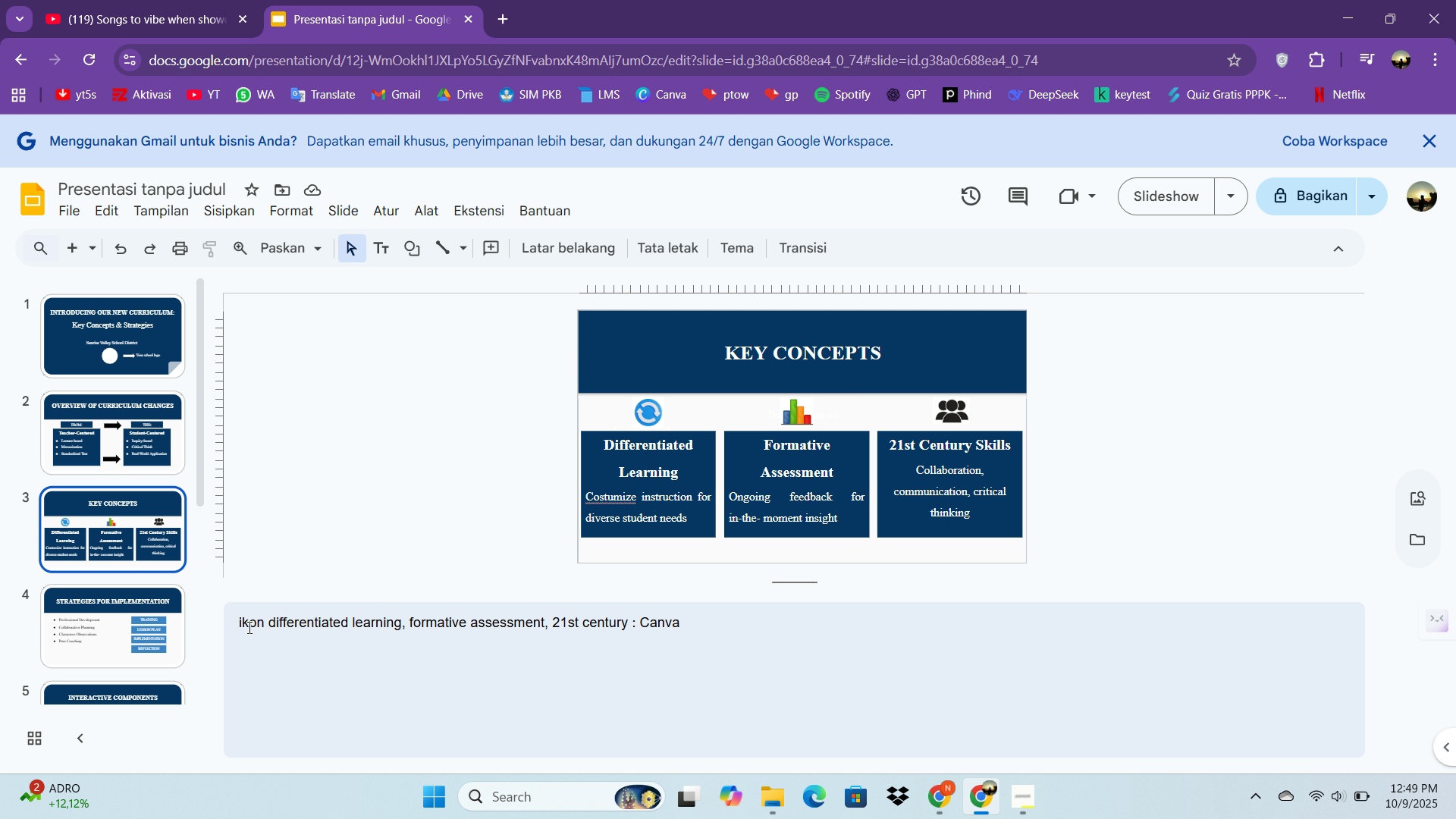 
left_click([237, 623])
 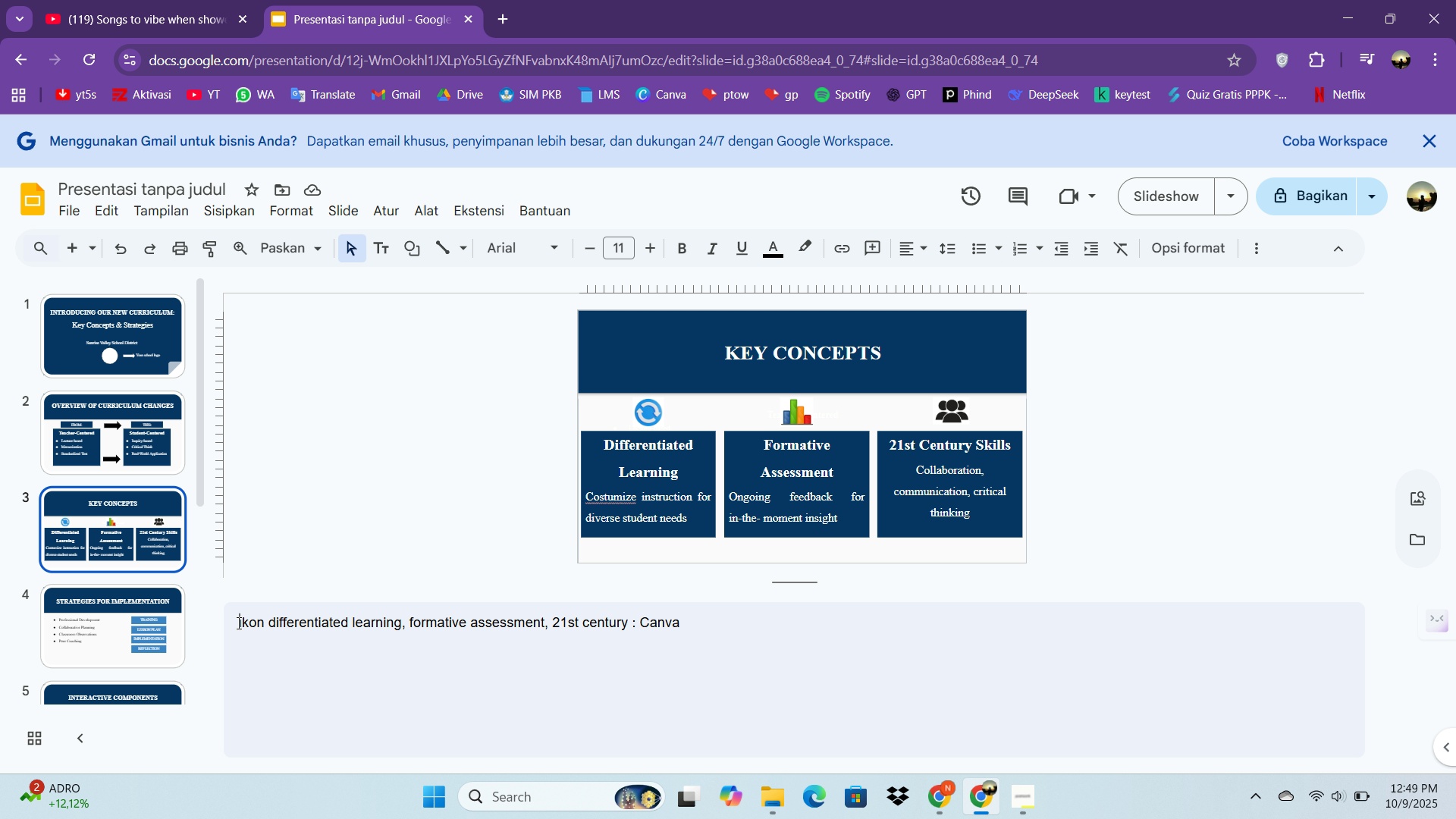 
type(Visual credit)
key(Backspace)
key(Backspace)
key(Backspace)
key(Backspace)
key(Backspace)
key(Backspace)
type(Credits;)
key(Backspace)
type(:)
 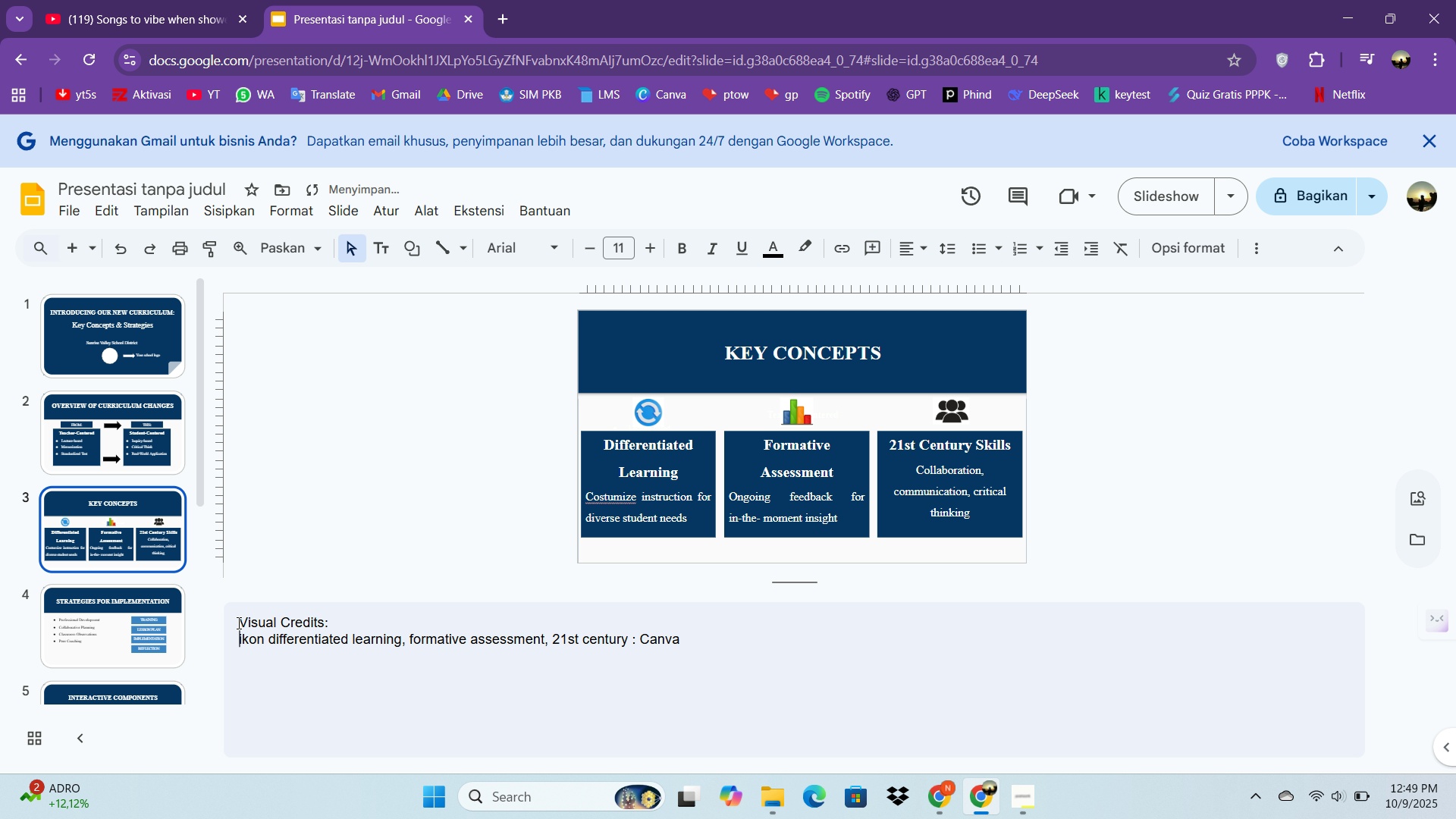 
 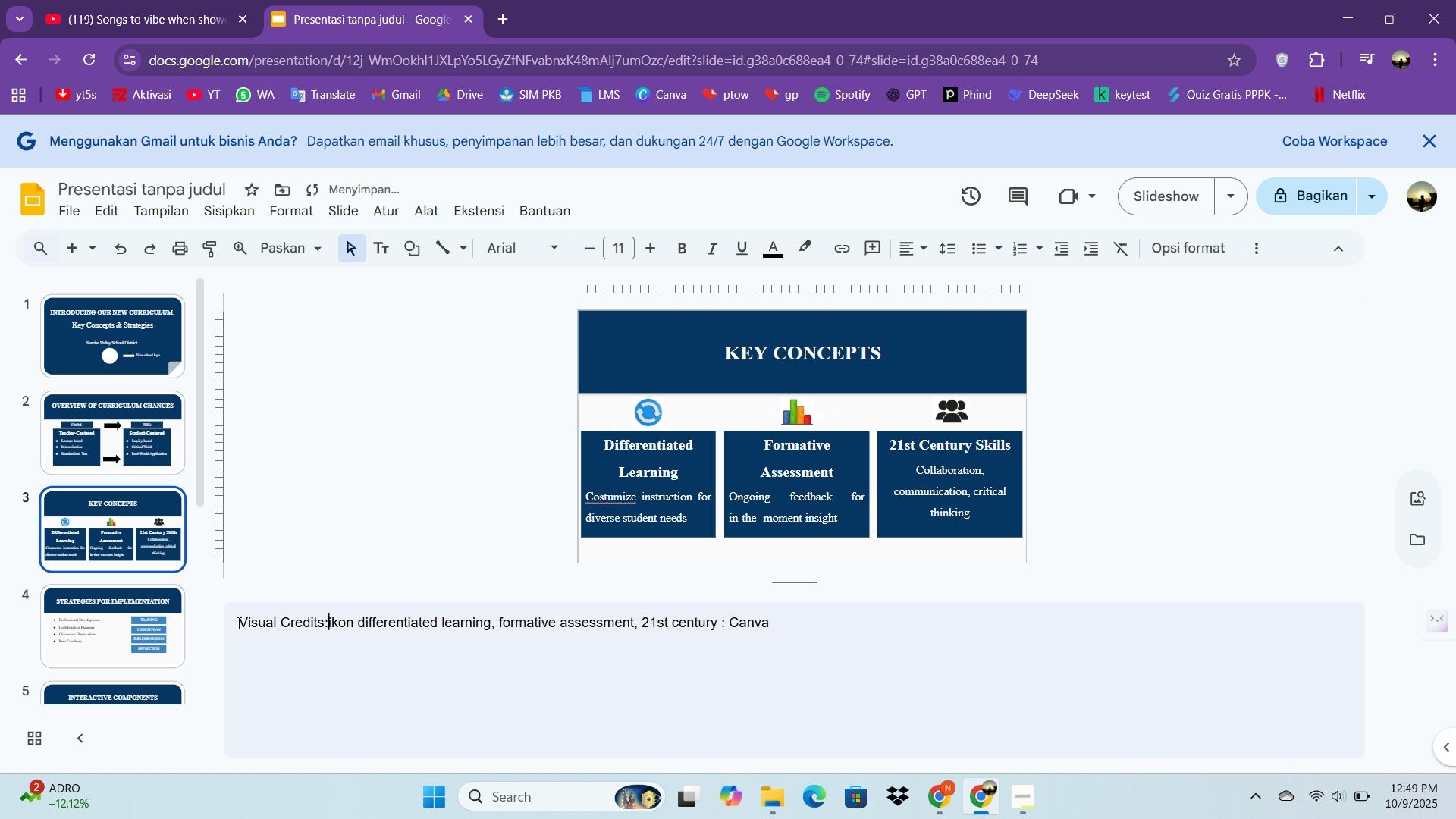 
key(Shift+Enter)
 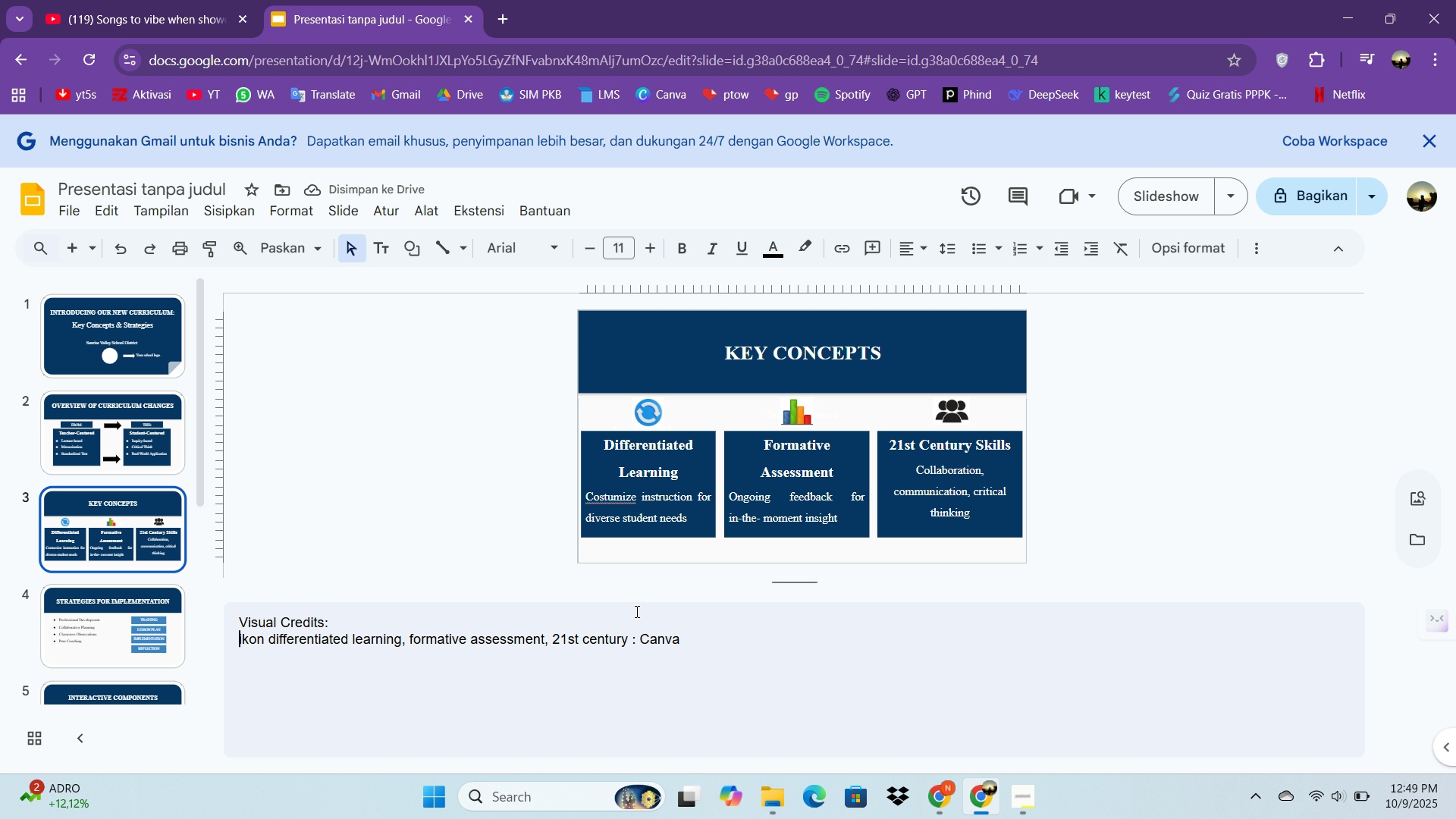 
left_click([698, 641])
 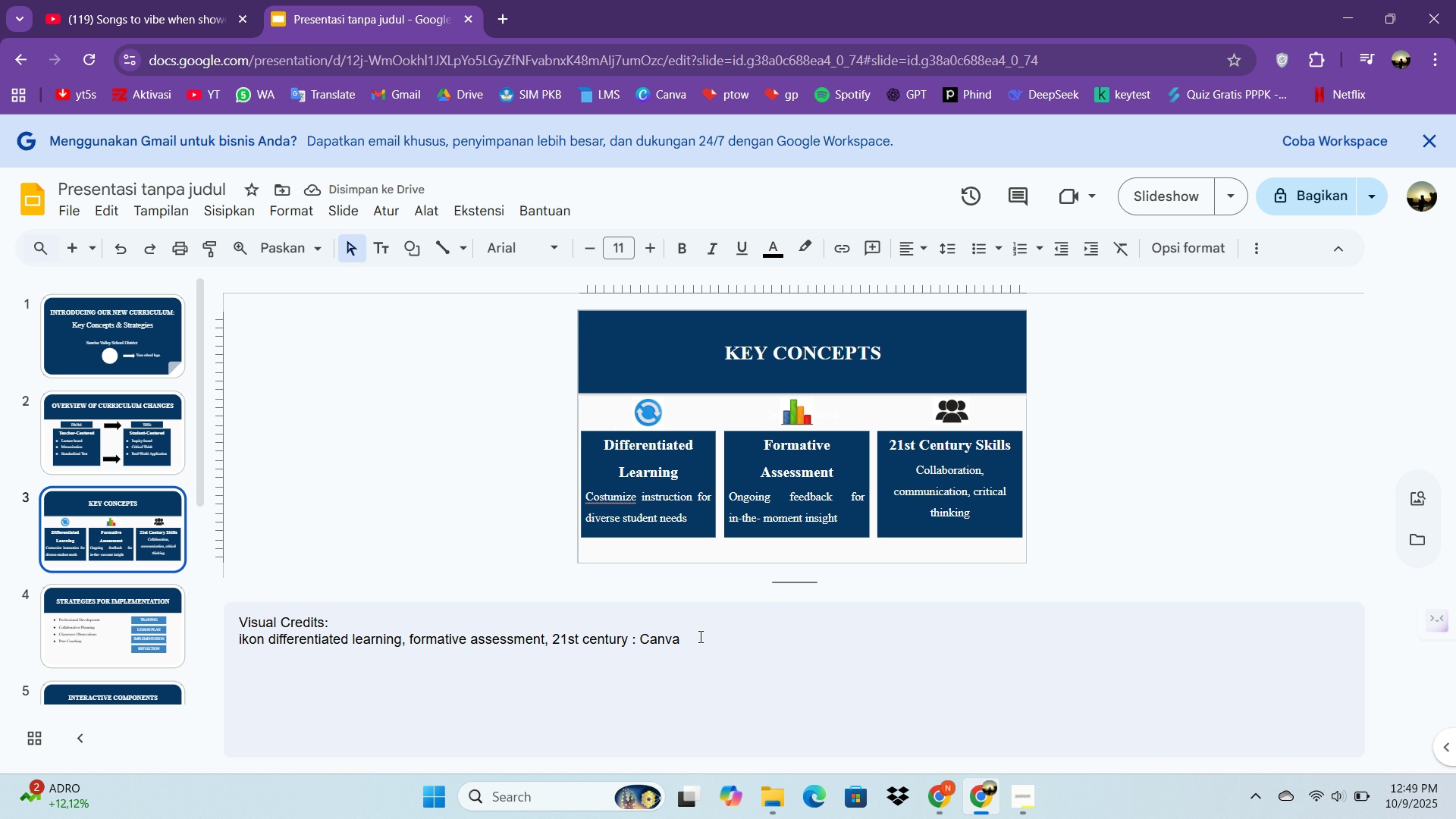 
key(Enter)
 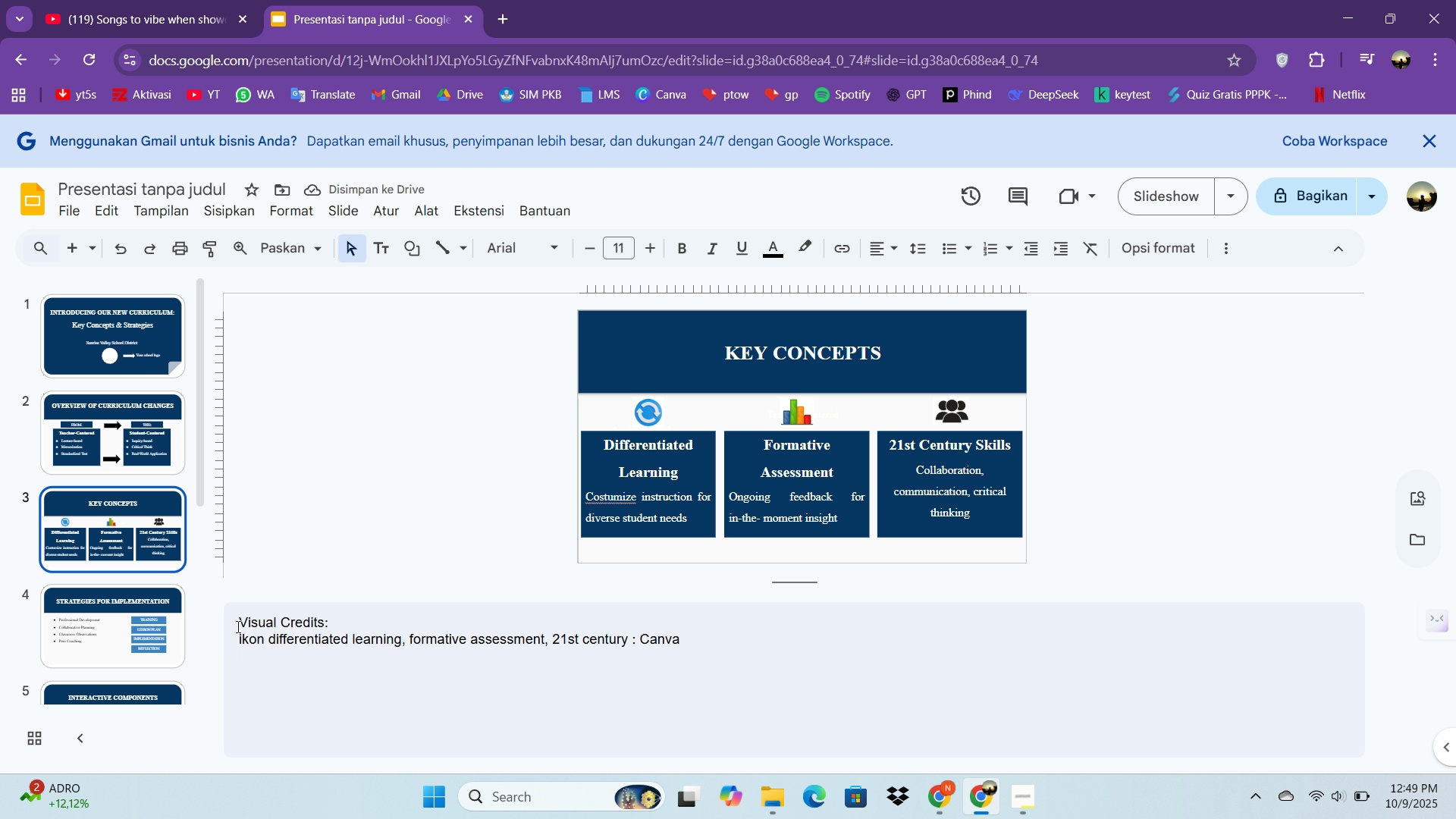 
double_click([237, 639])
 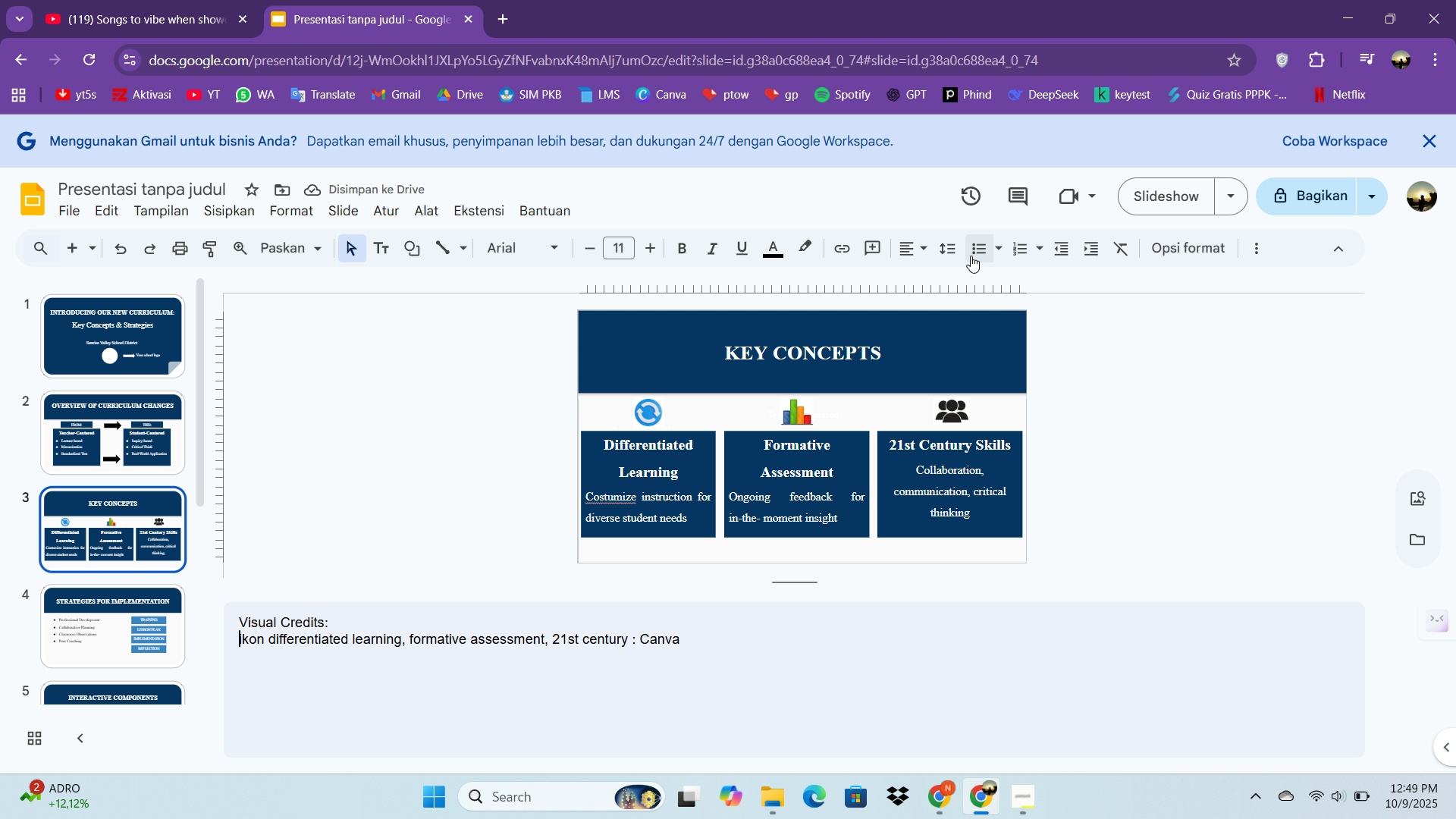 
left_click([974, 251])
 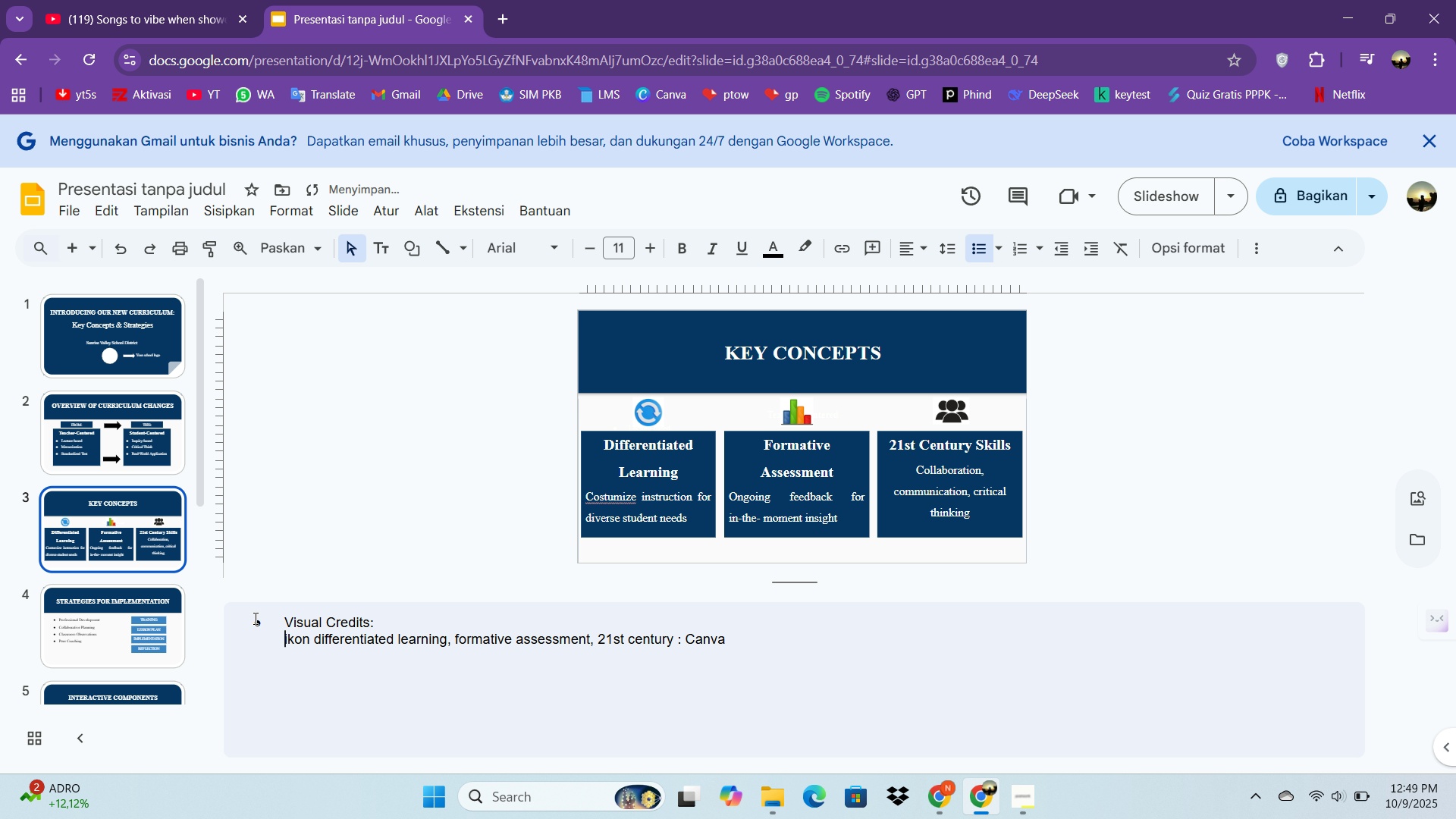 
left_click([278, 617])
 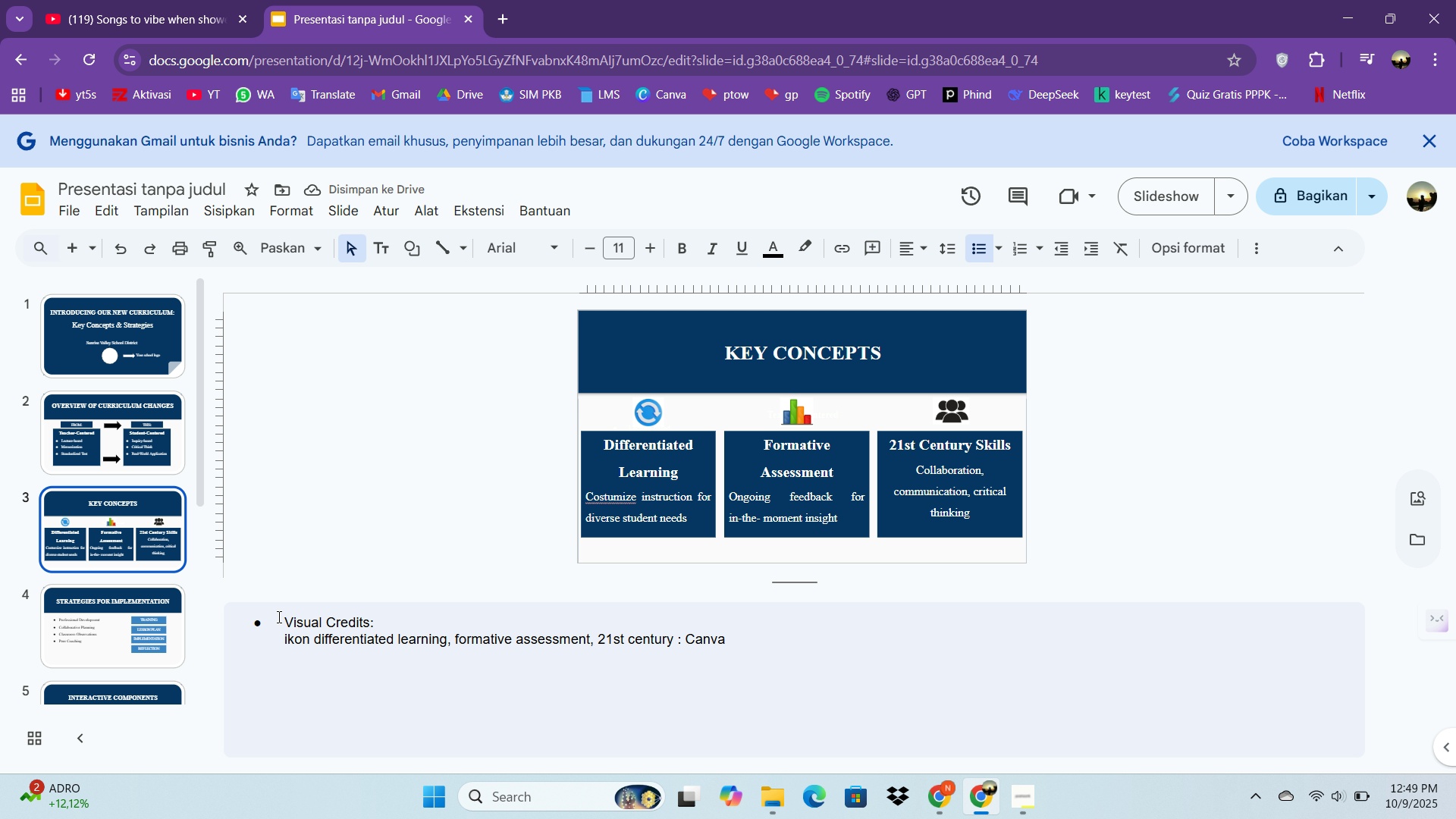 
key(Backspace)
 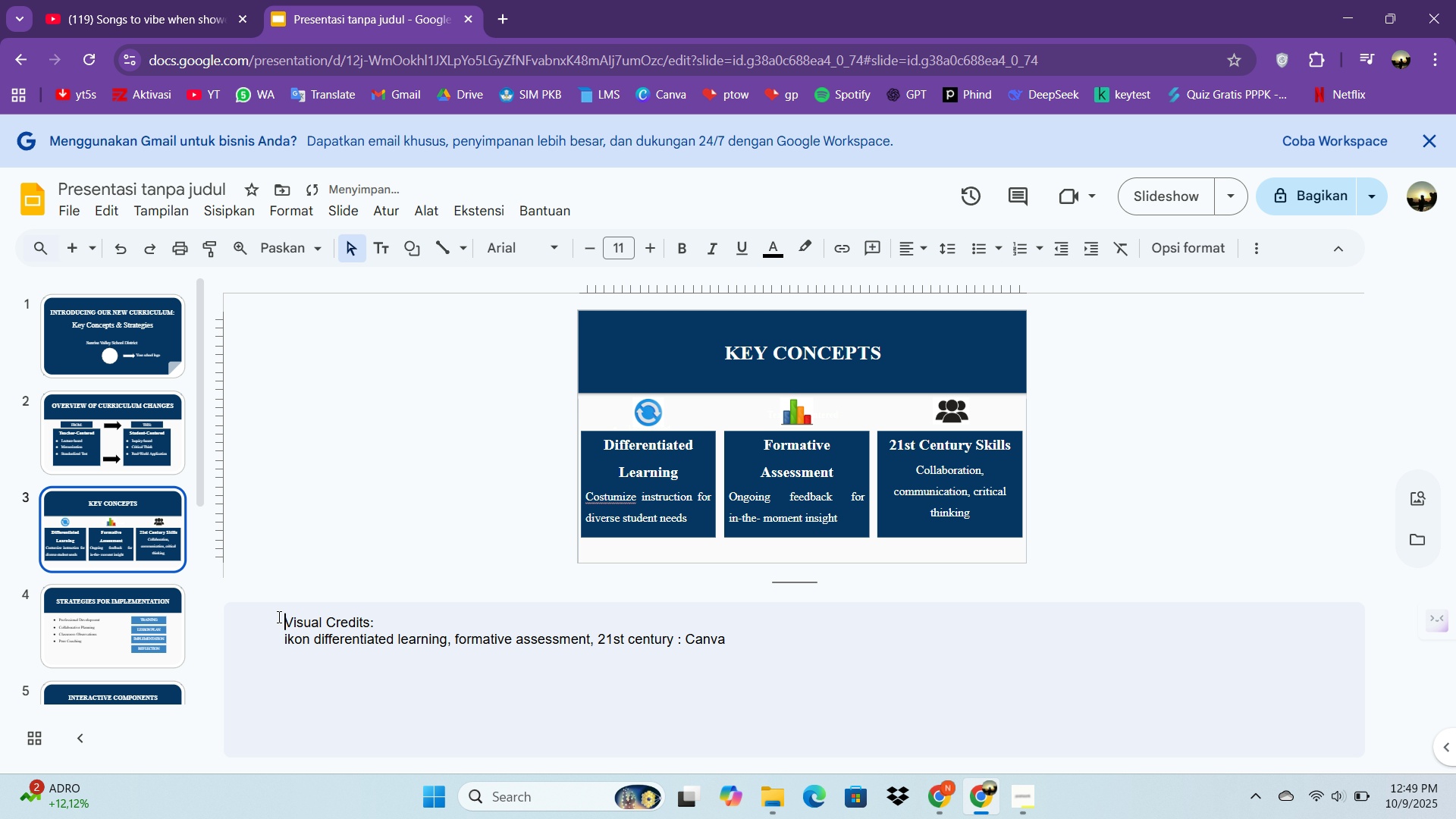 
key(Backspace)
 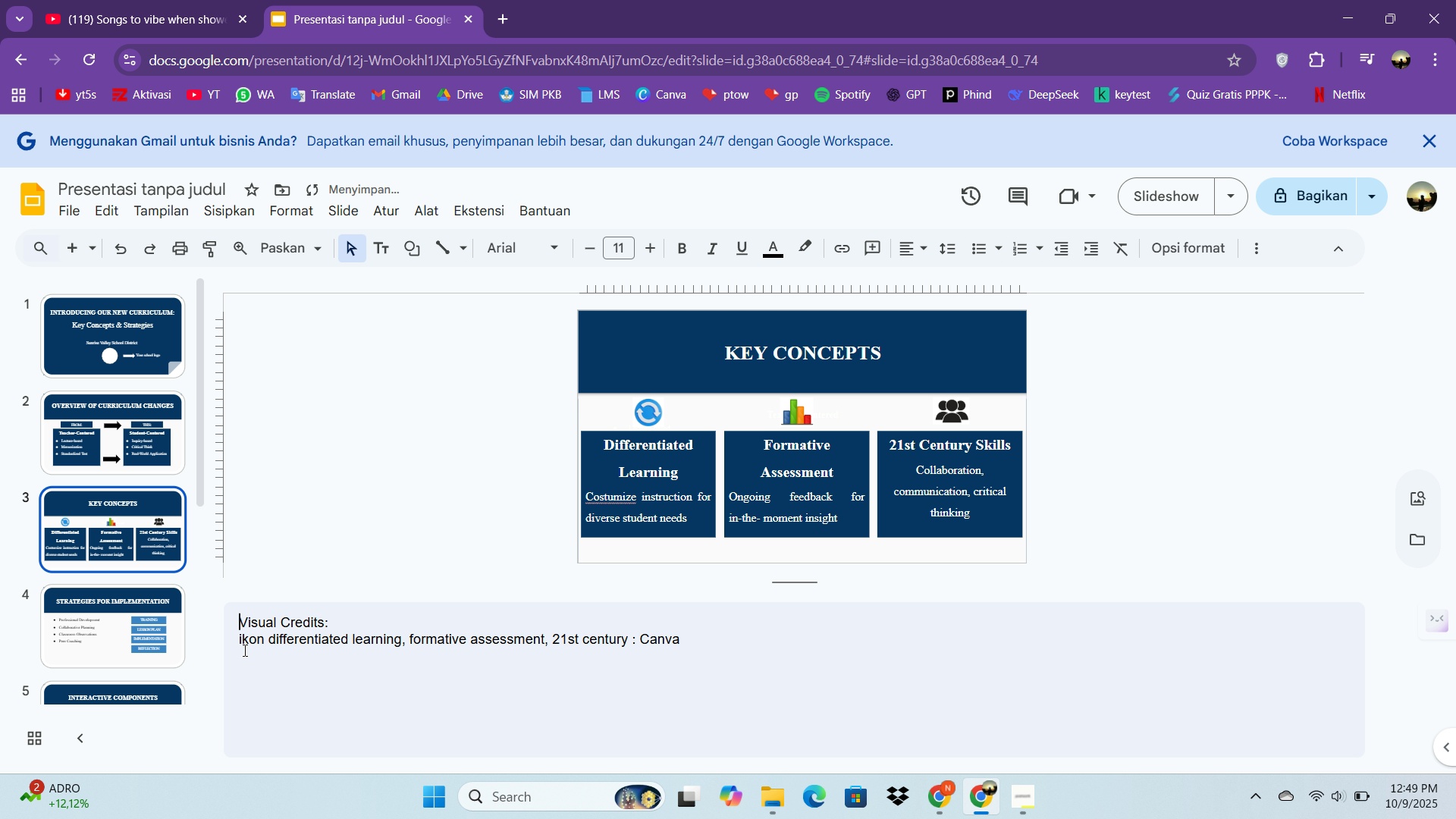 
left_click([239, 650])
 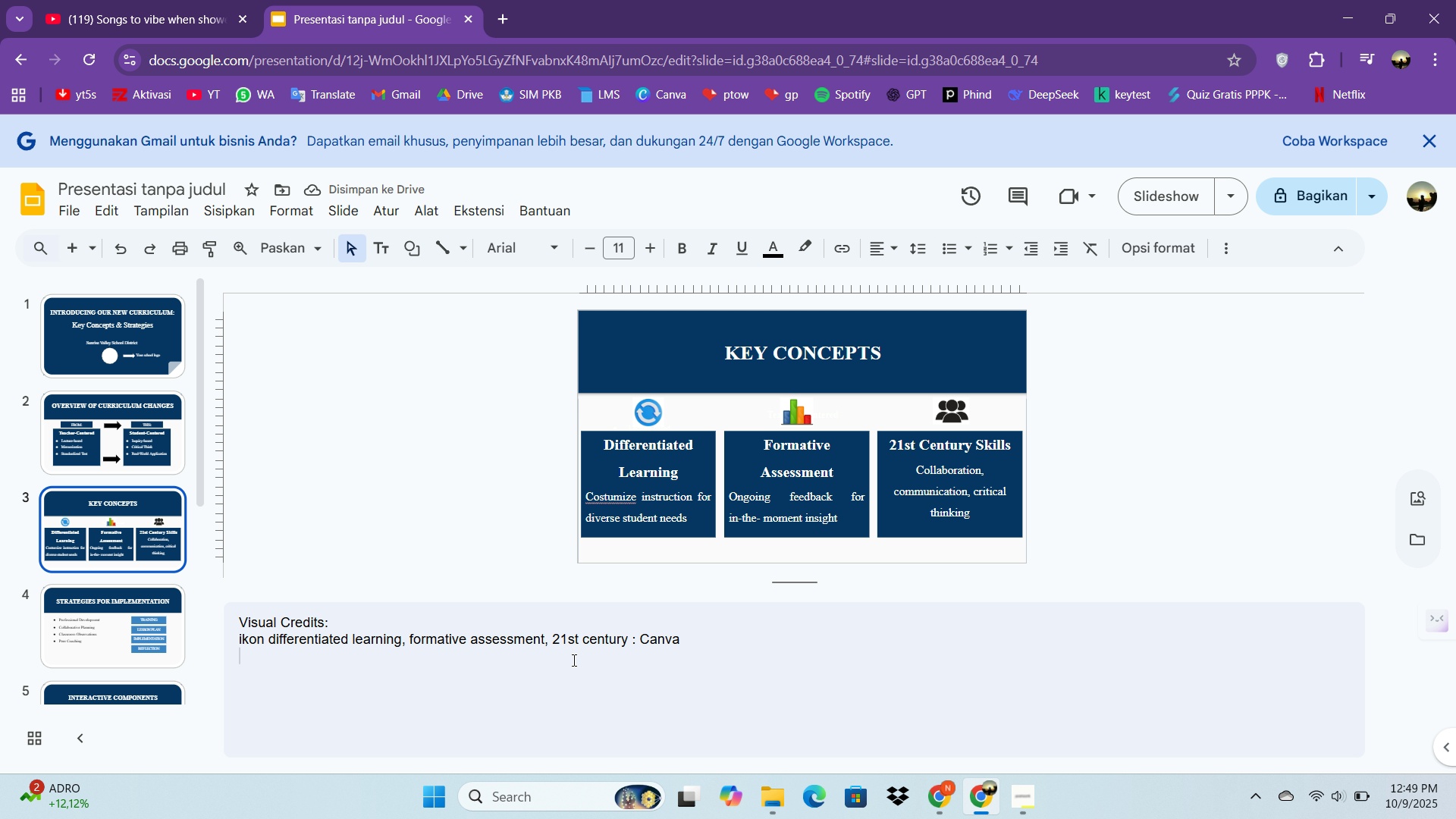 
type(Comapo)
key(Backspace)
type(ri)
key(Backspace)
key(Backspace)
key(Backspace)
key(Backspace)
type(at)
key(Backspace)
key(Backspace)
type(parison cg)
key(Backspace)
type(hart )
key(Backspace)
type(: Created using google slides native tools)
 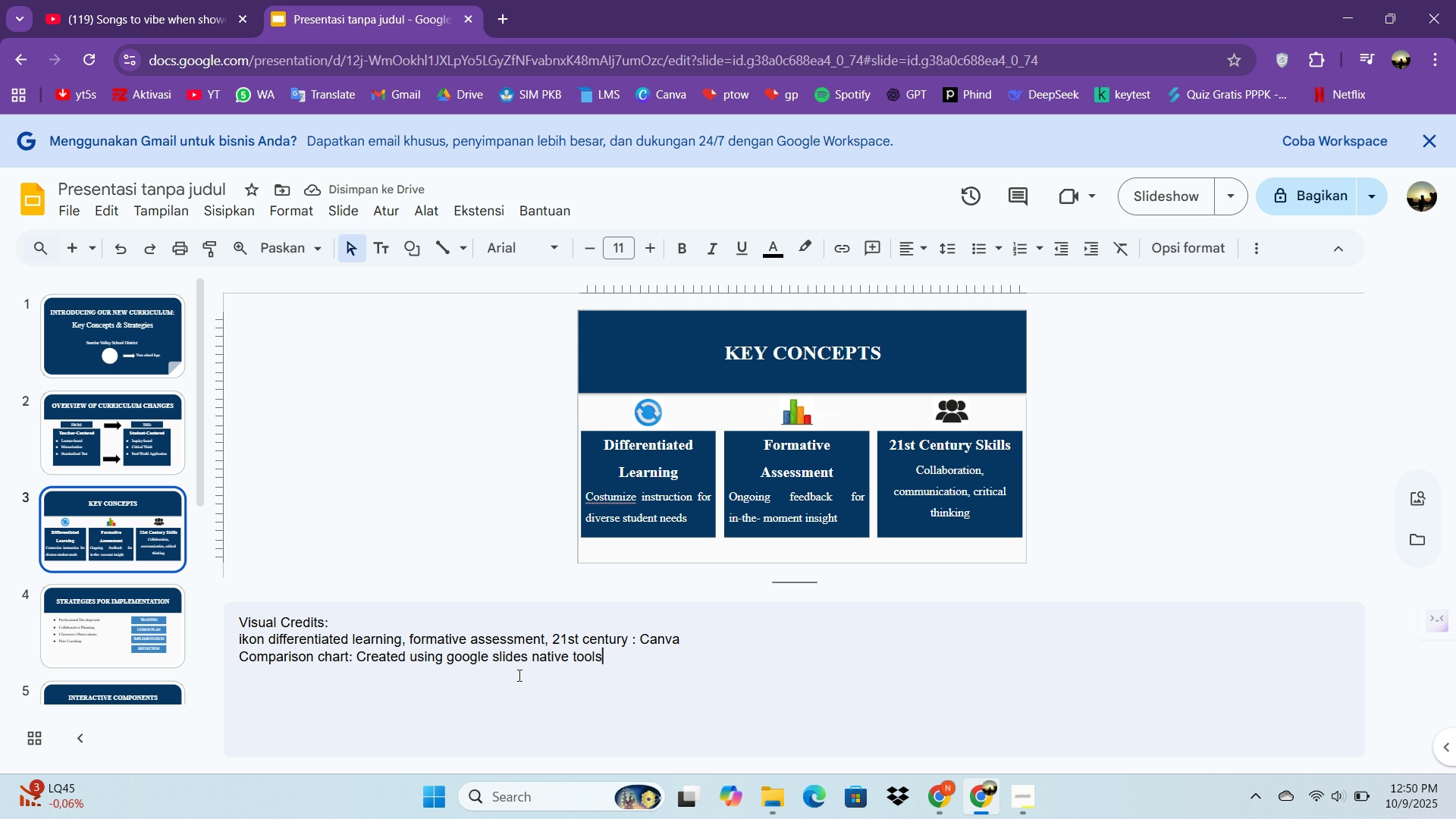 
wait(9.61)
 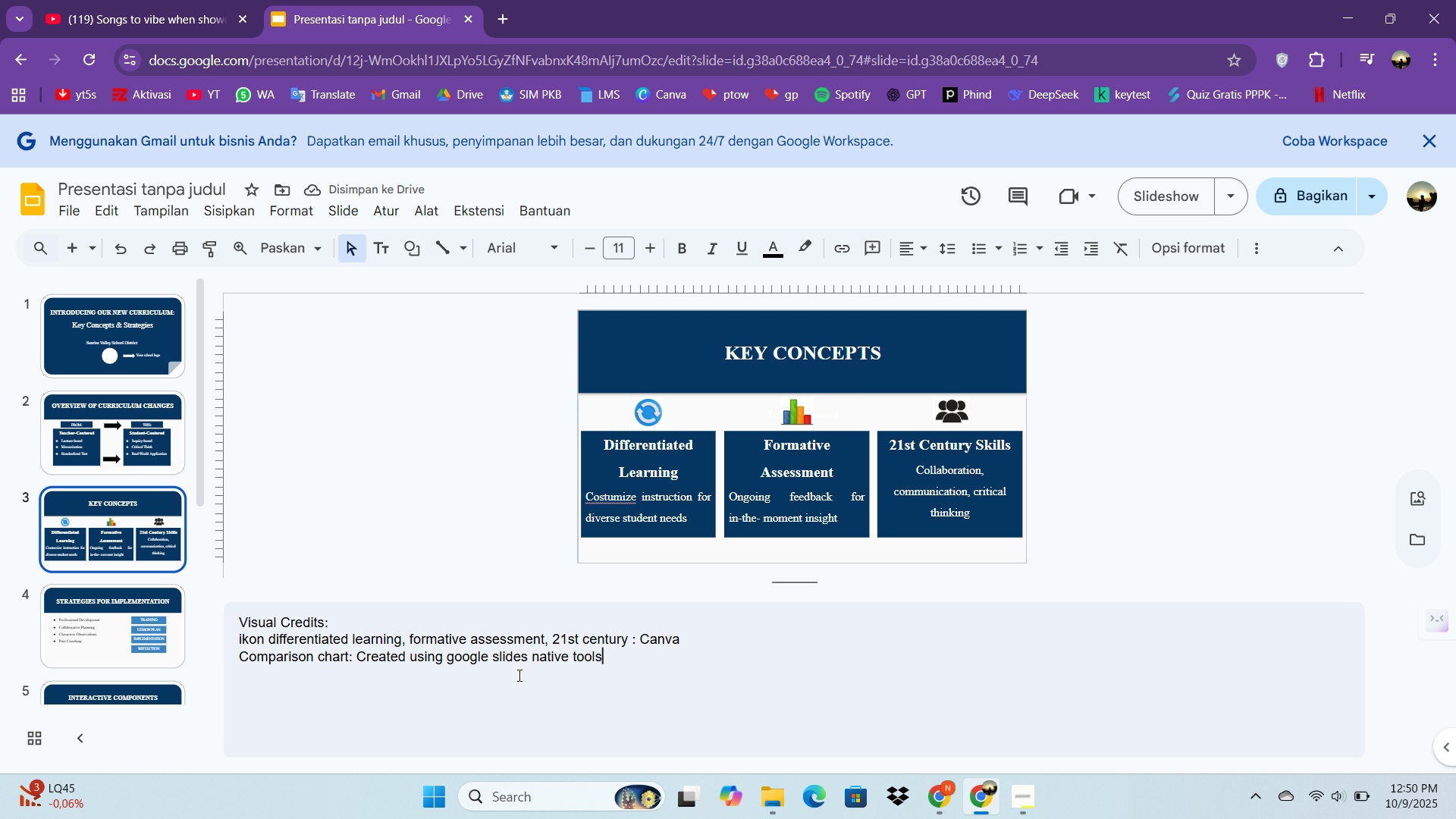 
left_click_drag(start_coordinate=[580, 733], to_coordinate=[412, 739])
 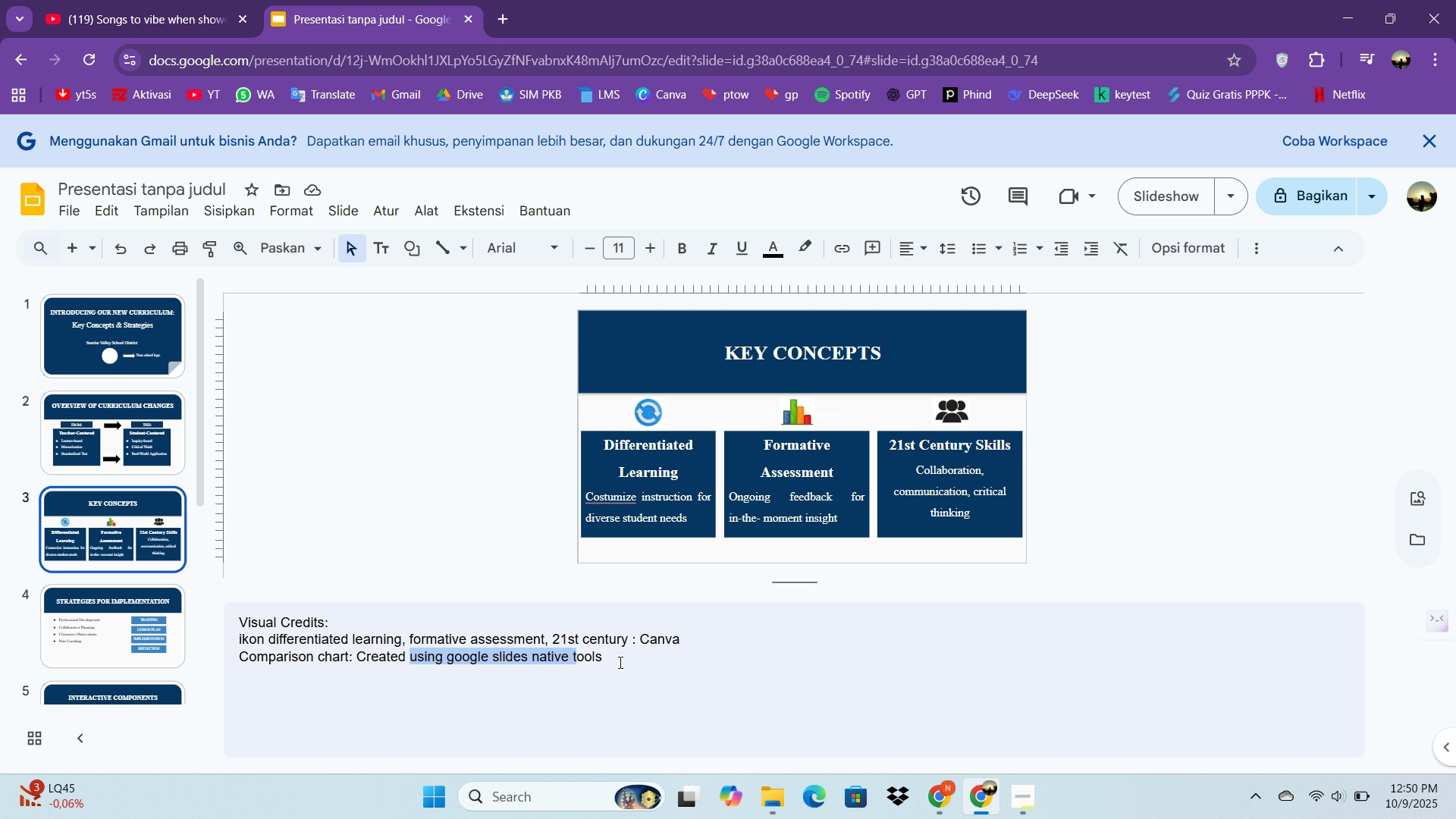 
left_click_drag(start_coordinate=[619, 662], to_coordinate=[243, 676])
 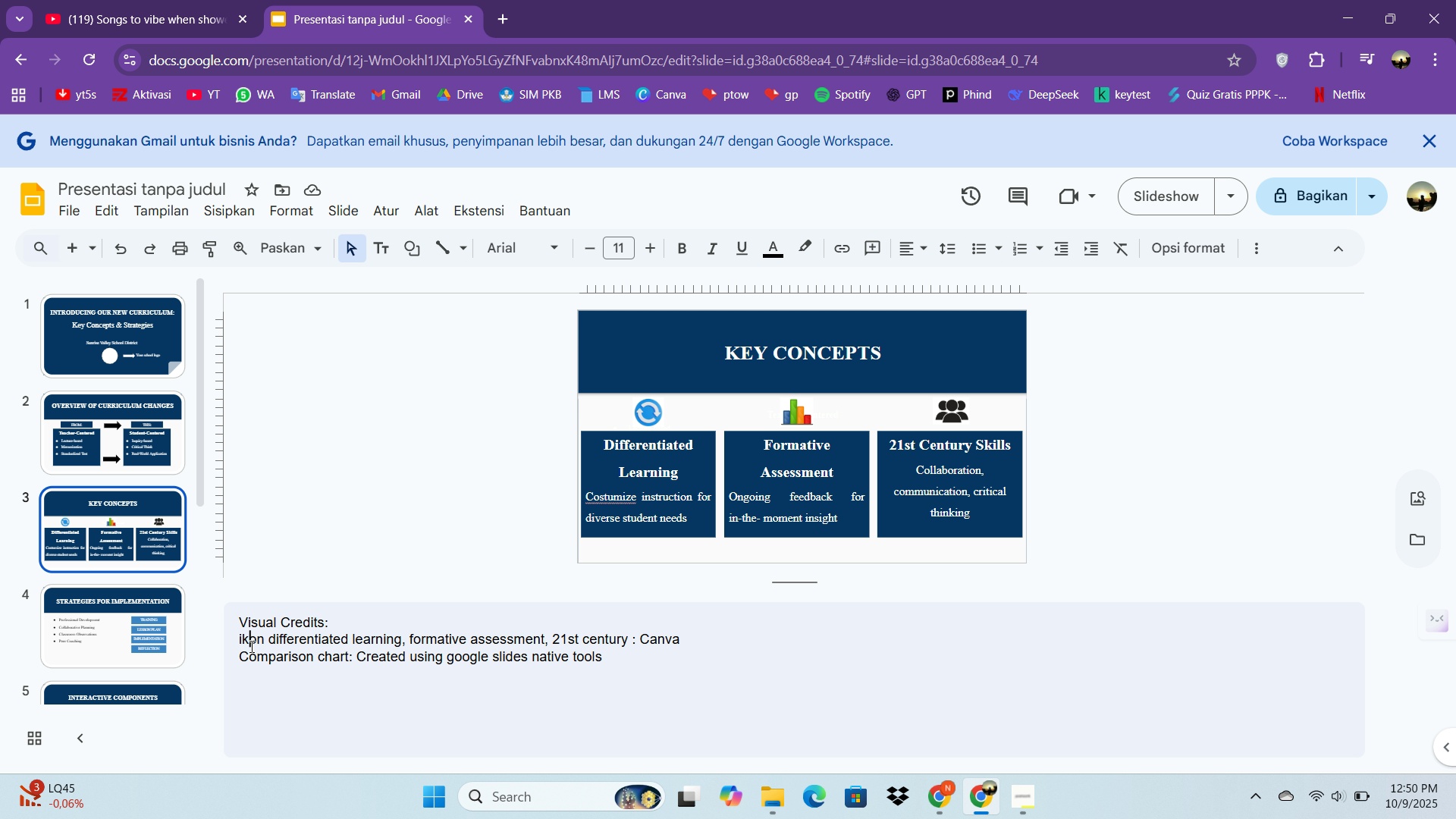 
left_click([250, 646])
 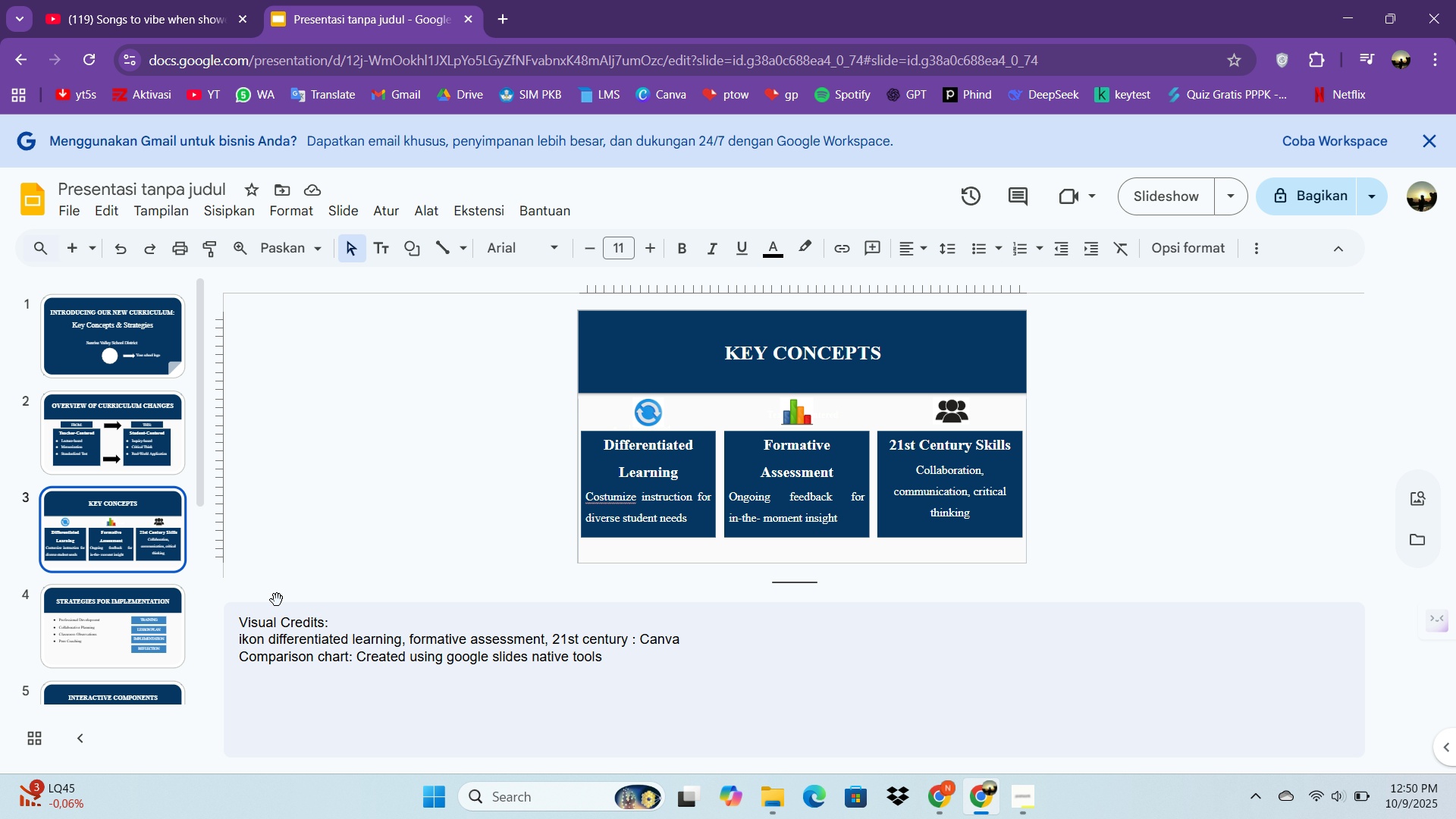 
key(Backspace)
key(Backspace)
type(c)
key(Backspace)
type(Ic)
 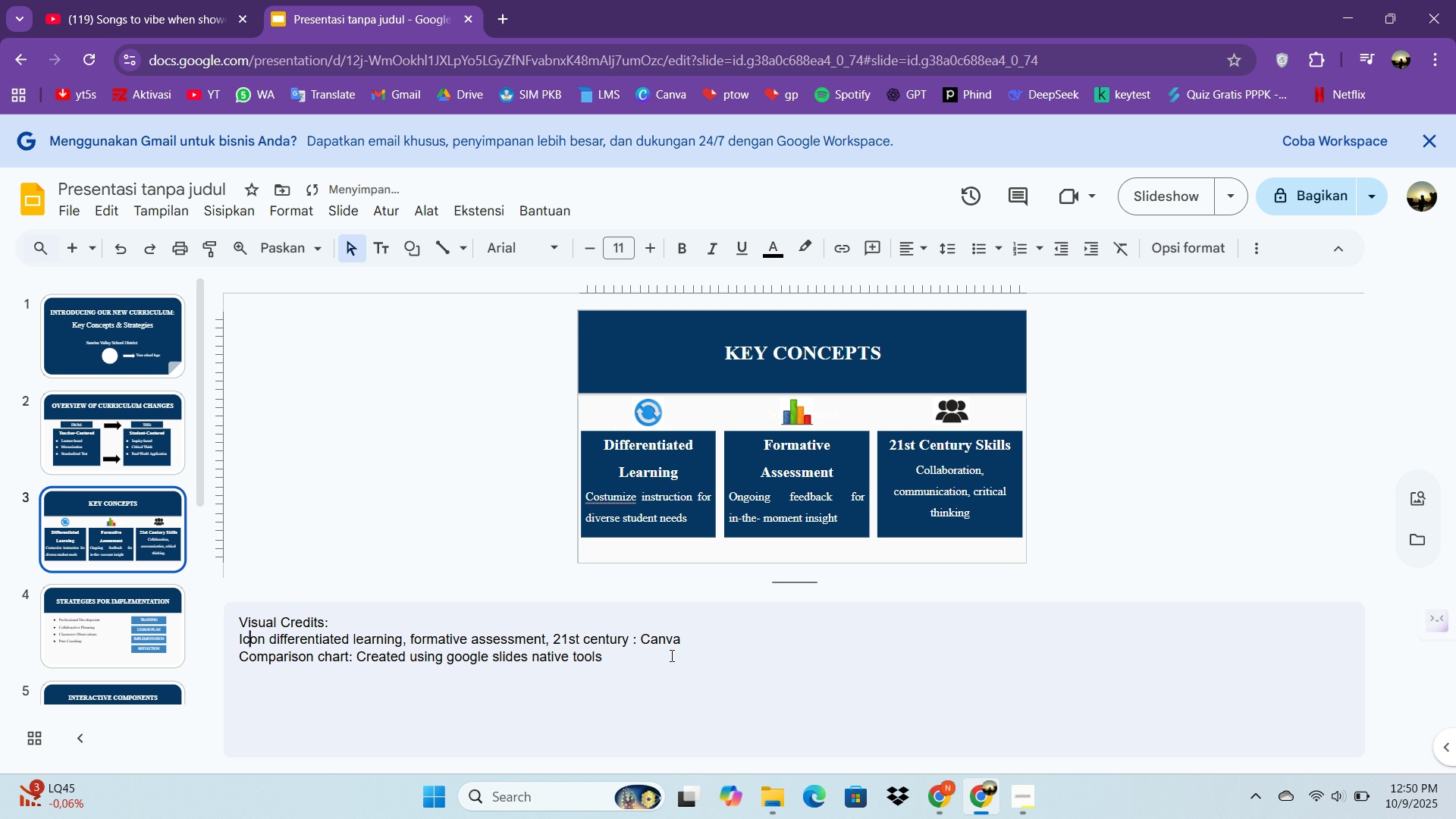 
left_click_drag(start_coordinate=[642, 650], to_coordinate=[144, 653])
 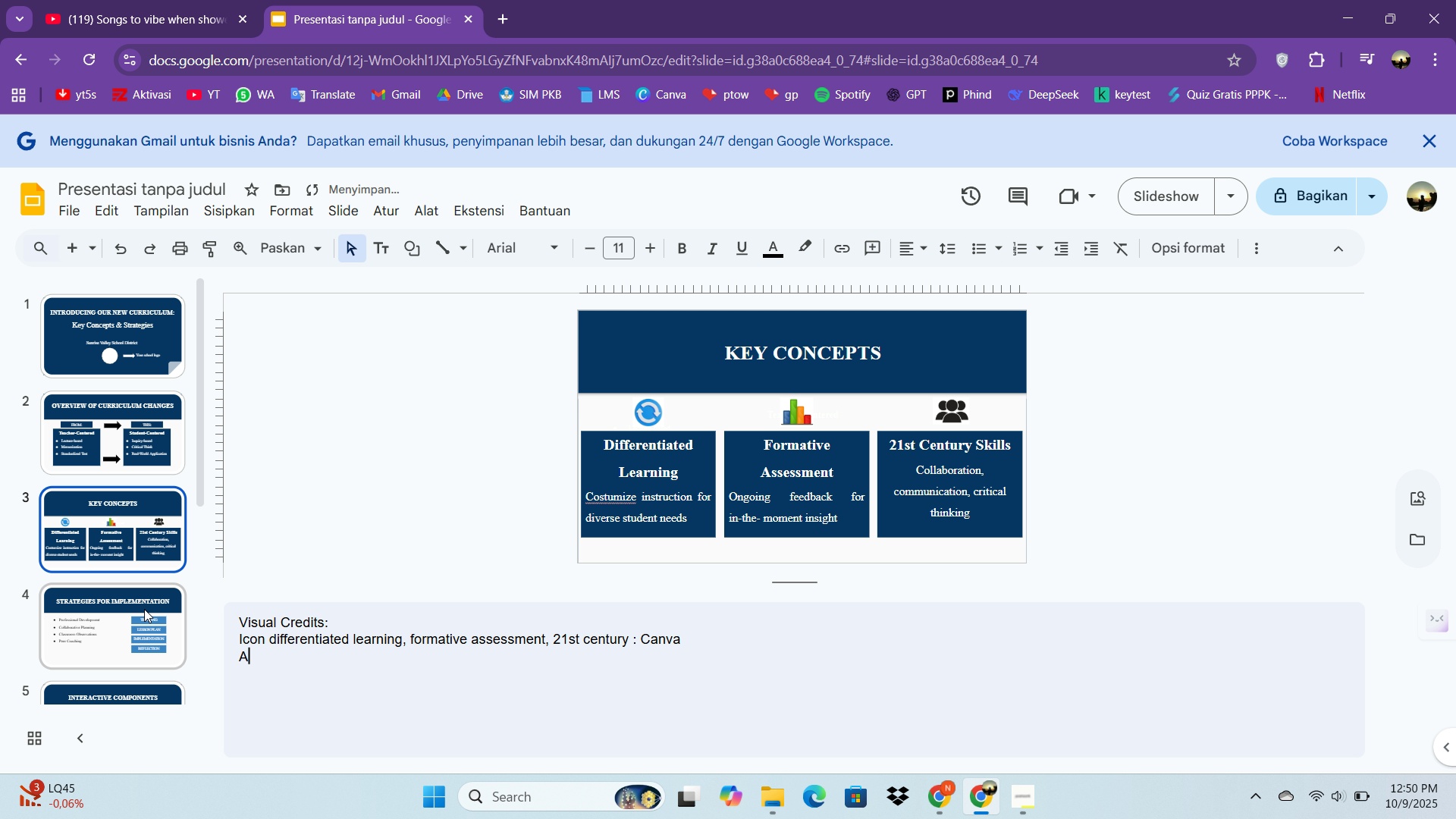 
type(All icon )
key(Backspace)
type(s used under free license with attrib)
 